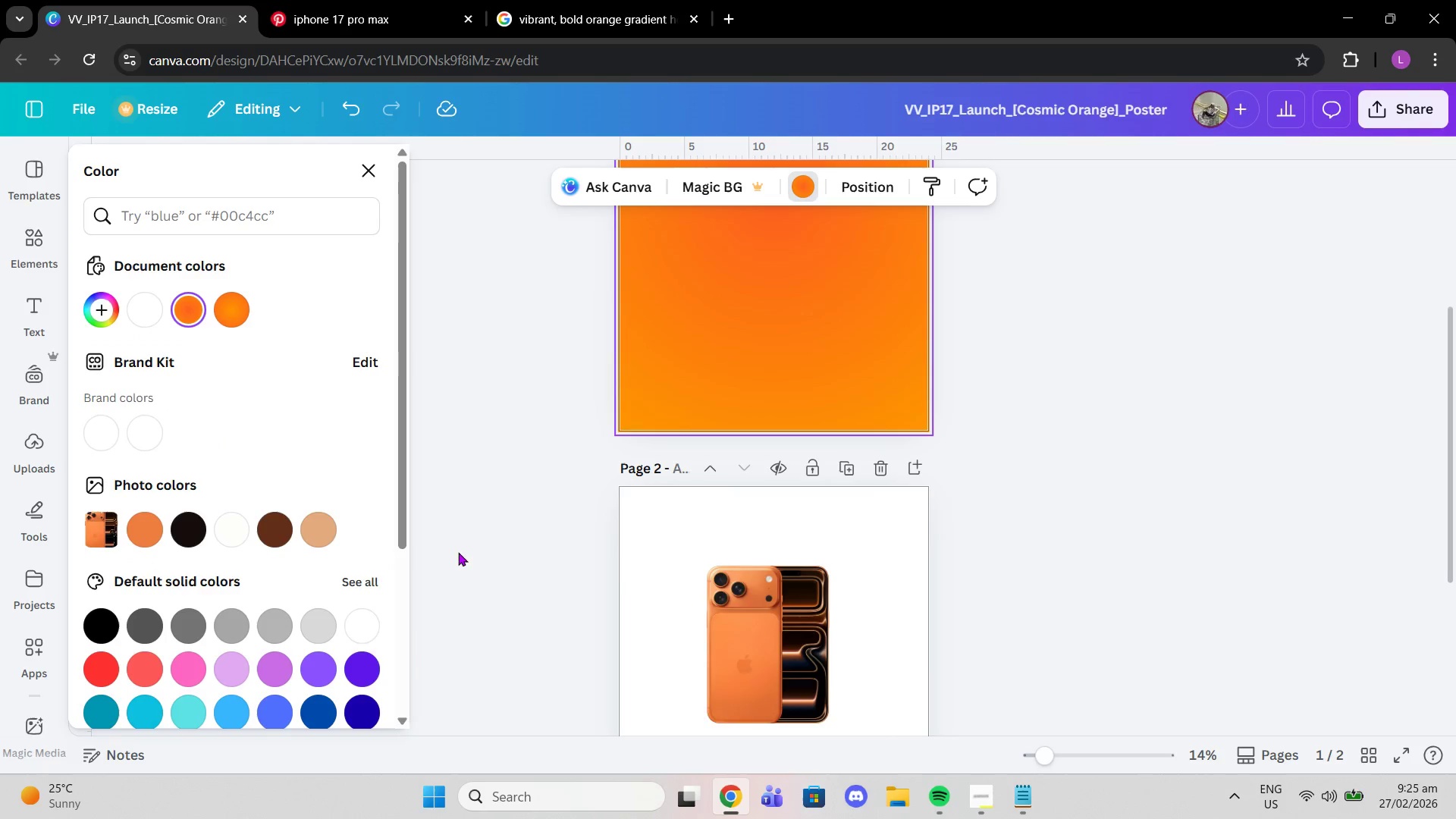 
scroll: coordinate [458, 552], scroll_direction: up, amount: 4.0
 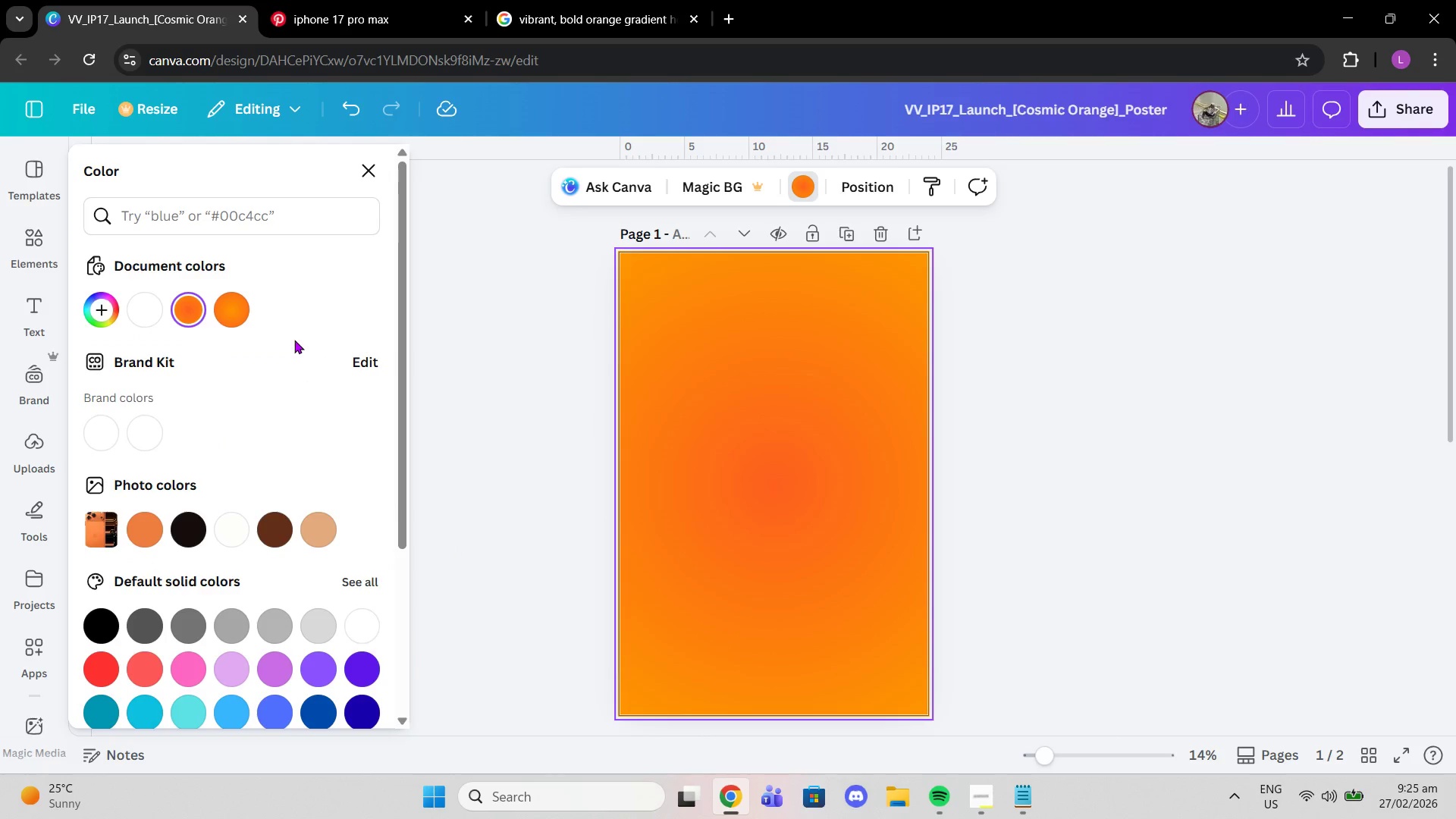 
left_click([294, 340])
 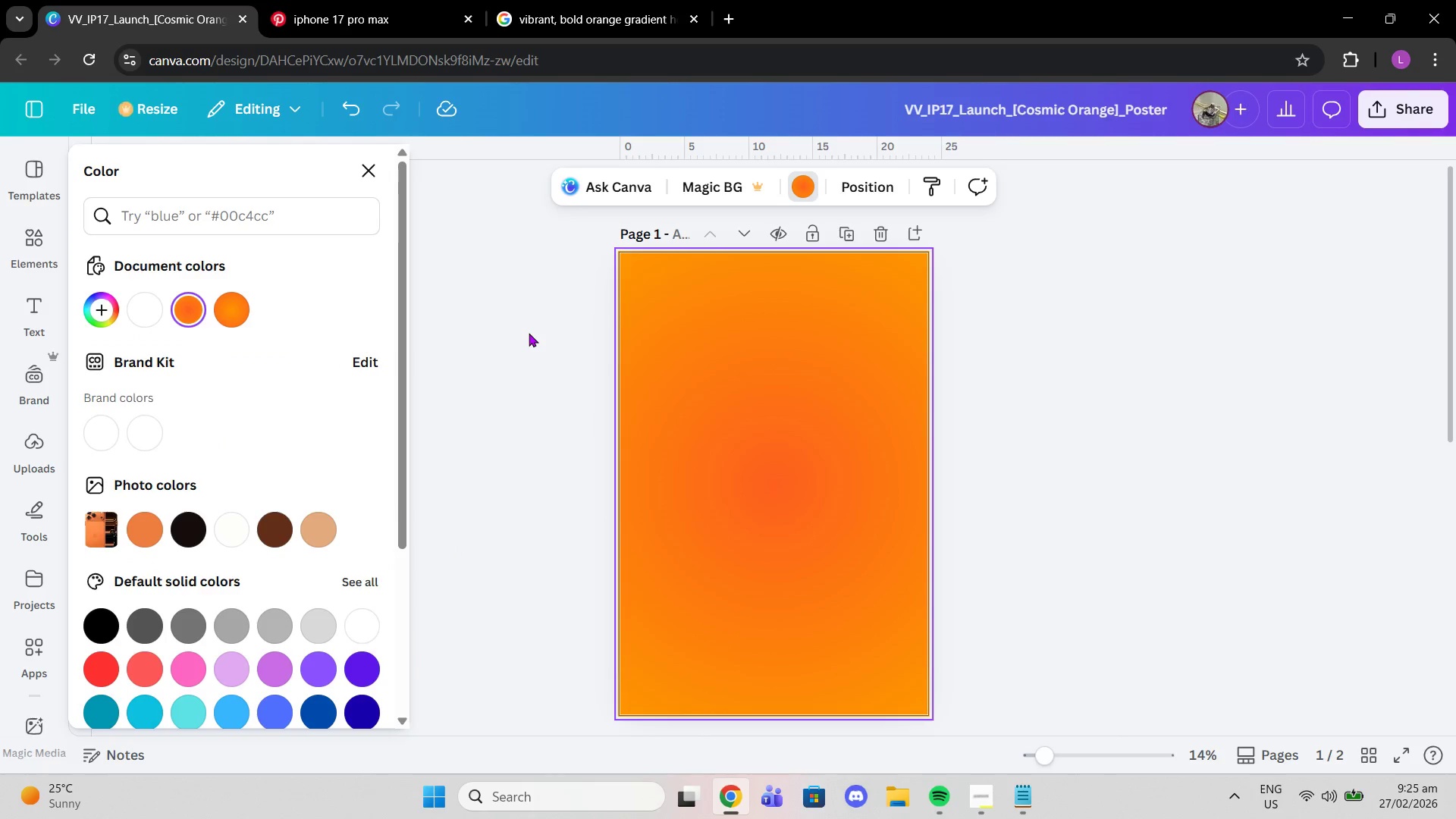 
left_click([529, 333])
 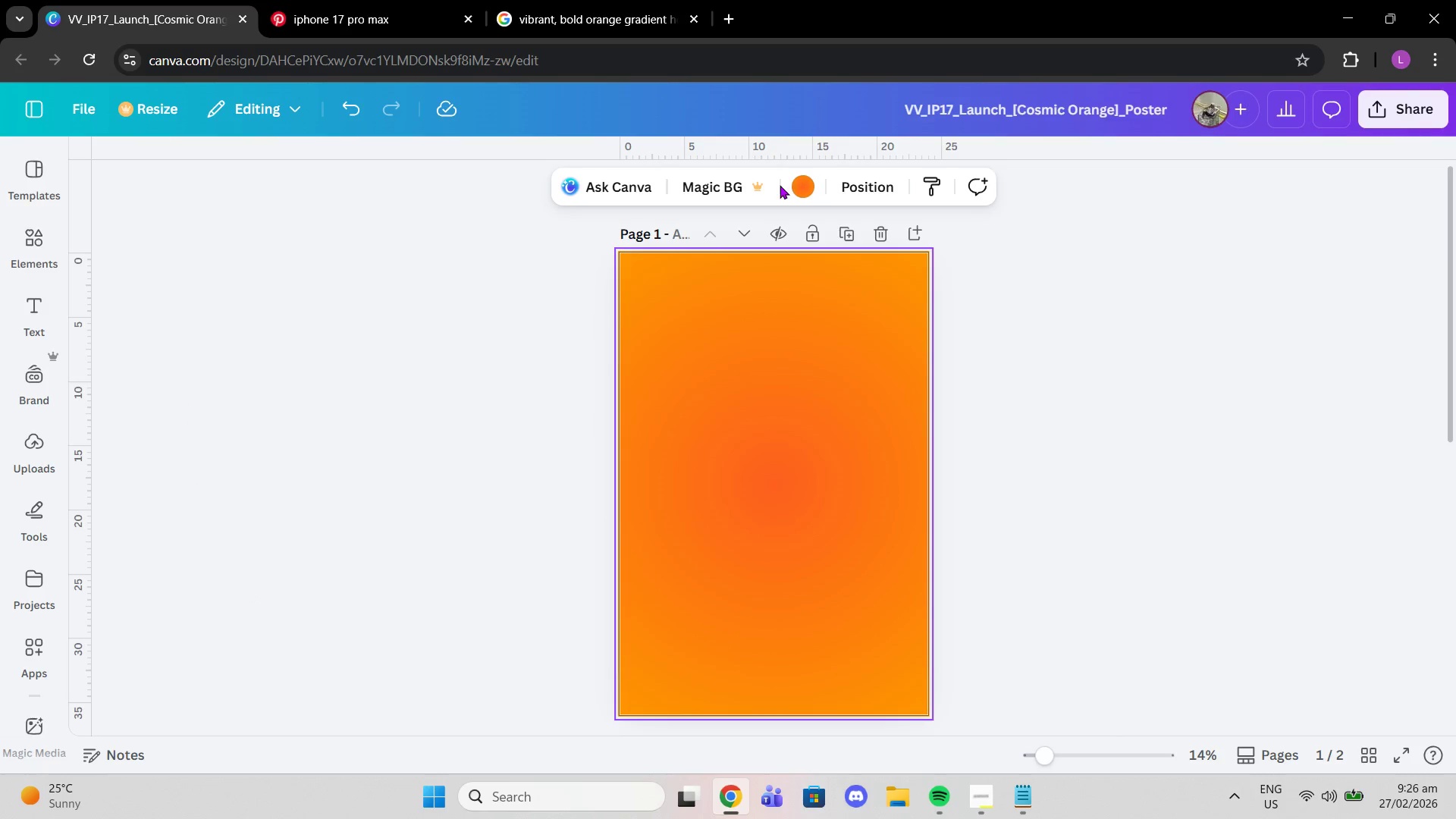 
left_click([807, 185])
 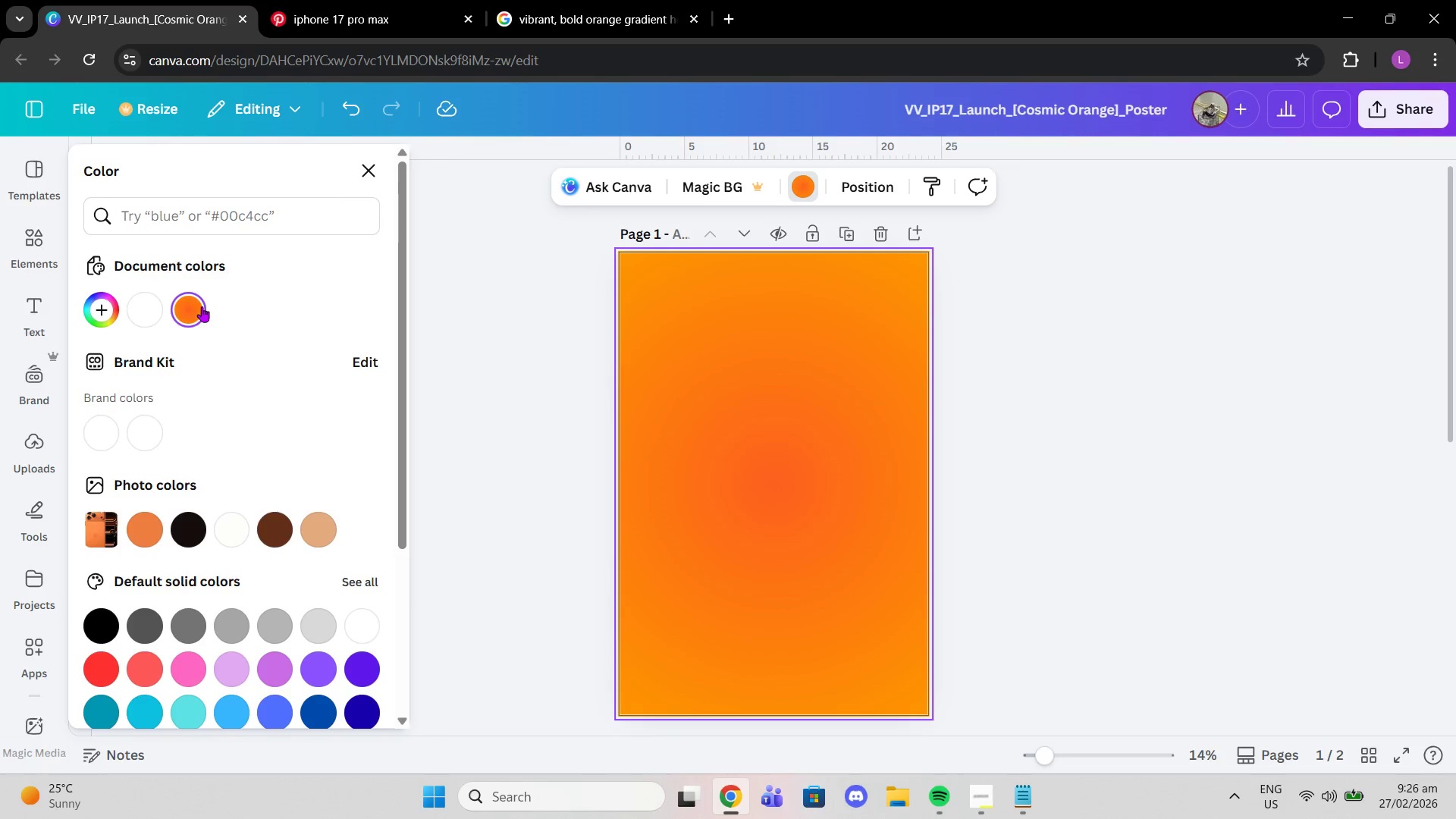 
left_click([191, 306])
 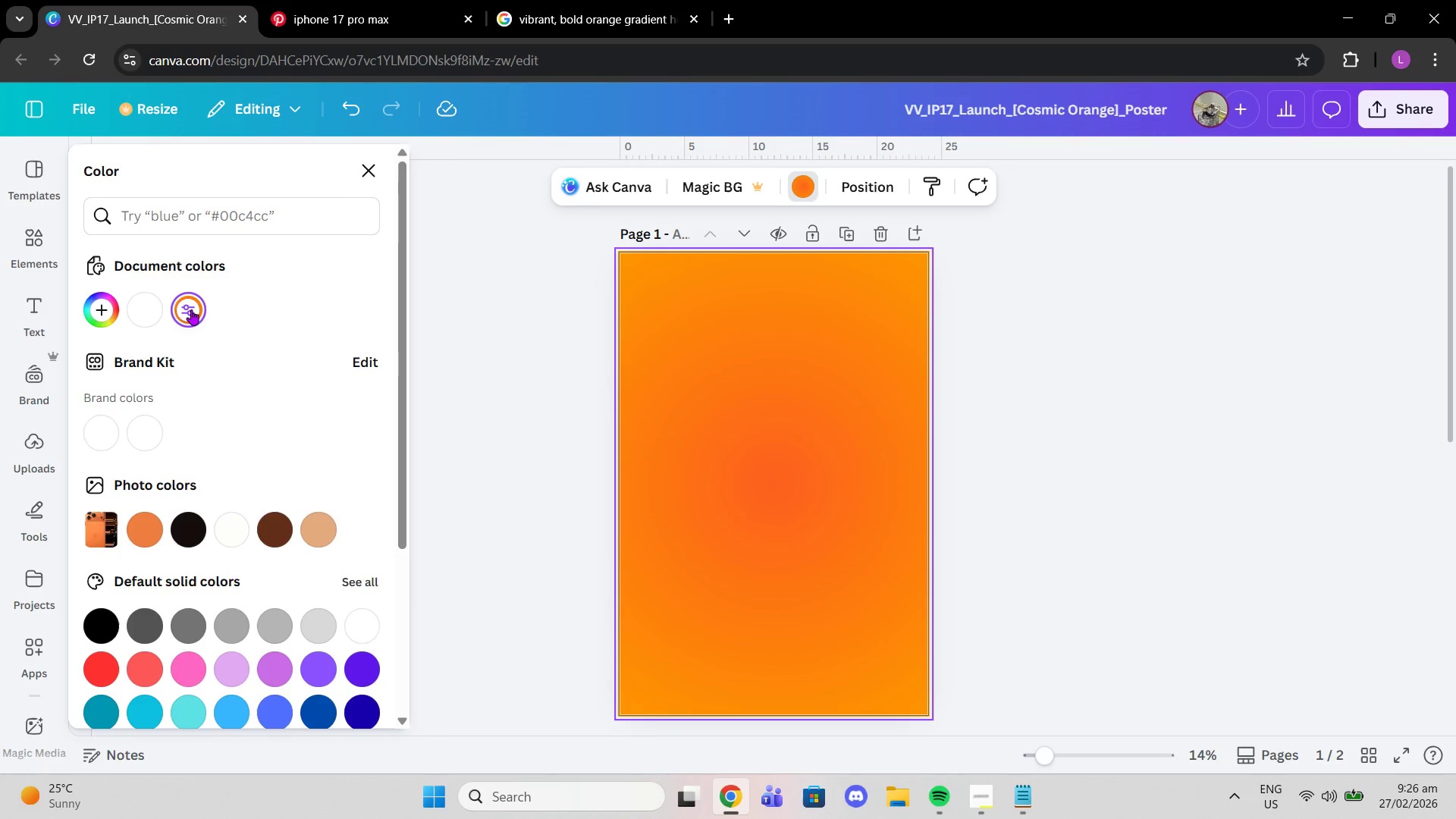 
left_click([191, 309])
 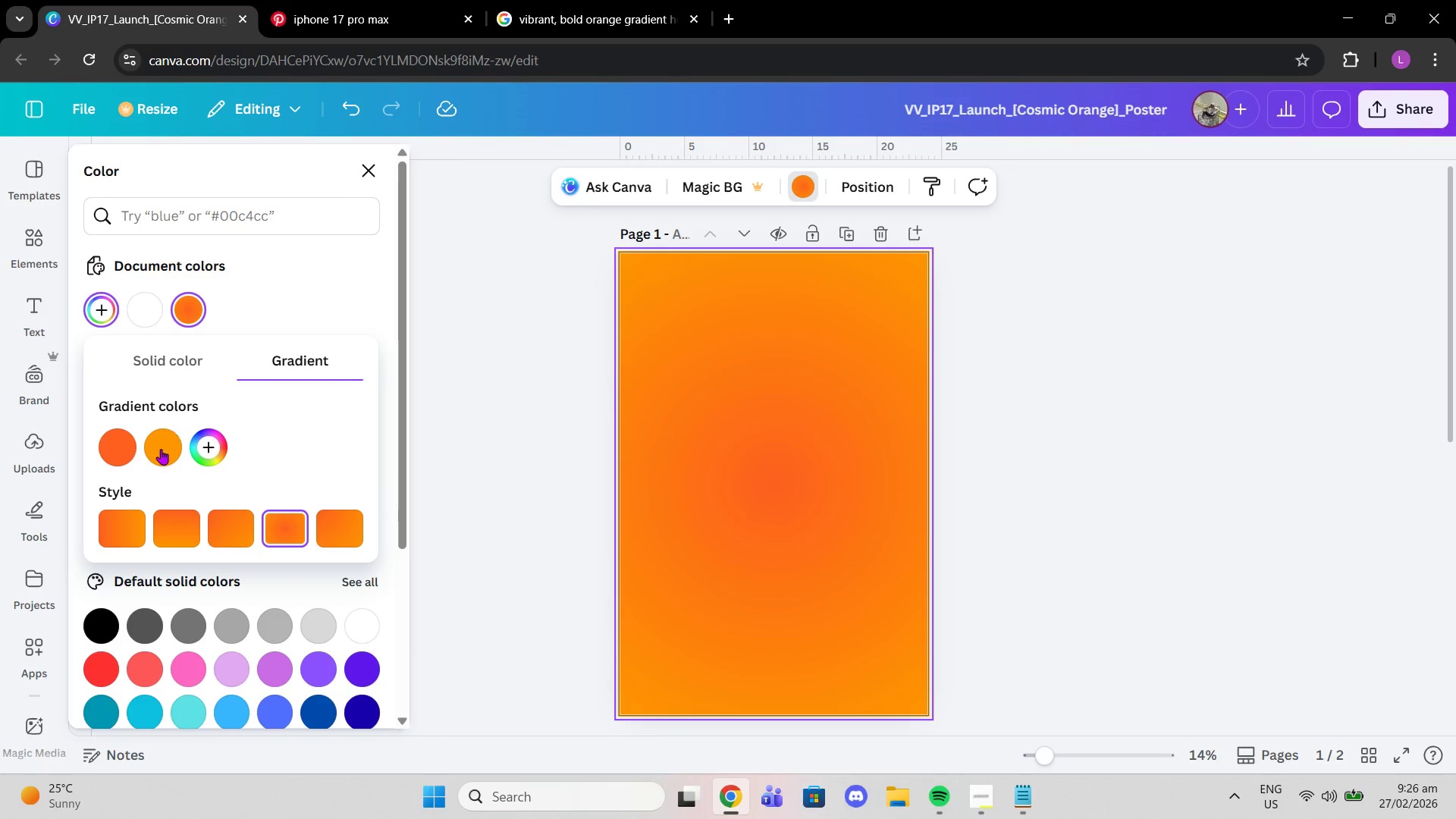 
left_click_drag(start_coordinate=[161, 451], to_coordinate=[86, 452])
 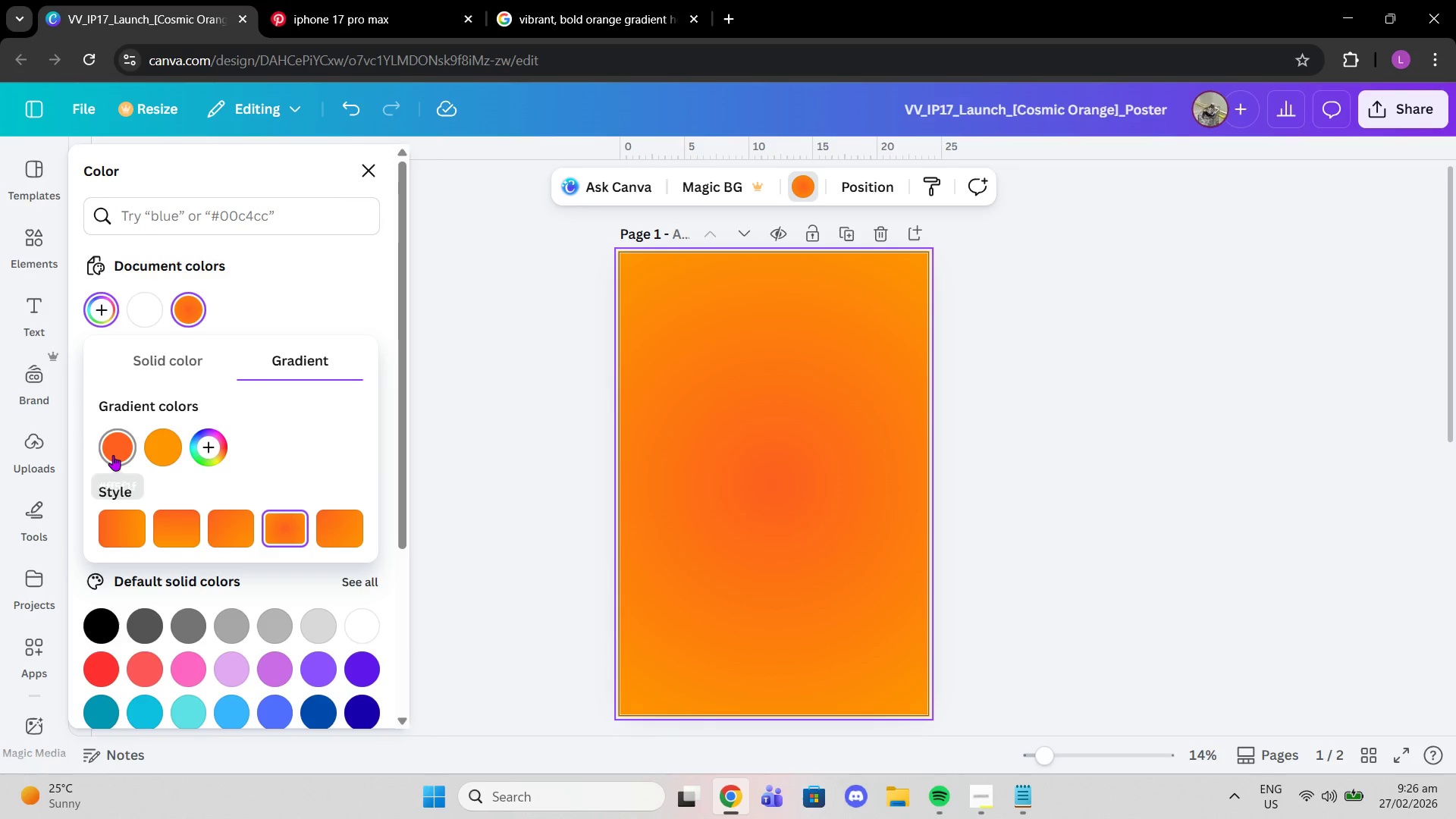 
left_click_drag(start_coordinate=[113, 455], to_coordinate=[181, 453])
 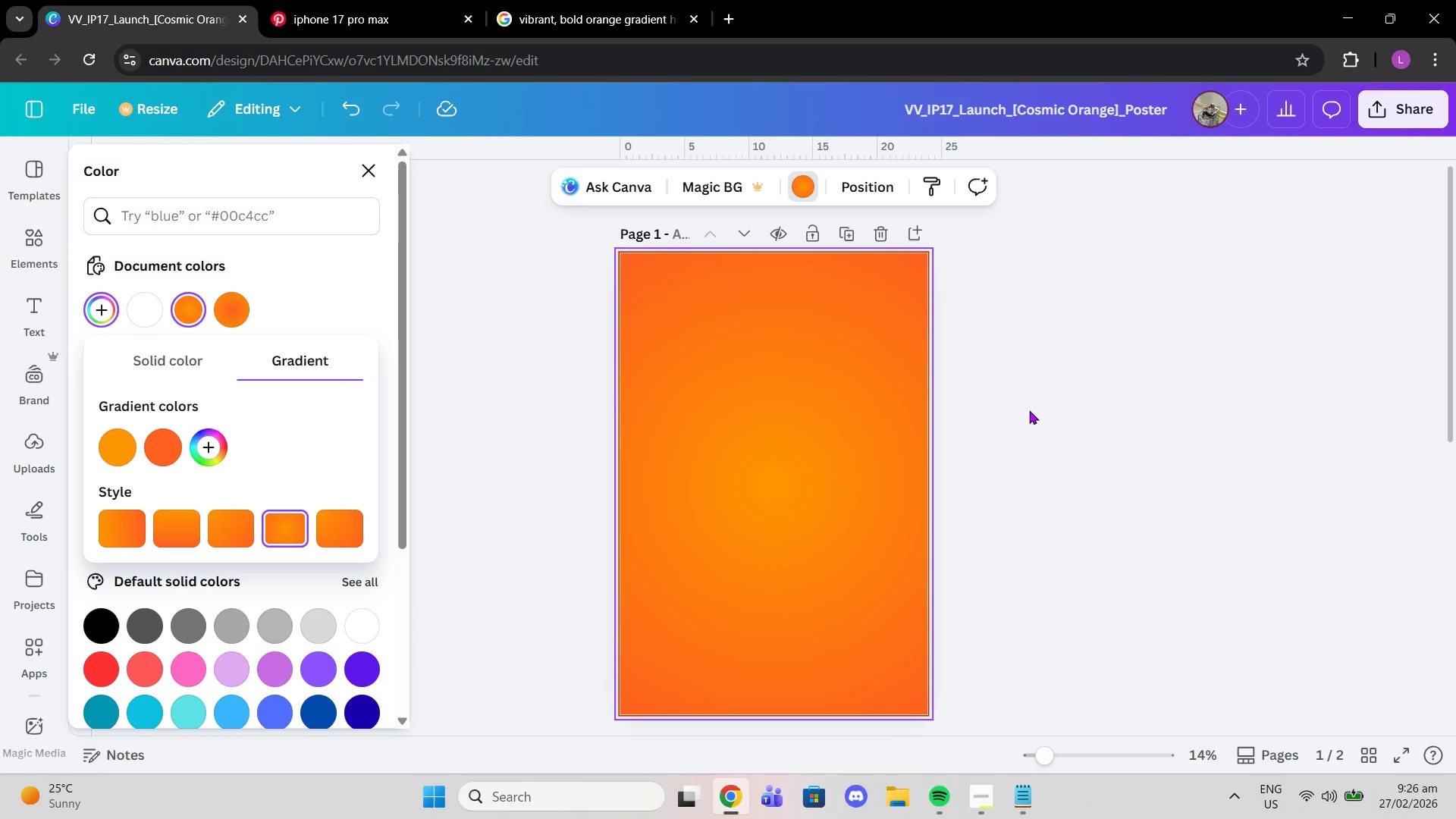 
double_click([1029, 410])
 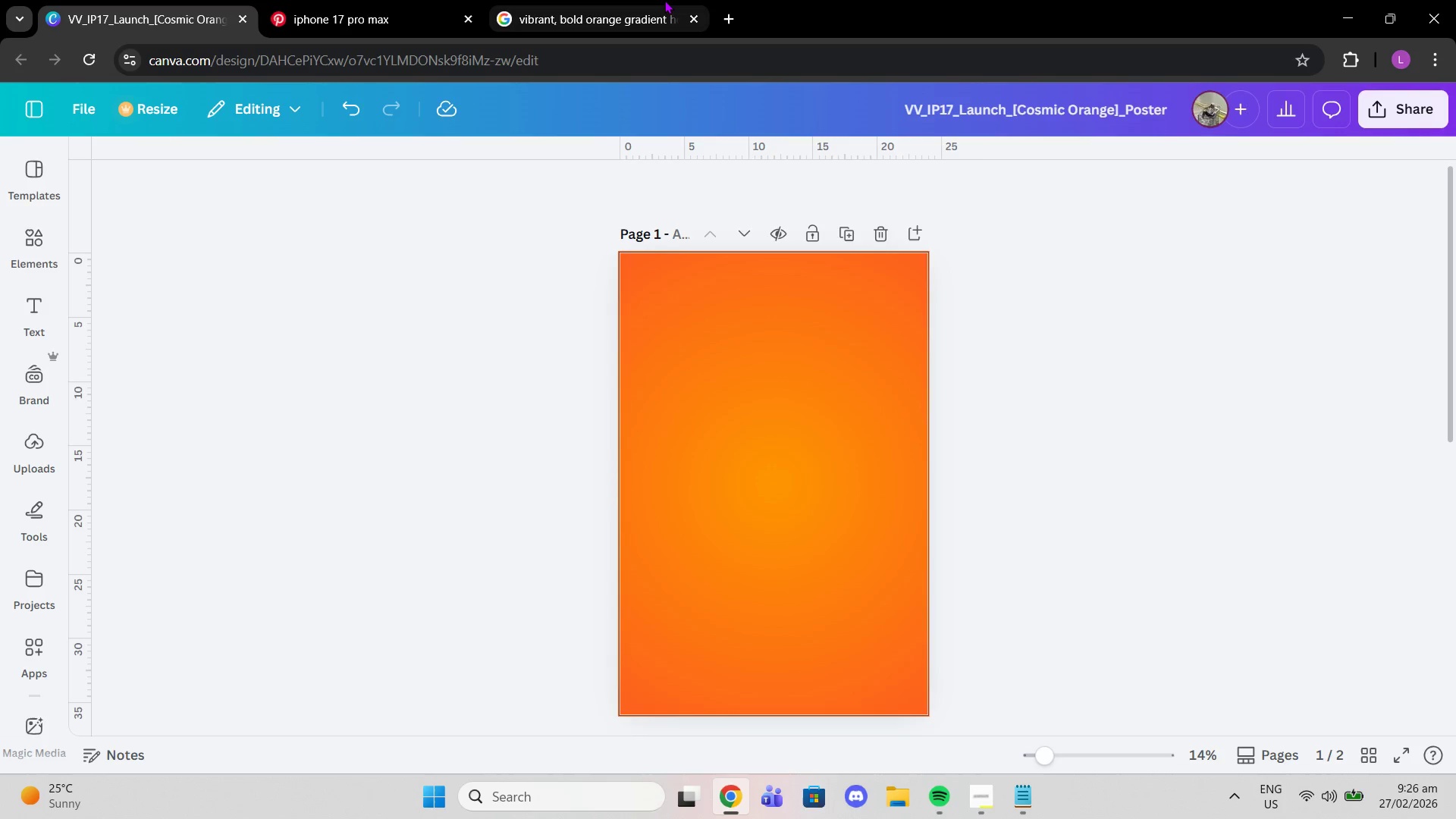 
left_click_drag(start_coordinate=[664, 0], to_coordinate=[667, 1])
 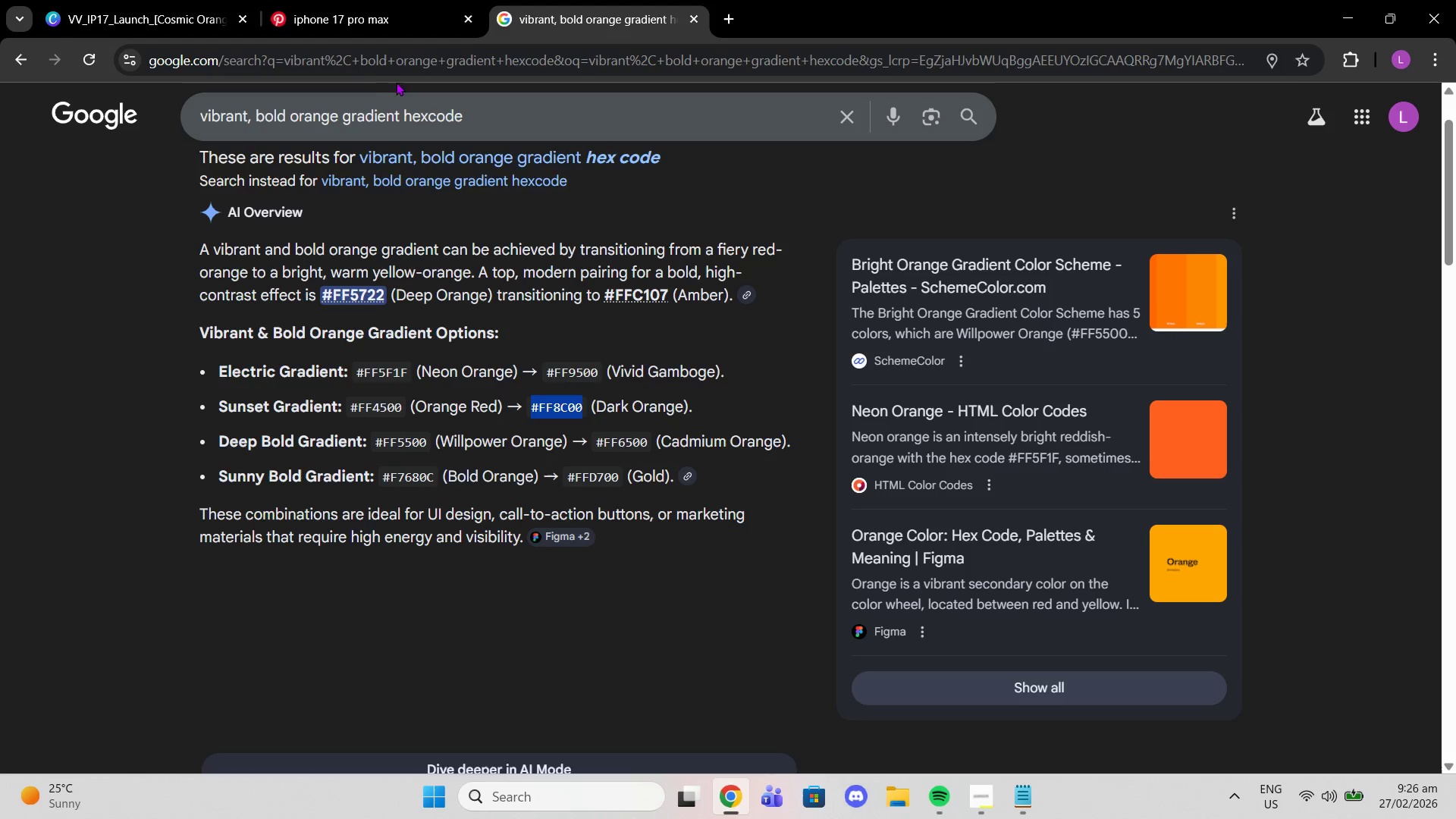 
left_click([361, 0])
 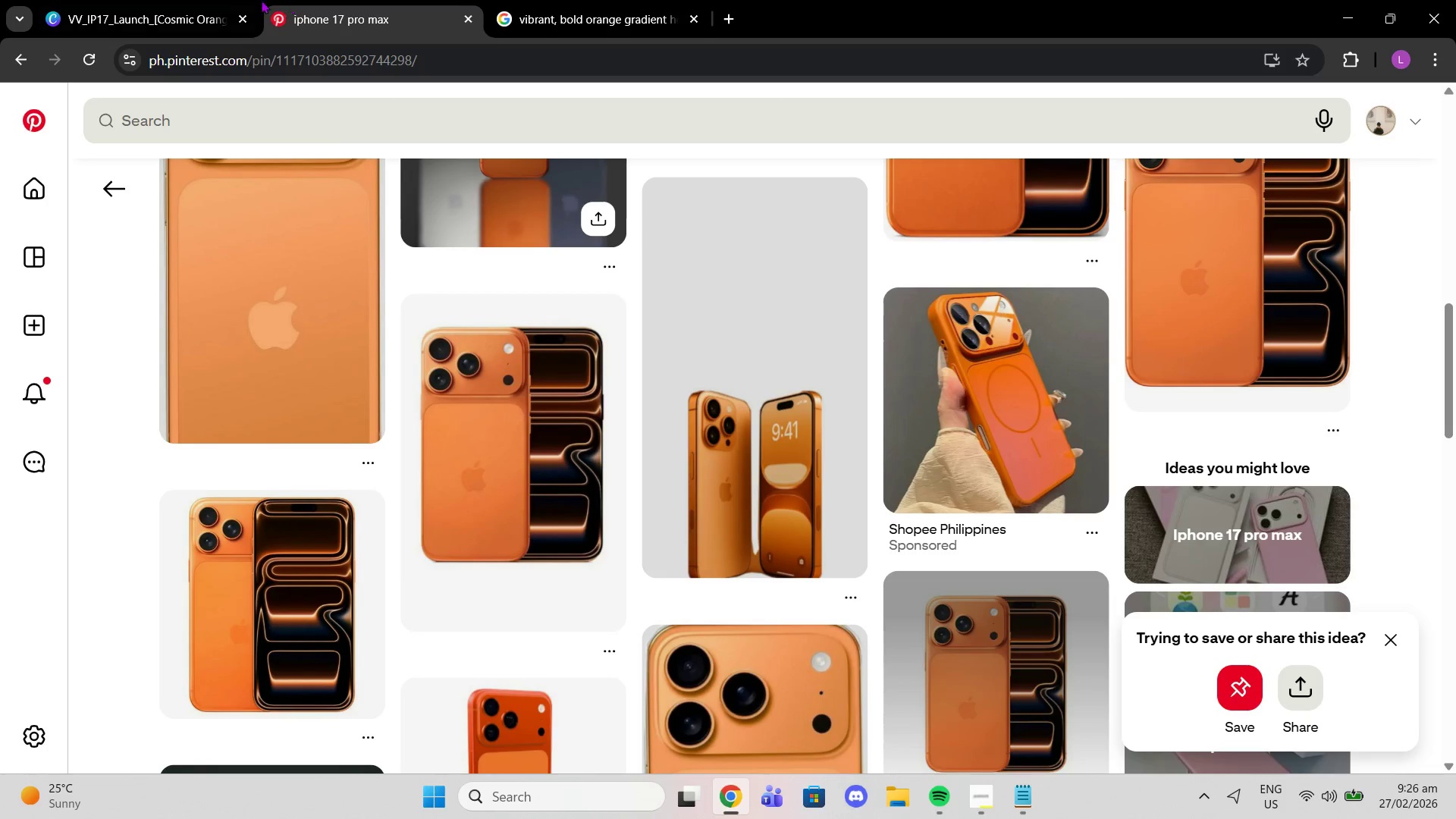 
left_click([224, 0])
 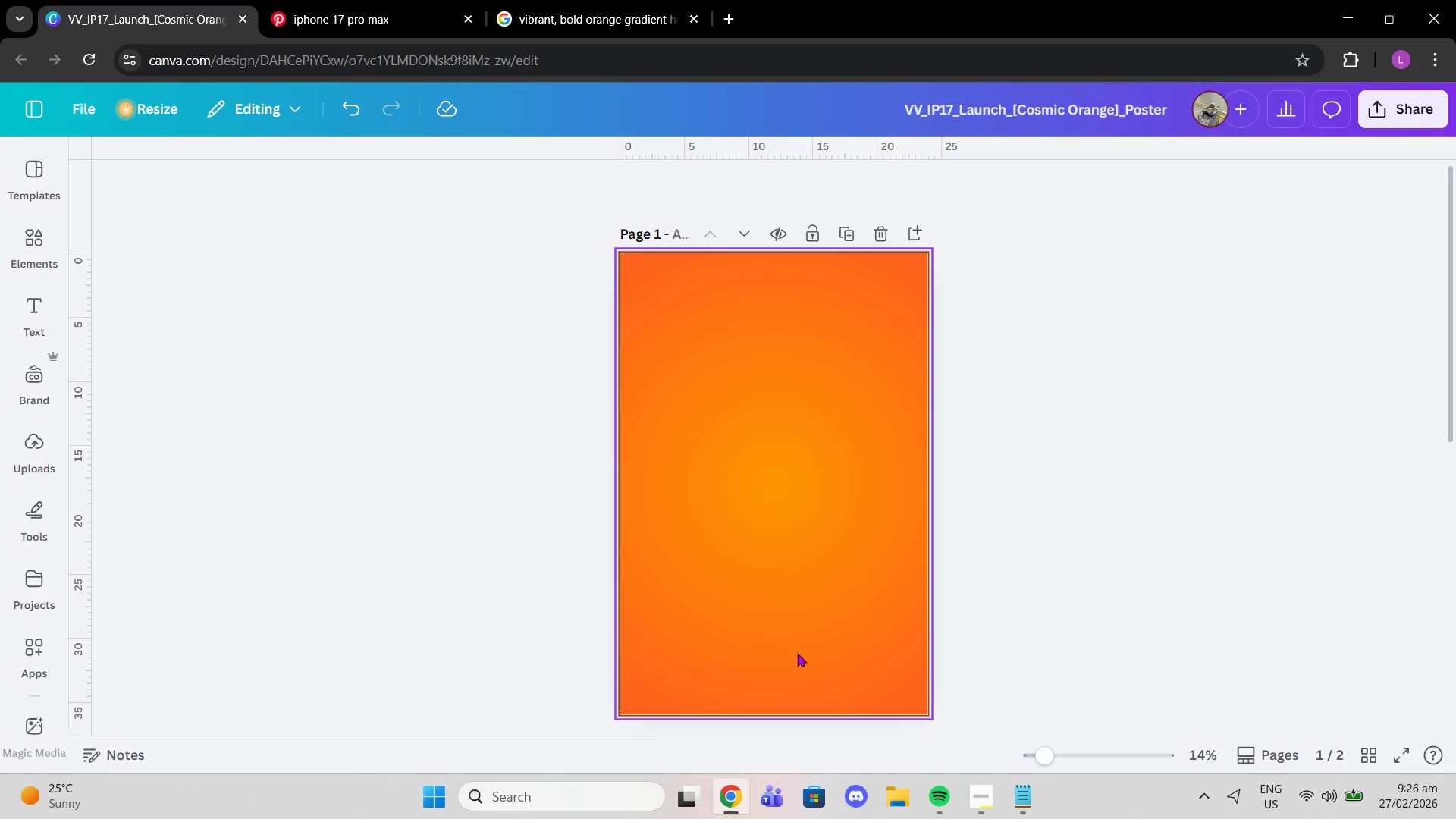 
scroll: coordinate [797, 653], scroll_direction: down, amount: 4.0
 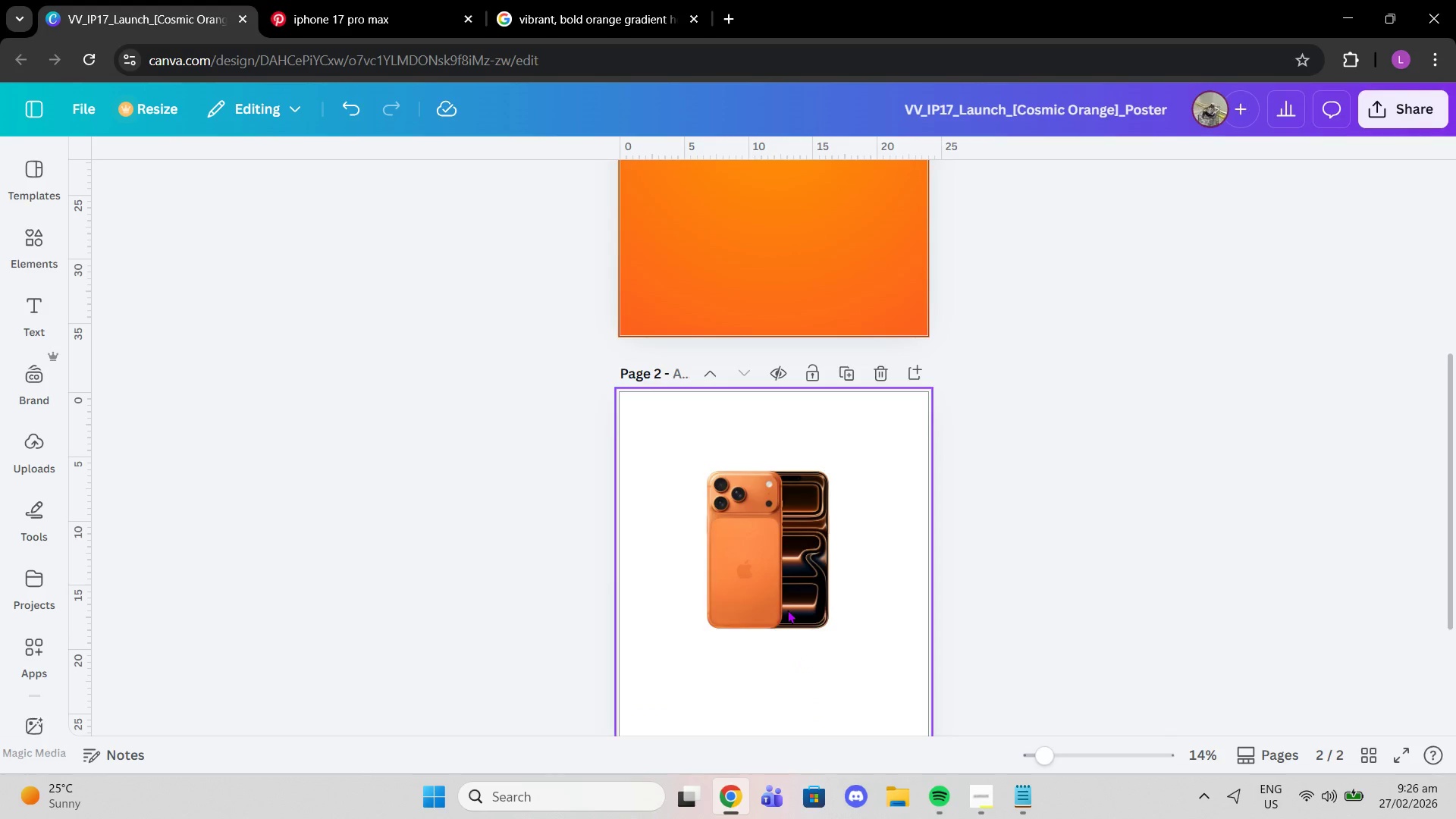 
left_click([786, 604])
 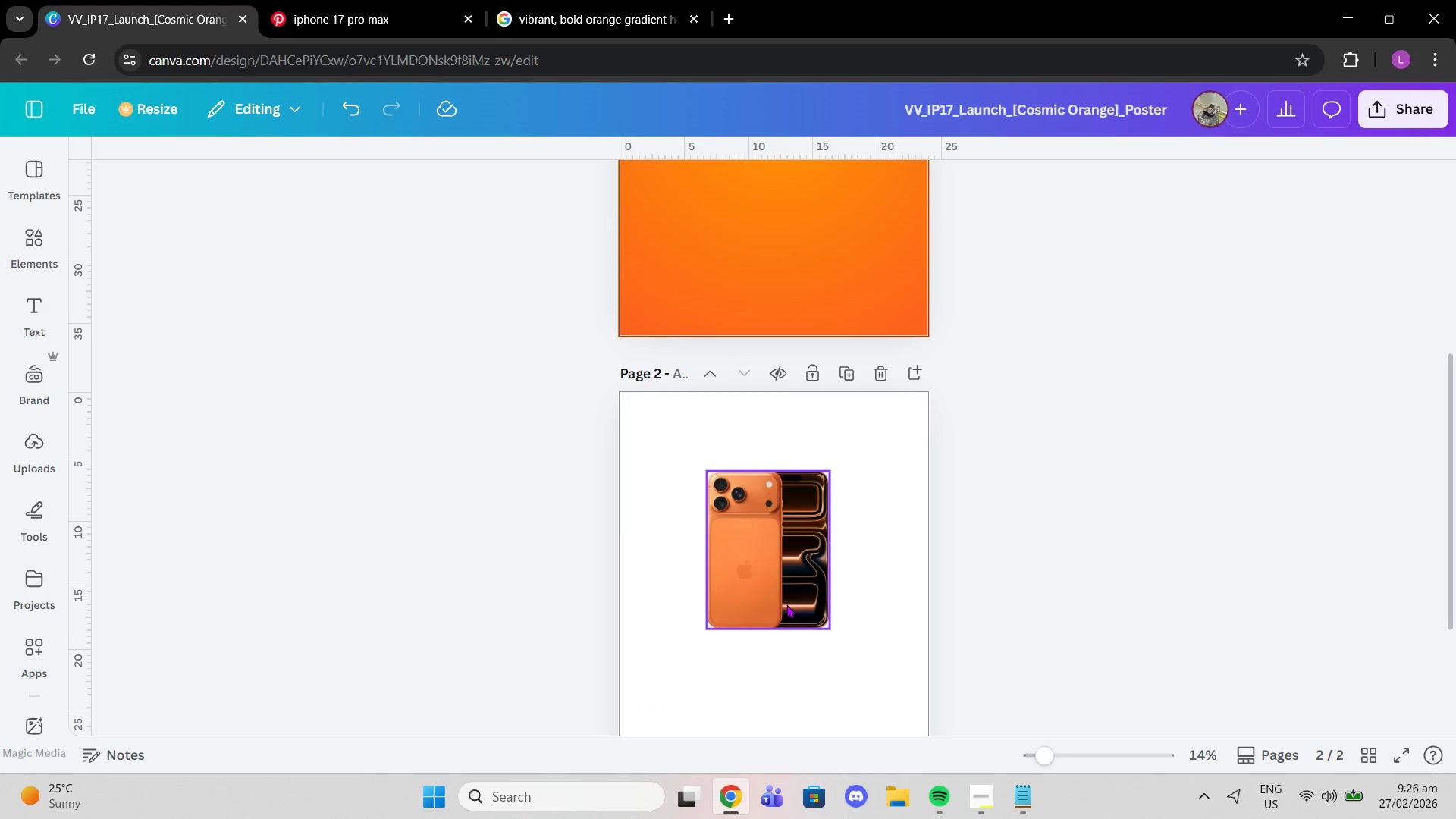 
left_click_drag(start_coordinate=[786, 604], to_coordinate=[781, 508])
 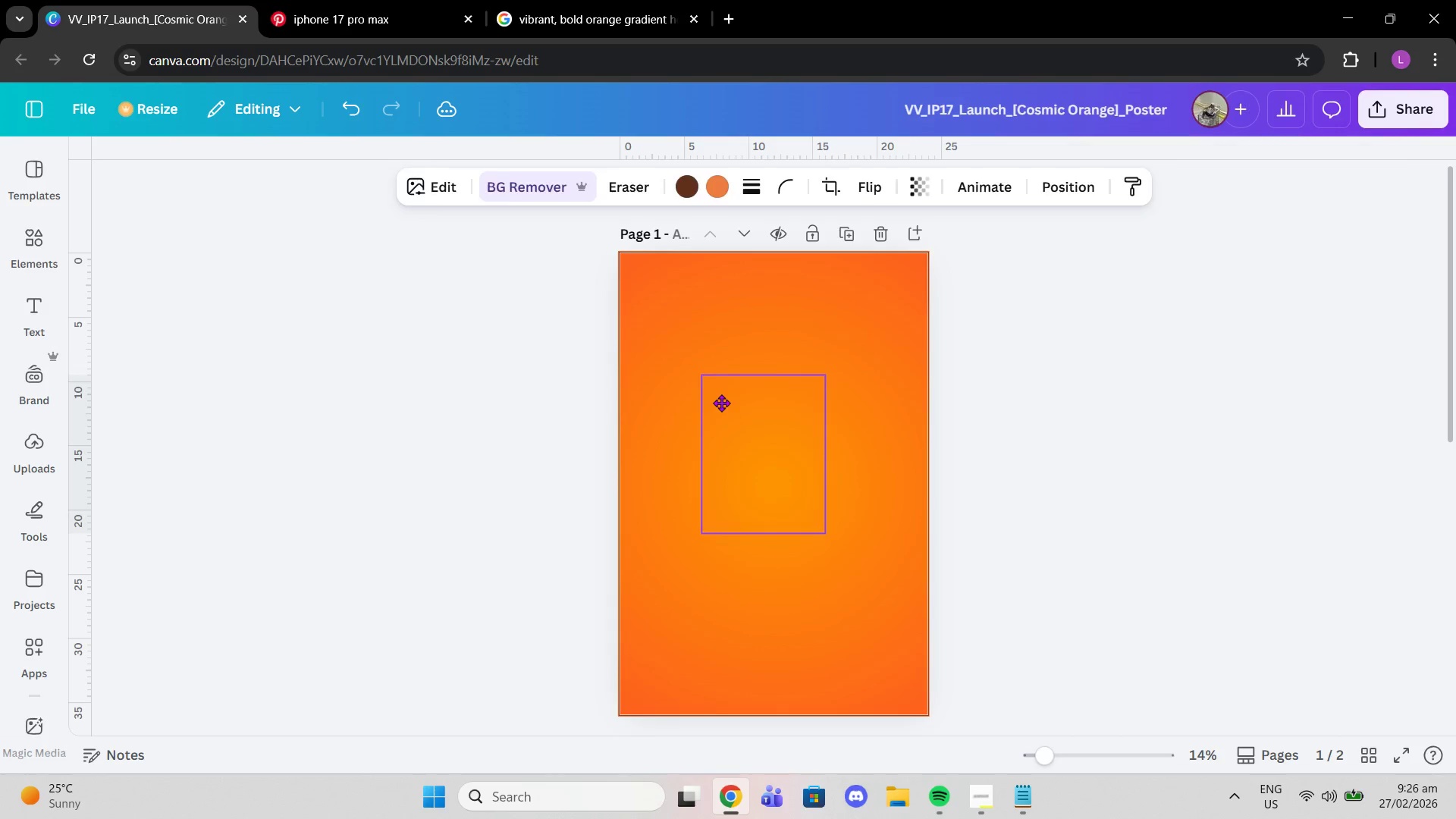 
scroll: coordinate [775, 407], scroll_direction: up, amount: 4.0
 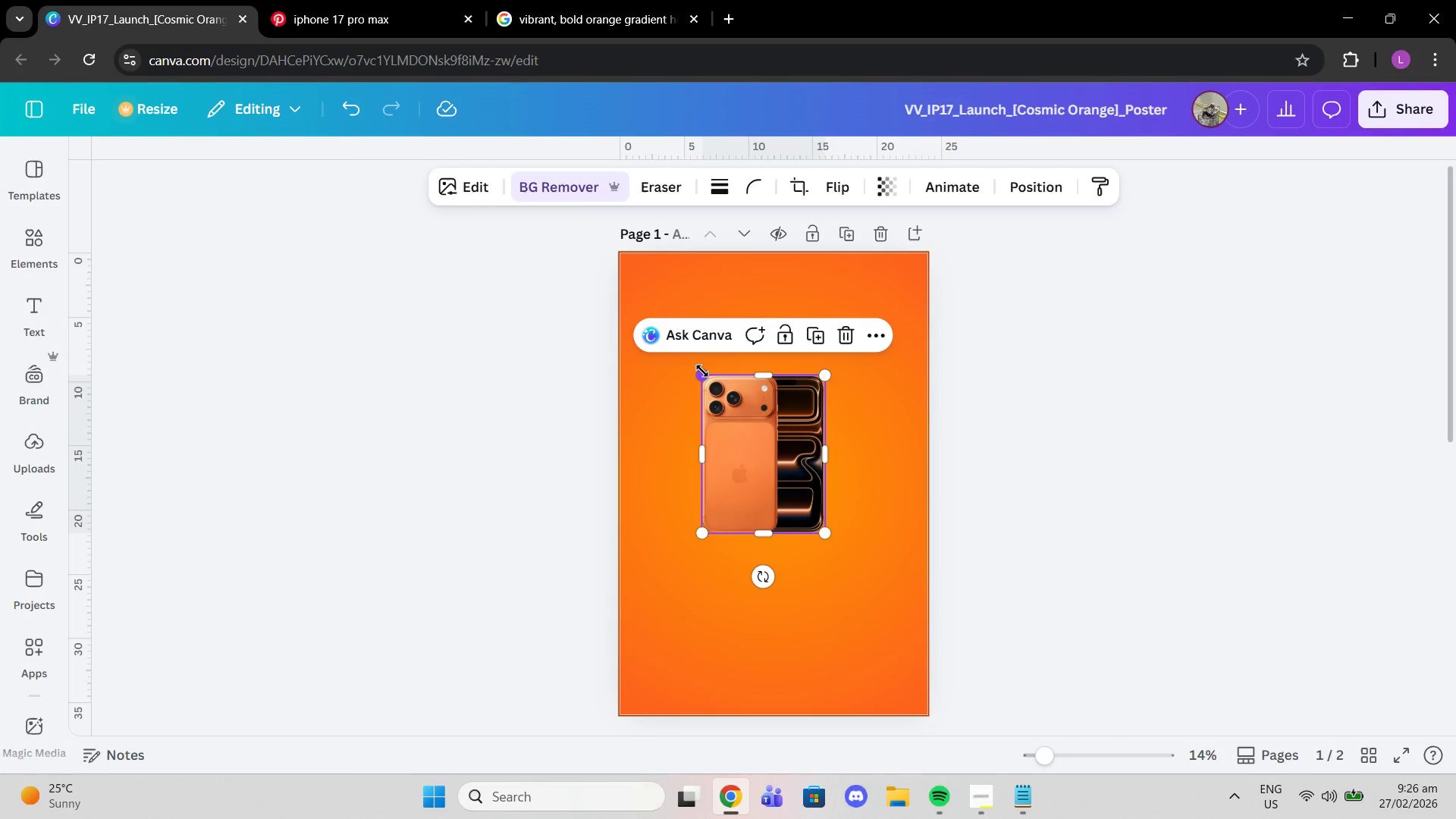 
left_click_drag(start_coordinate=[693, 375], to_coordinate=[684, 372])
 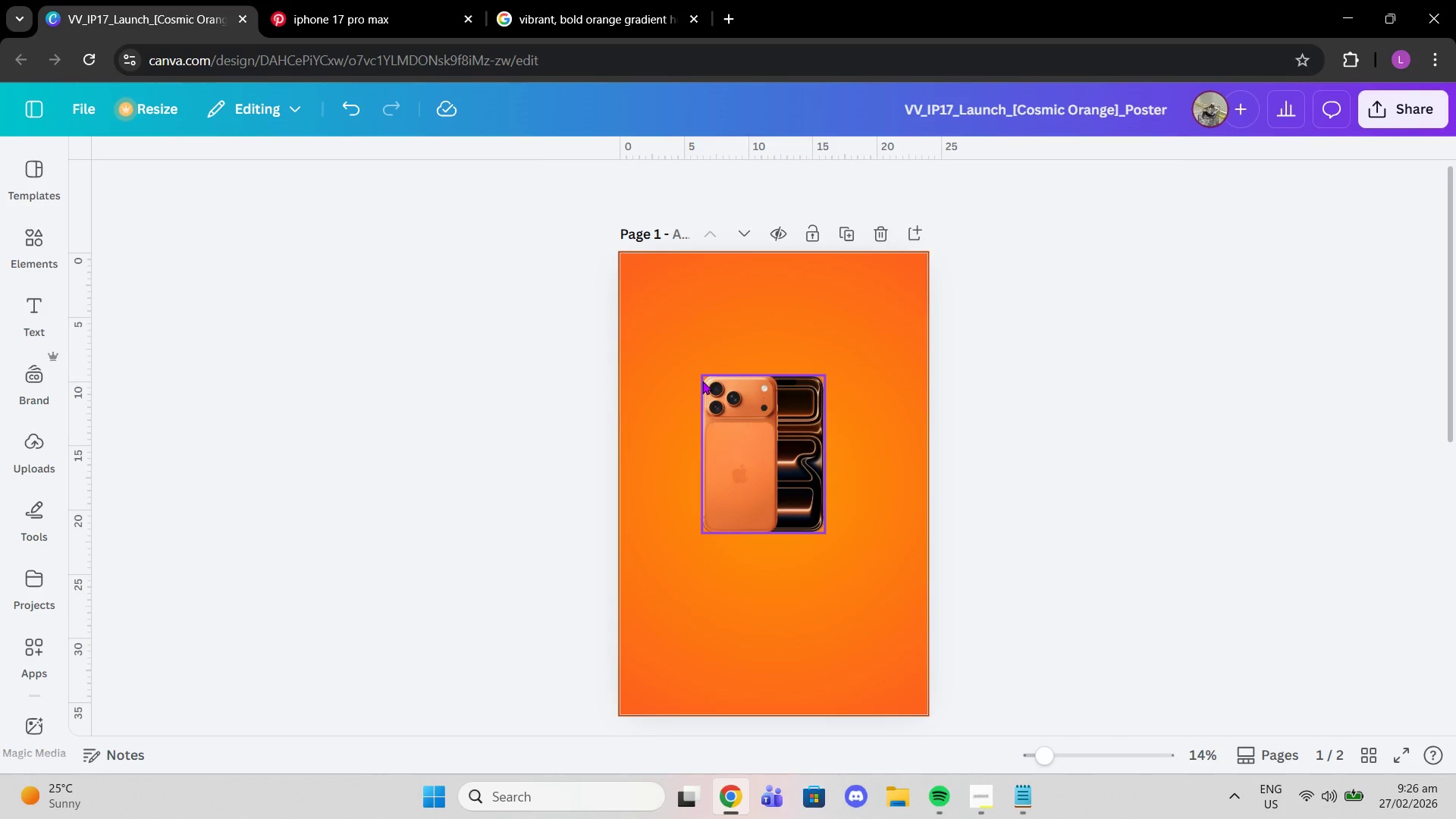 
left_click([702, 381])
 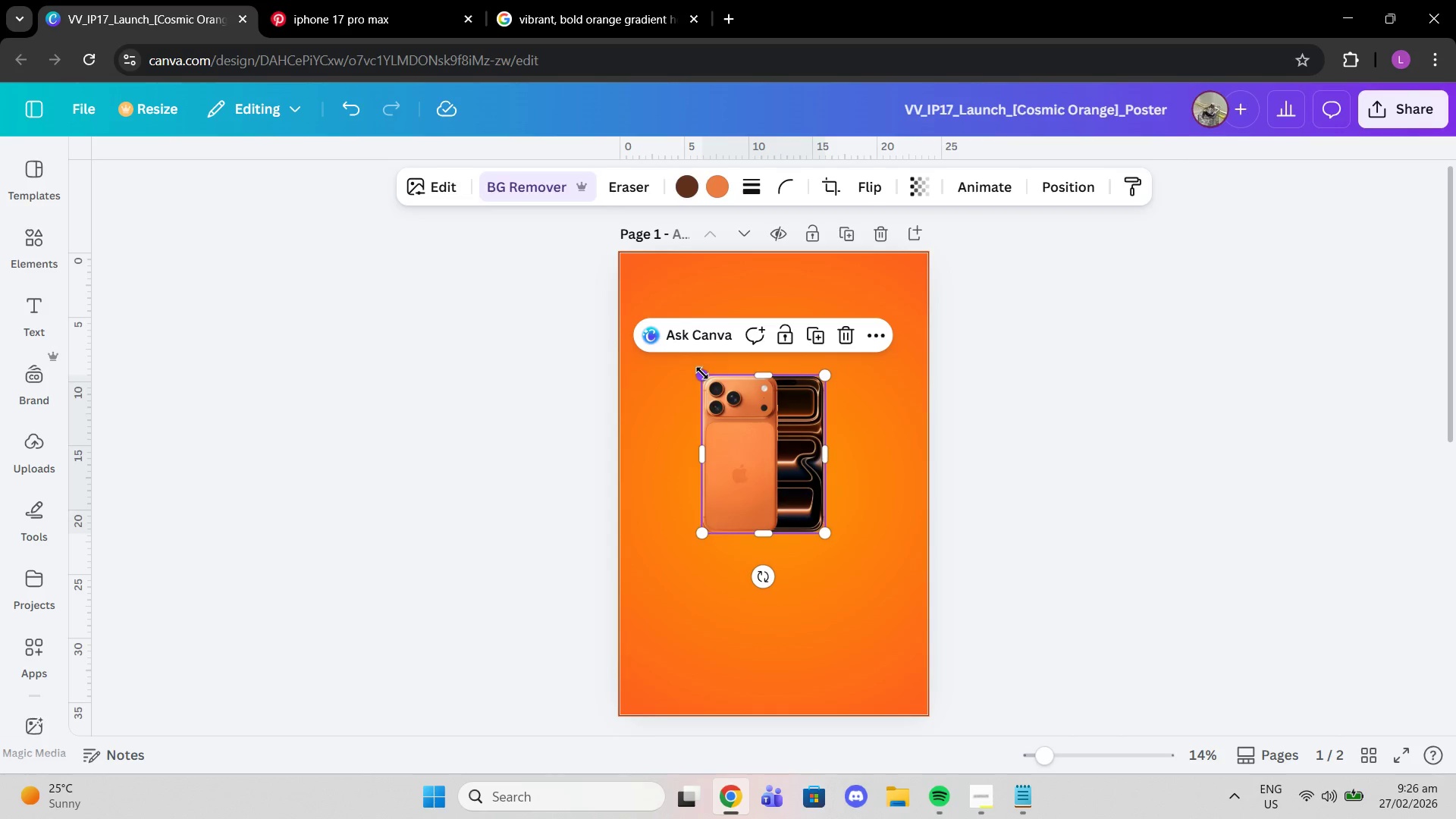 
left_click_drag(start_coordinate=[702, 373], to_coordinate=[655, 353])
 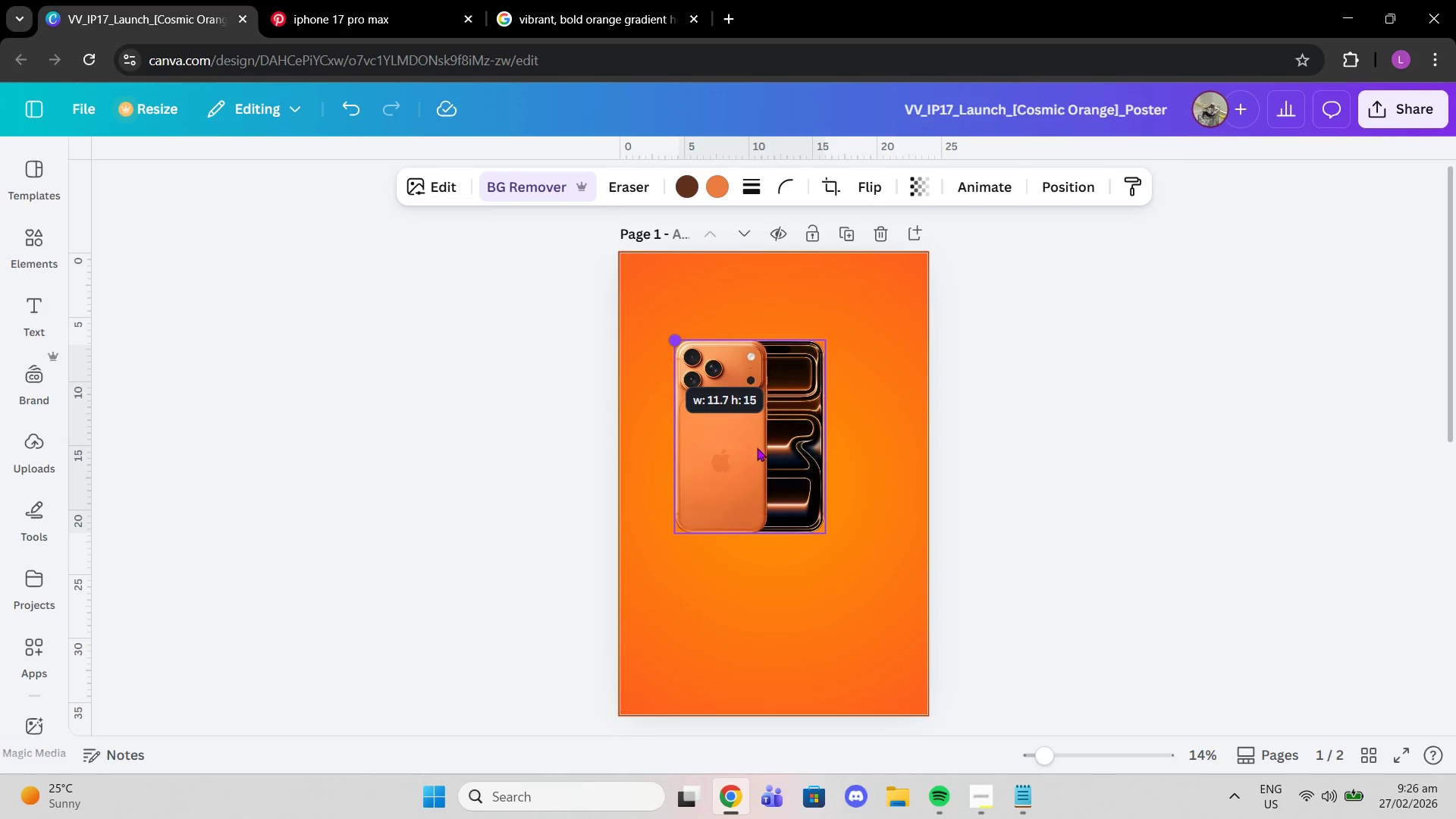 
left_click_drag(start_coordinate=[750, 446], to_coordinate=[774, 467])
 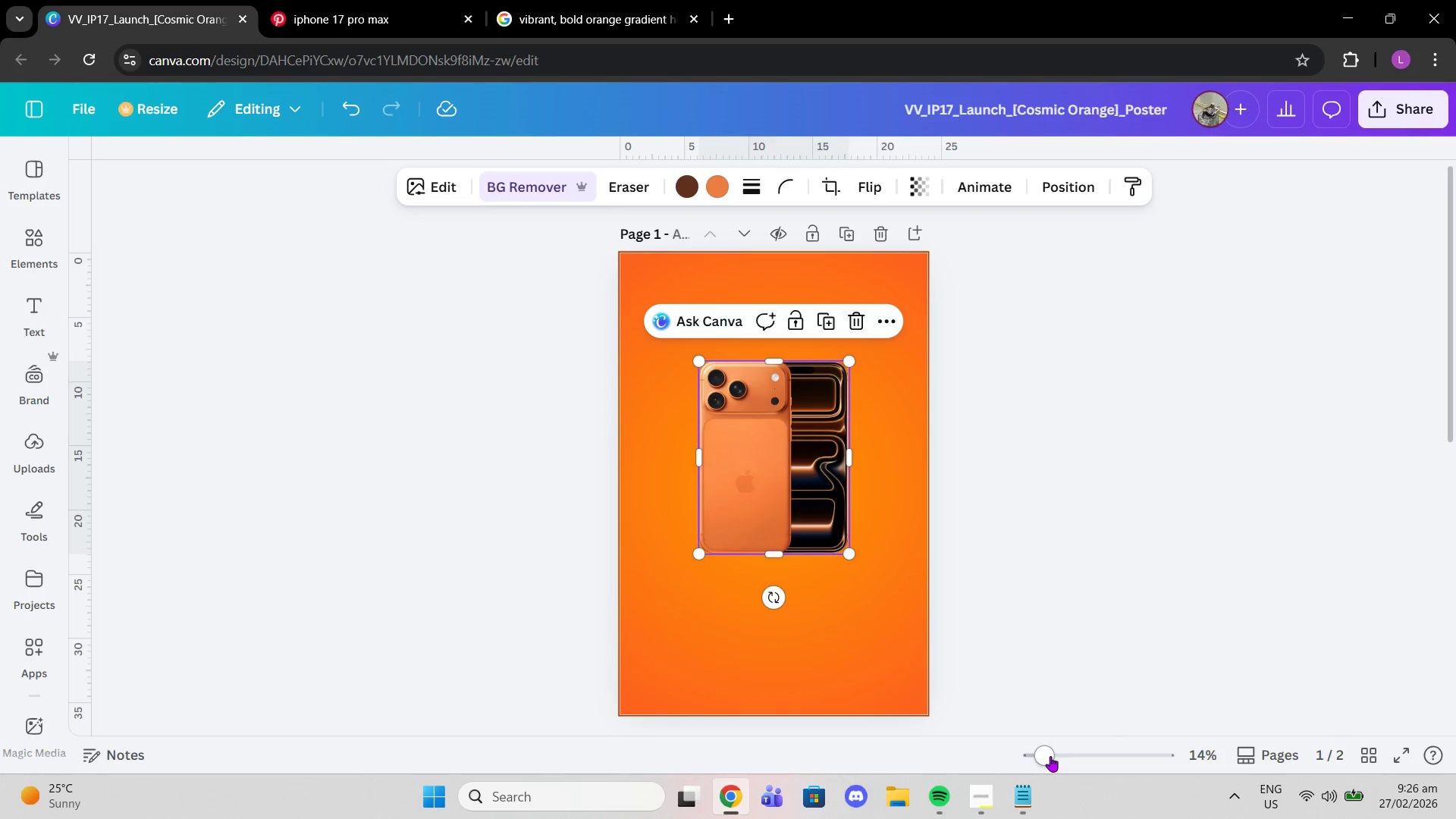 
left_click_drag(start_coordinate=[1050, 756], to_coordinate=[1041, 756])
 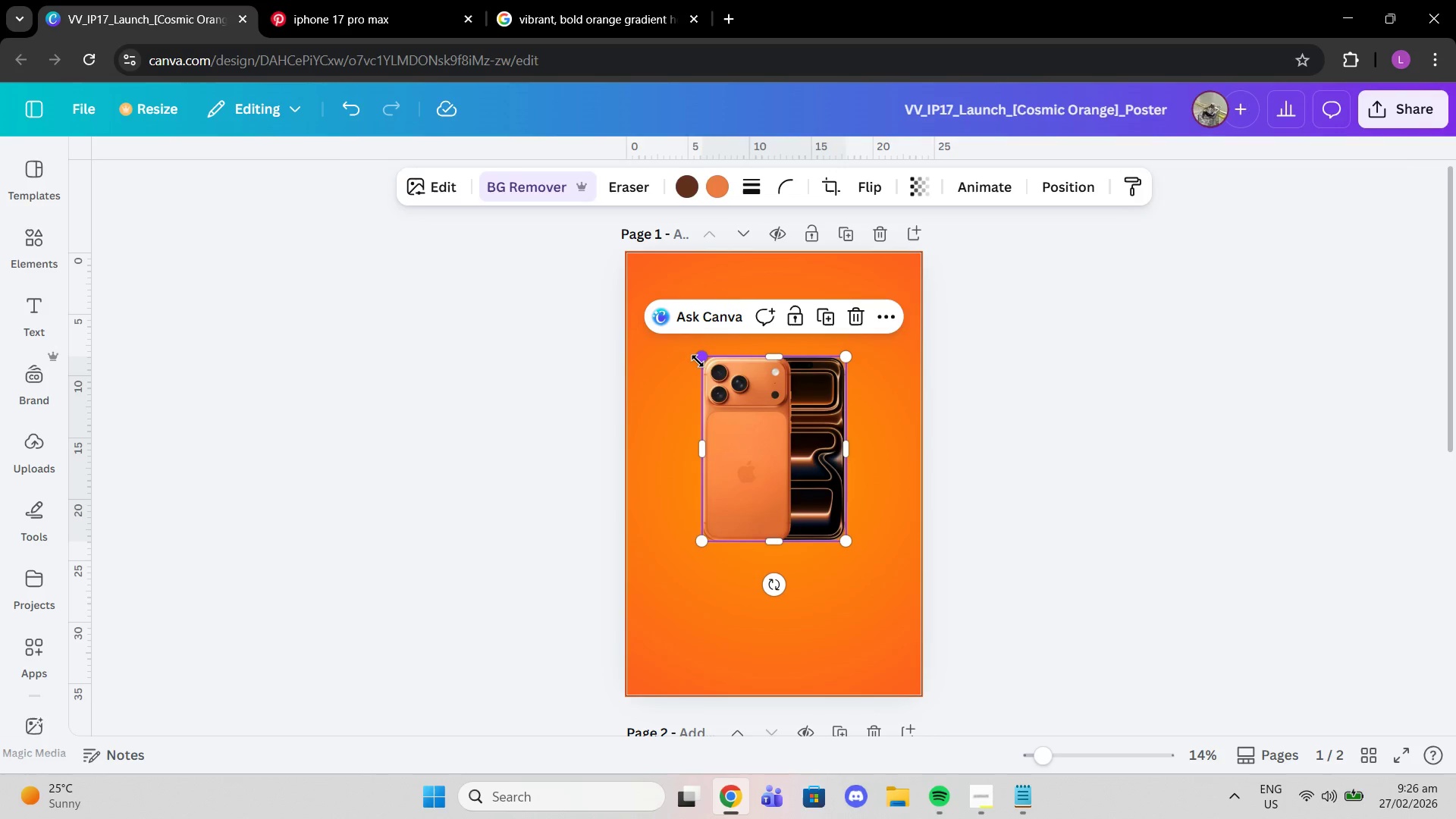 
left_click_drag(start_coordinate=[698, 361], to_coordinate=[714, 370])
 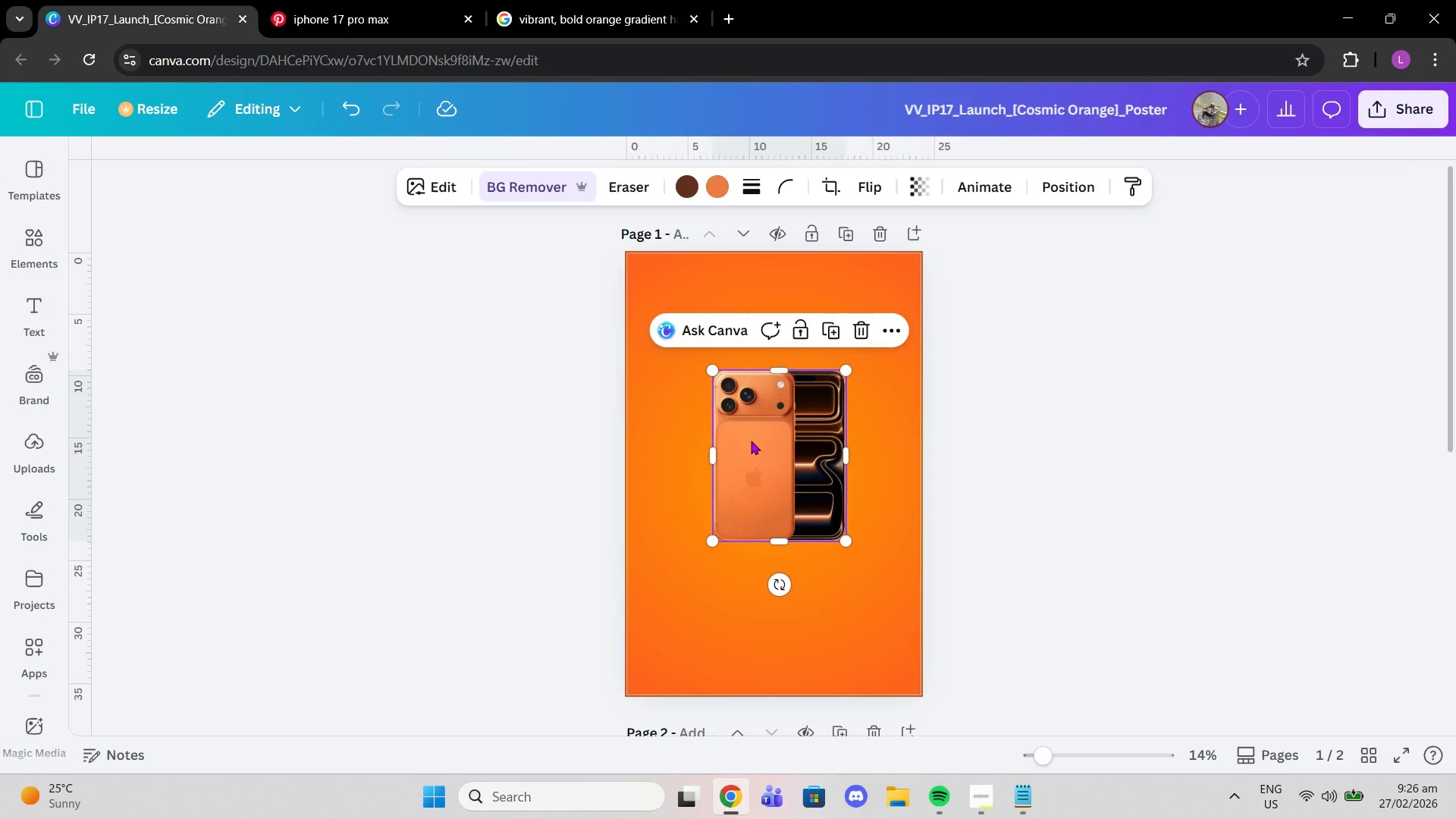 
left_click_drag(start_coordinate=[752, 441], to_coordinate=[743, 421])
 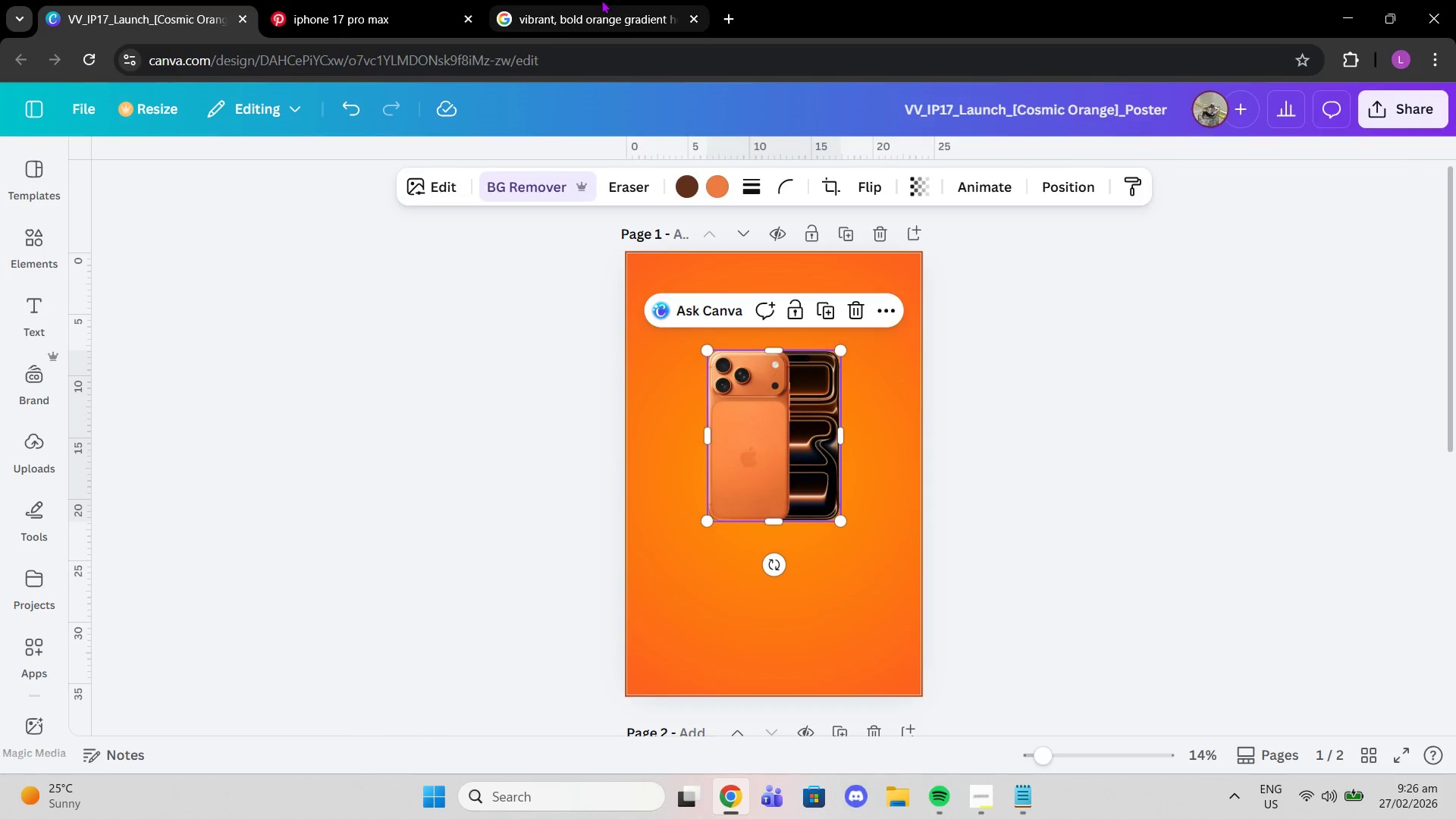 
left_click([601, 0])
 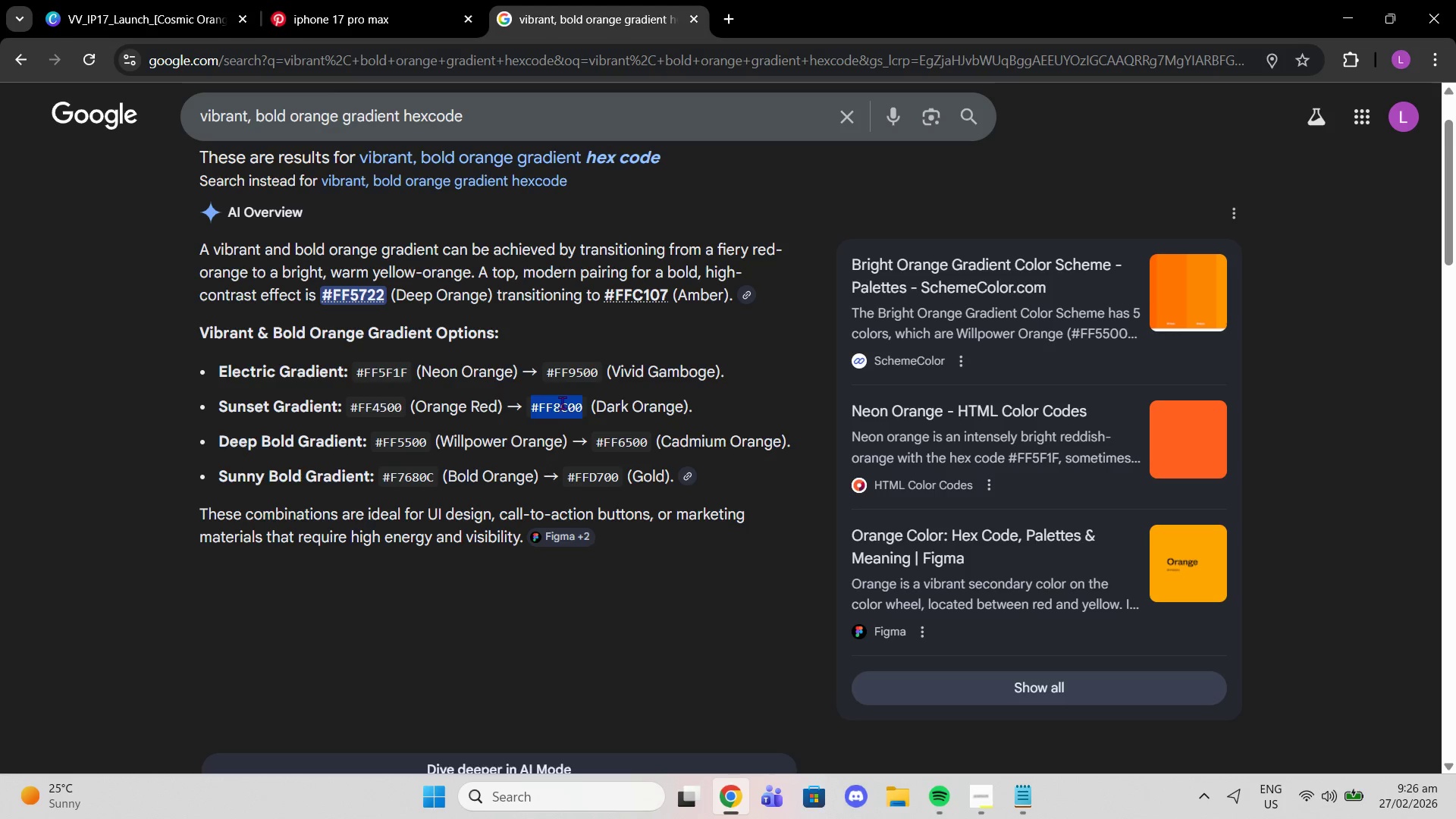 
wait(5.98)
 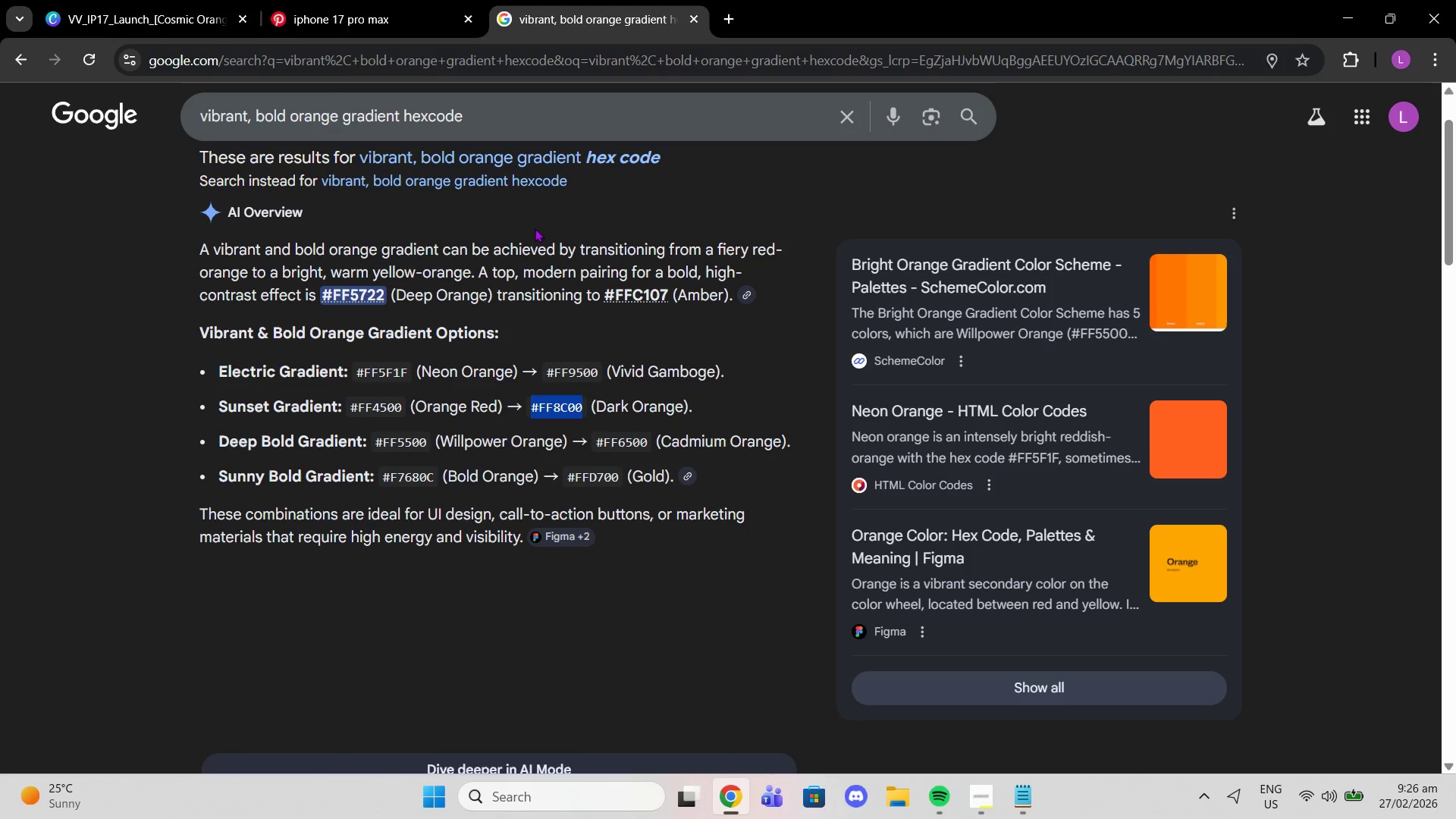 
left_click_drag(start_coordinate=[328, 291], to_coordinate=[376, 296])
 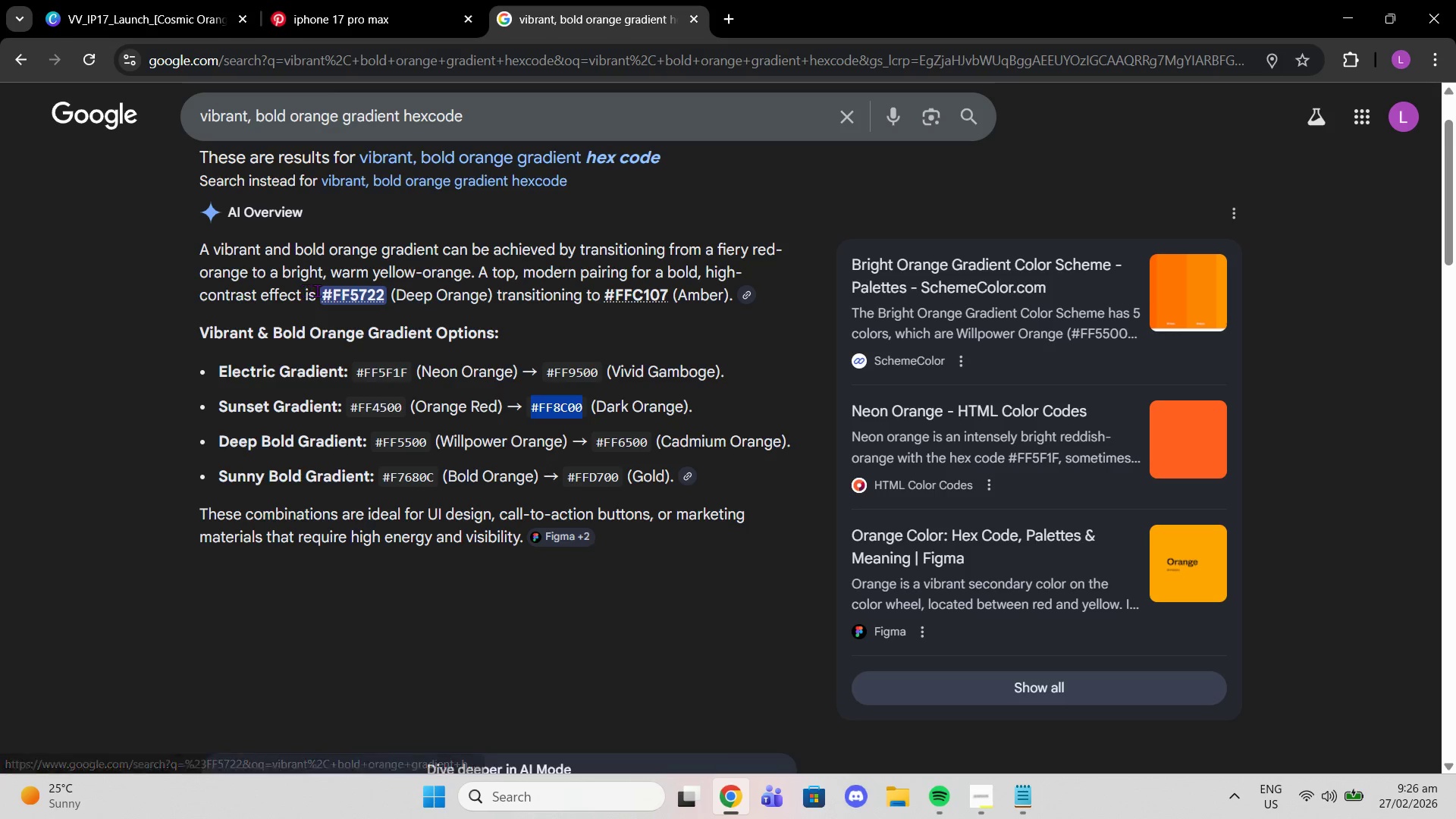 
left_click_drag(start_coordinate=[319, 290], to_coordinate=[384, 296])
 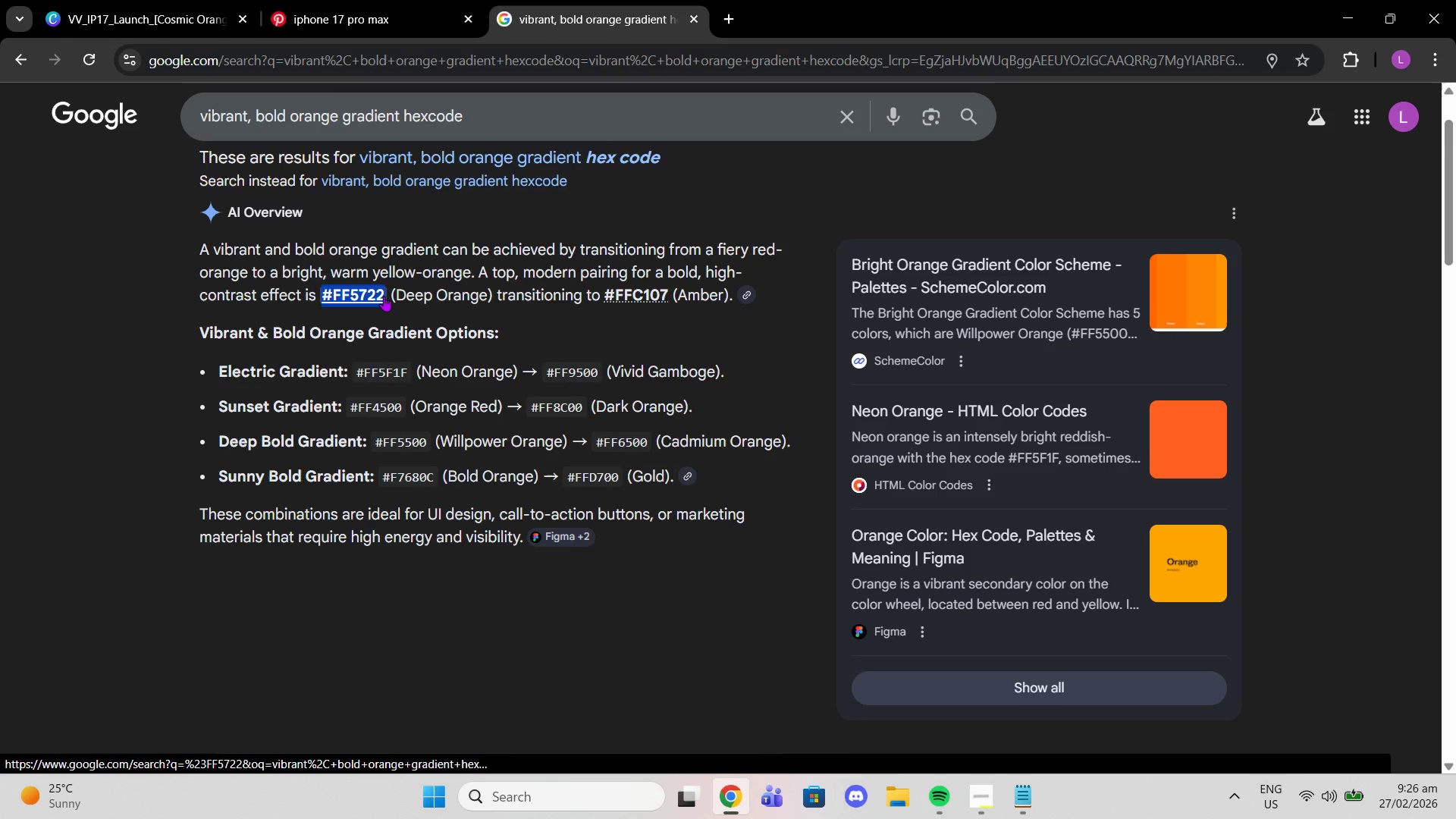 
key(Control+C)
 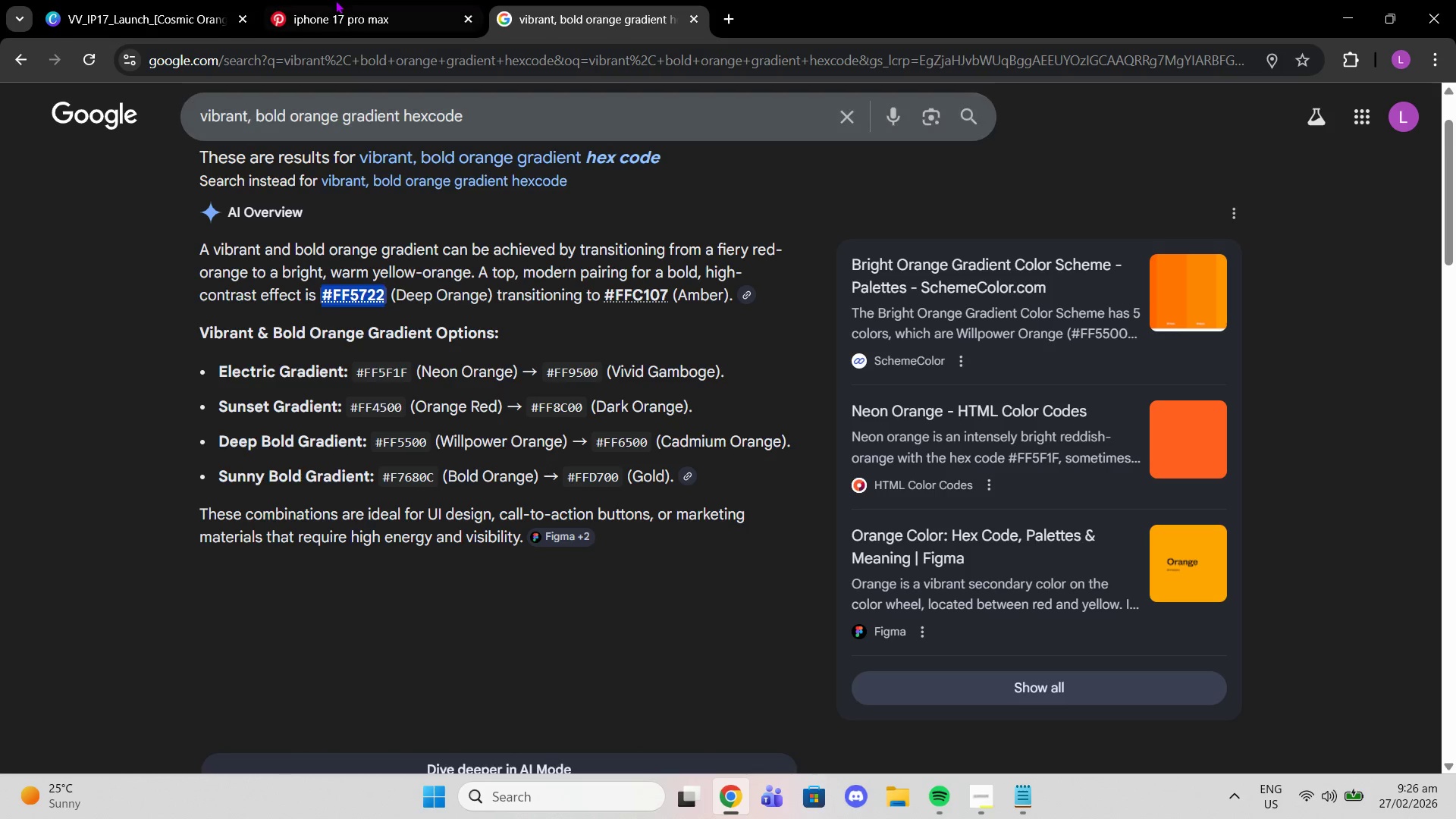 
left_click([335, 0])
 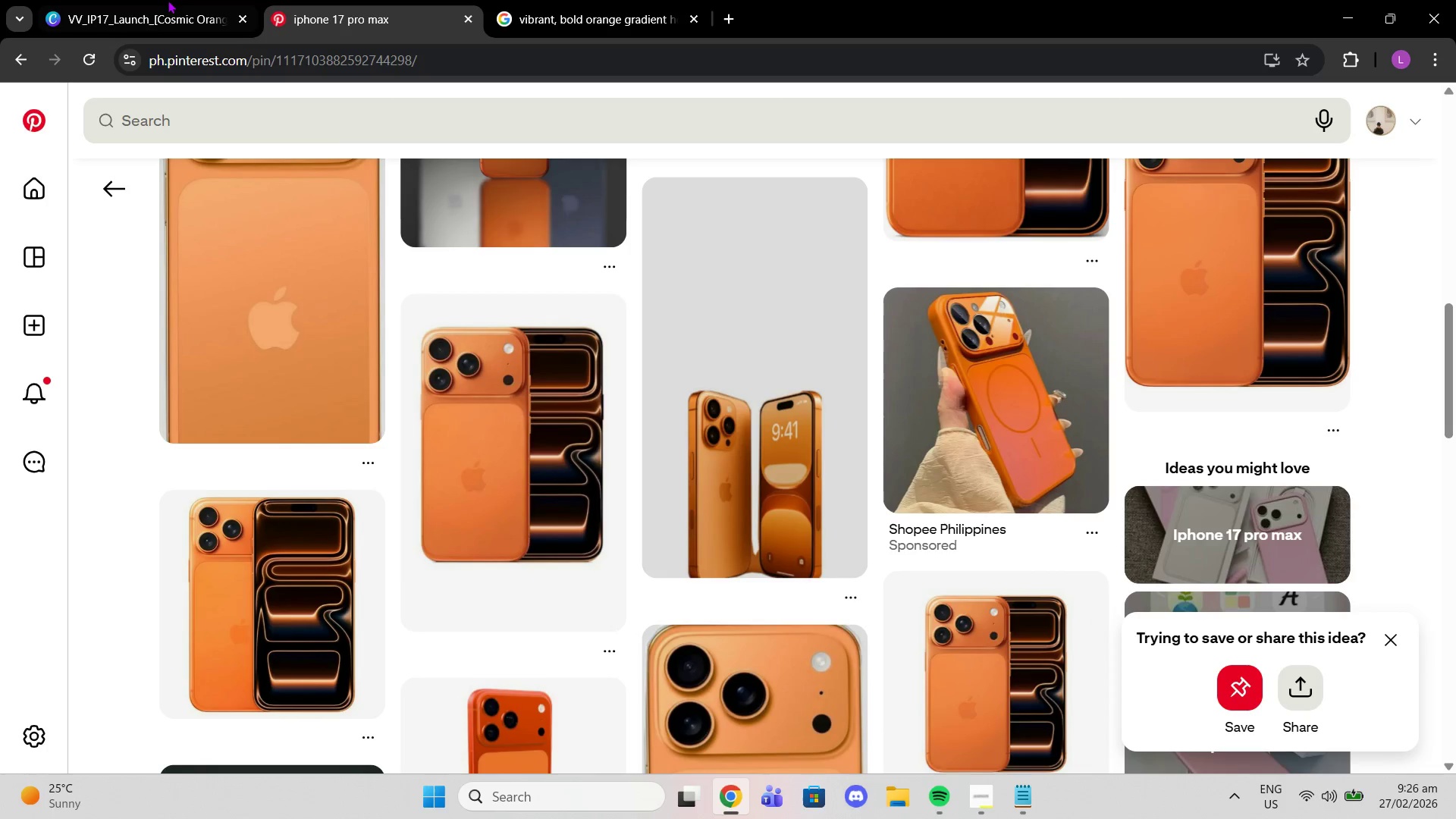 
left_click([168, 0])
 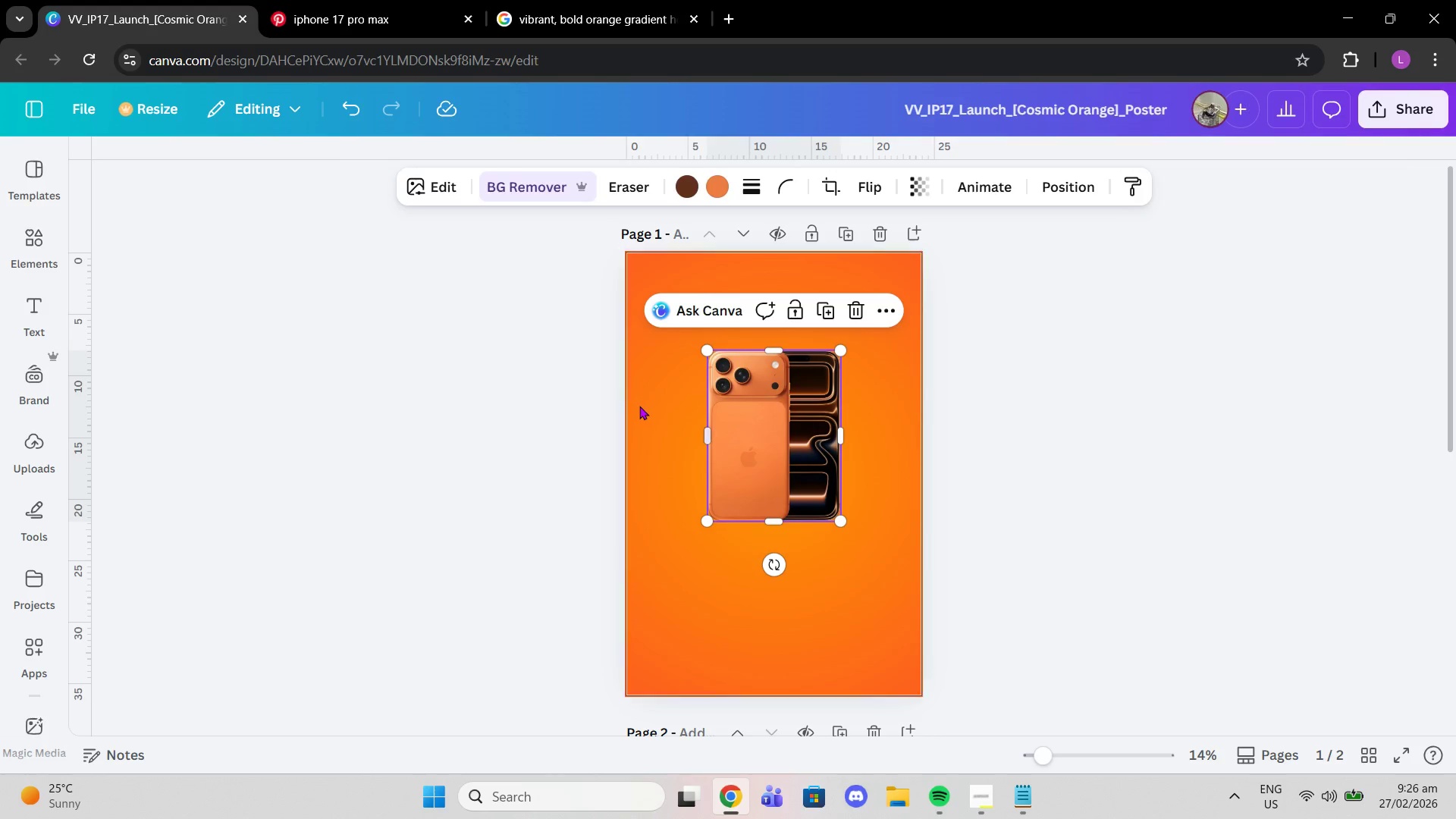 
left_click([639, 406])
 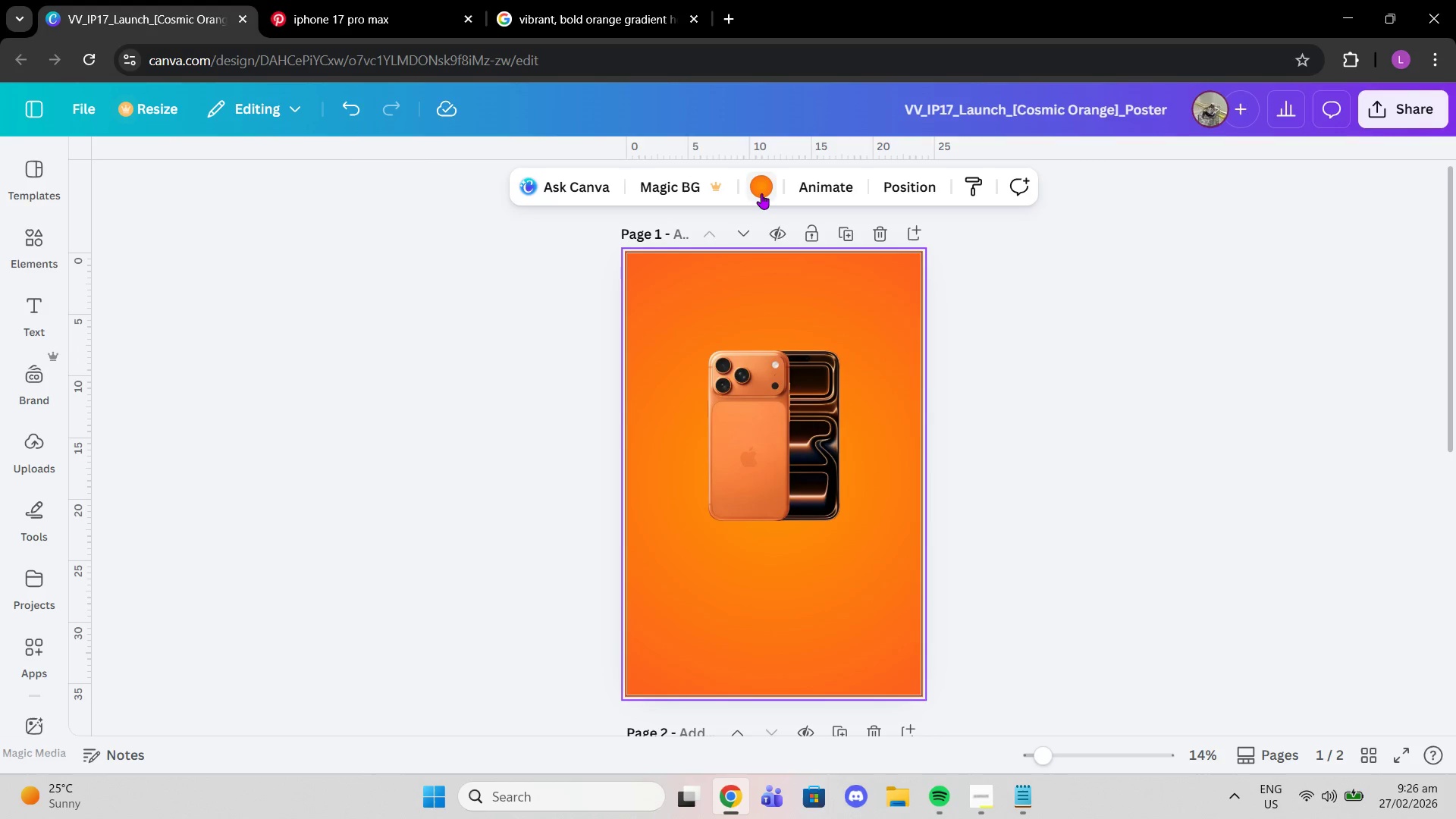 
left_click([761, 193])
 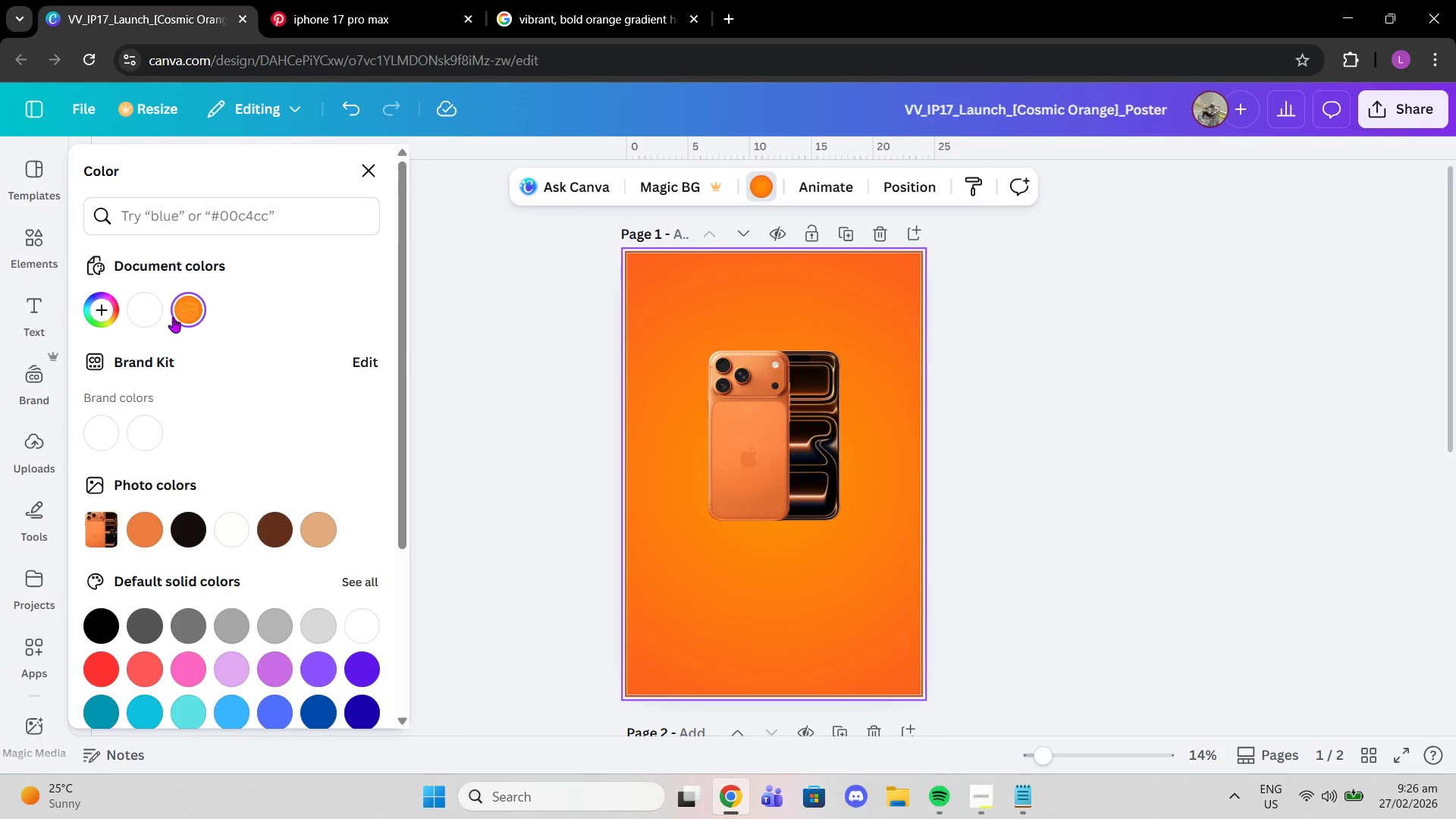 
left_click([180, 309])
 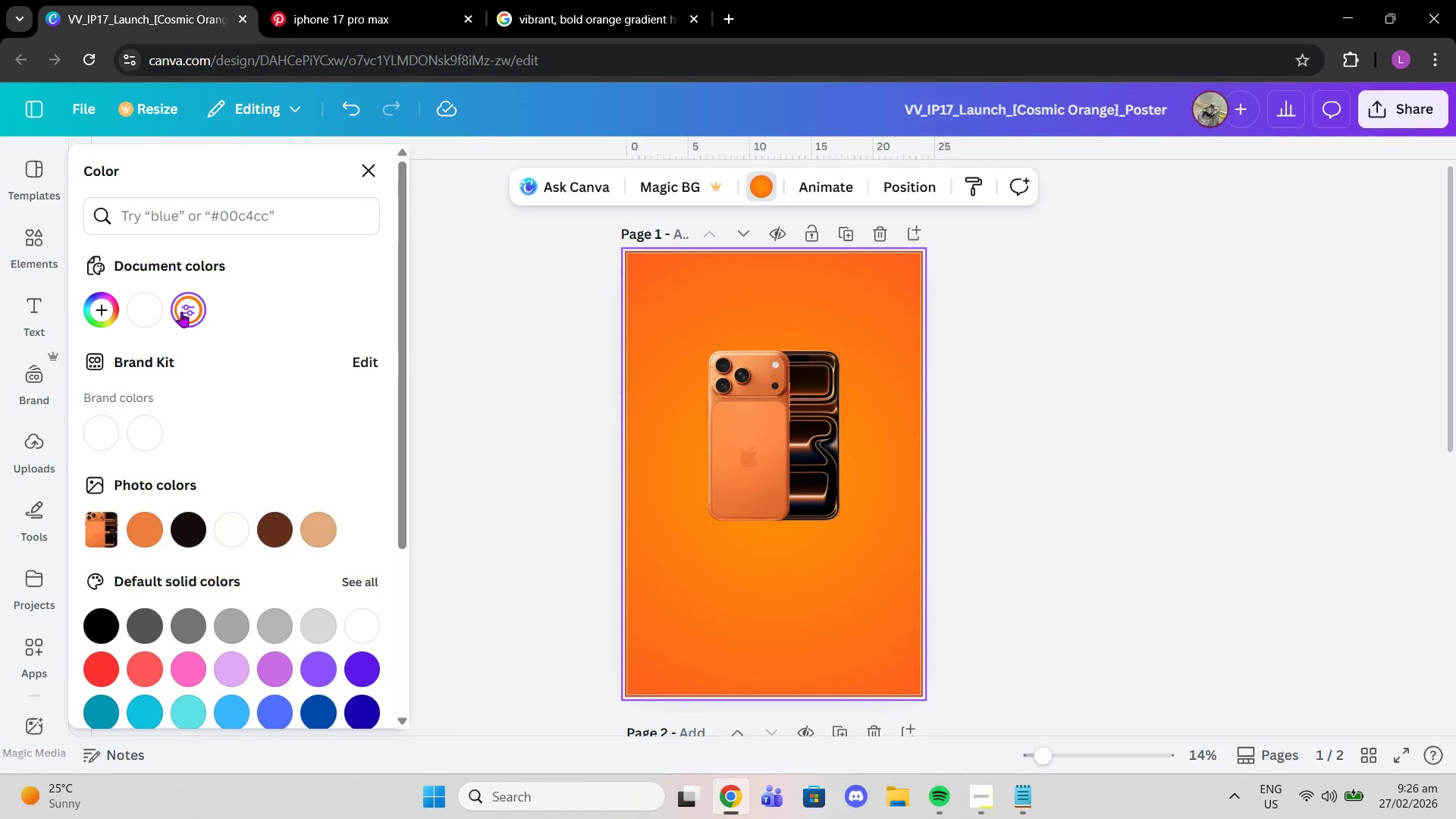 
left_click([185, 312])
 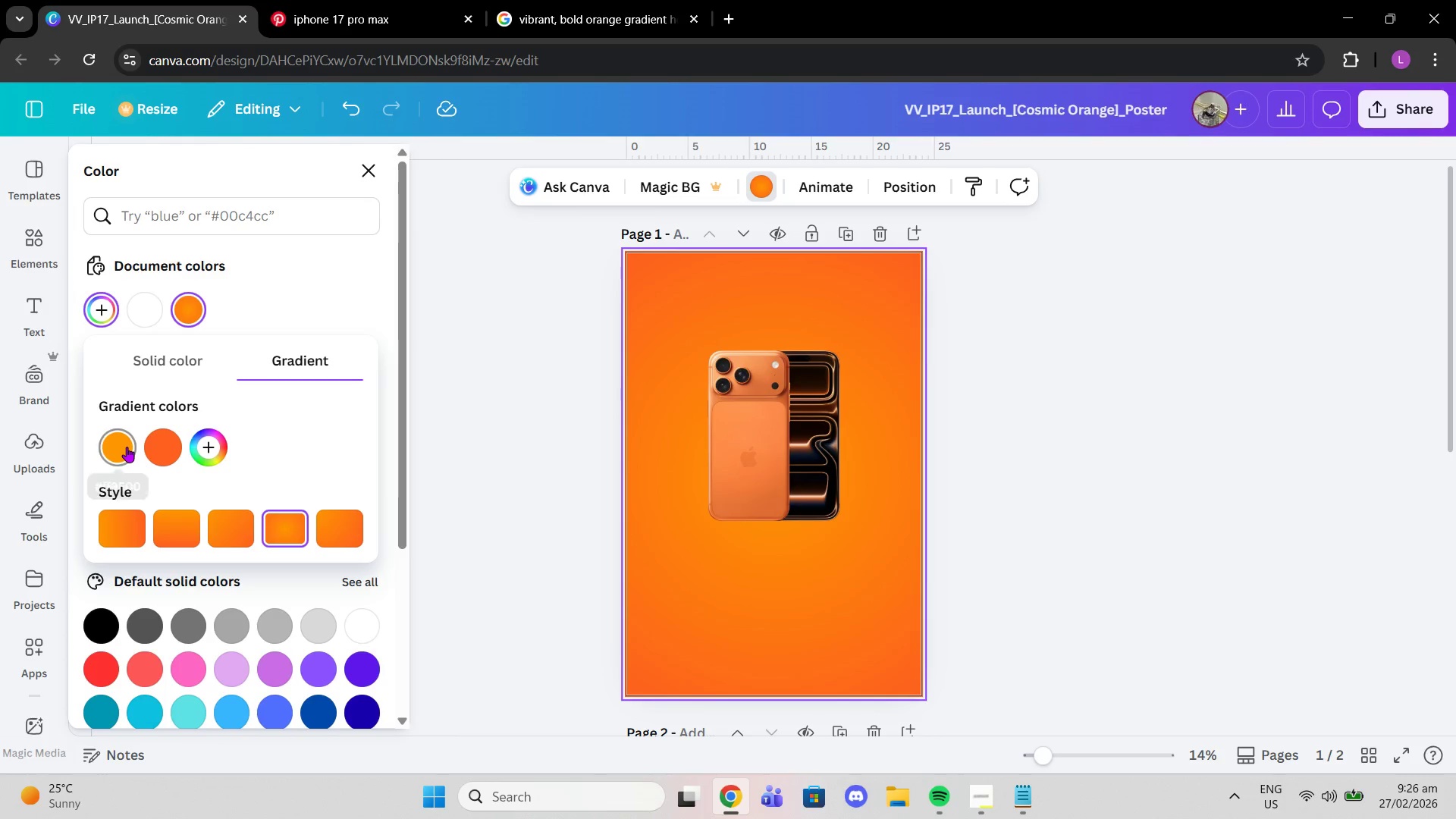 
left_click([127, 447])
 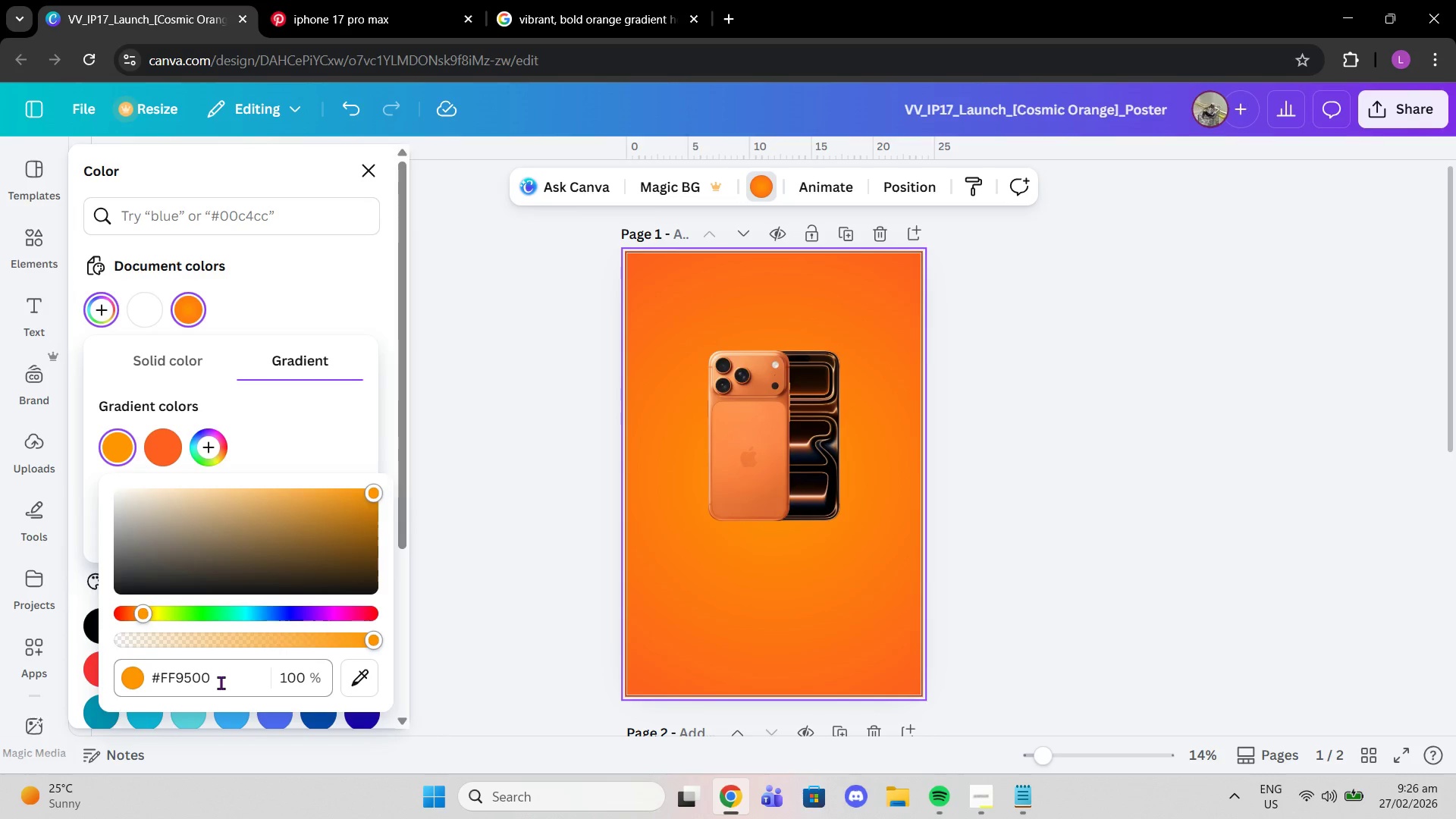 
left_click_drag(start_coordinate=[221, 682], to_coordinate=[205, 683])
 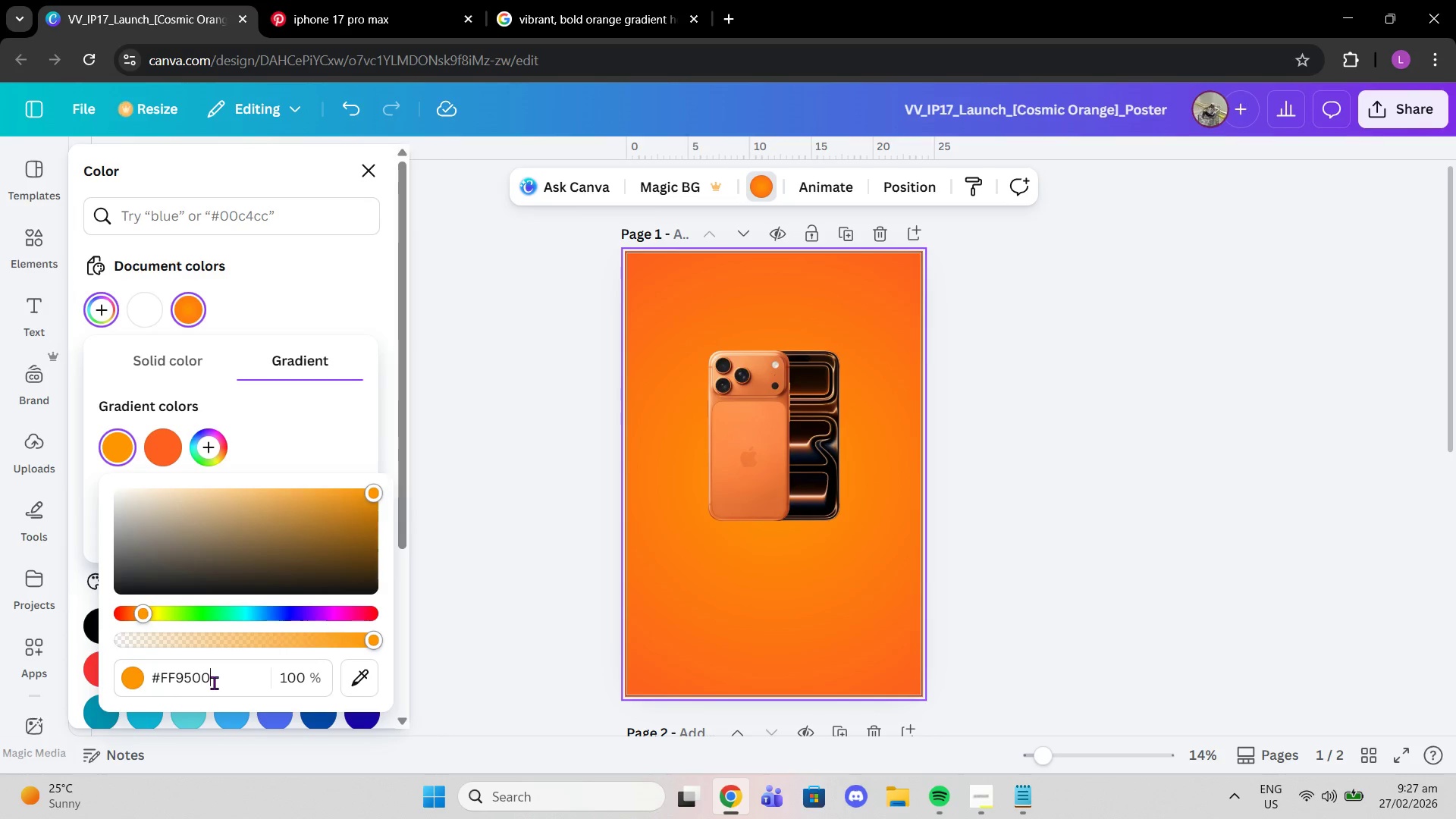 
left_click([213, 682])
 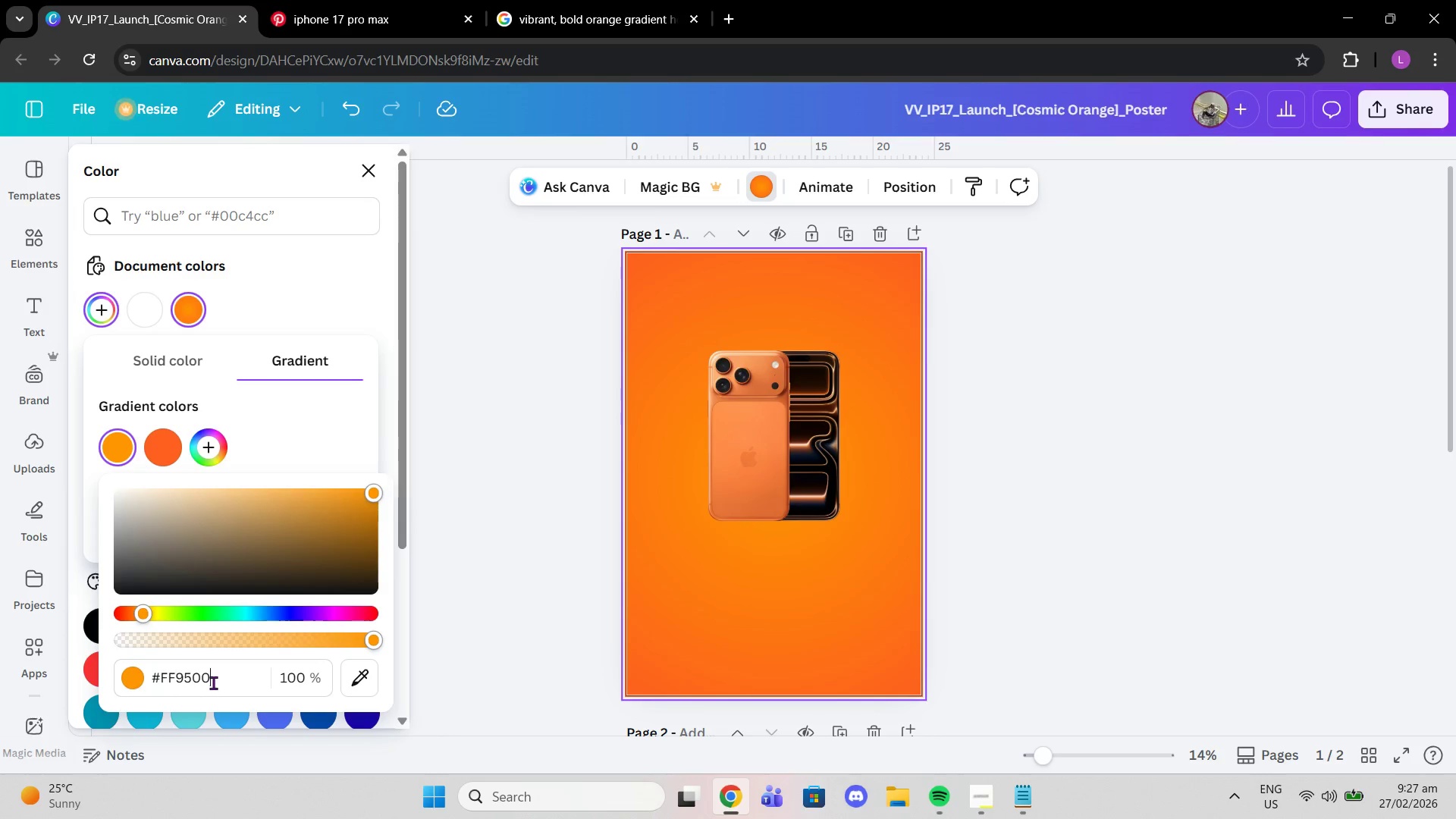 
left_click_drag(start_coordinate=[214, 682], to_coordinate=[143, 682])
 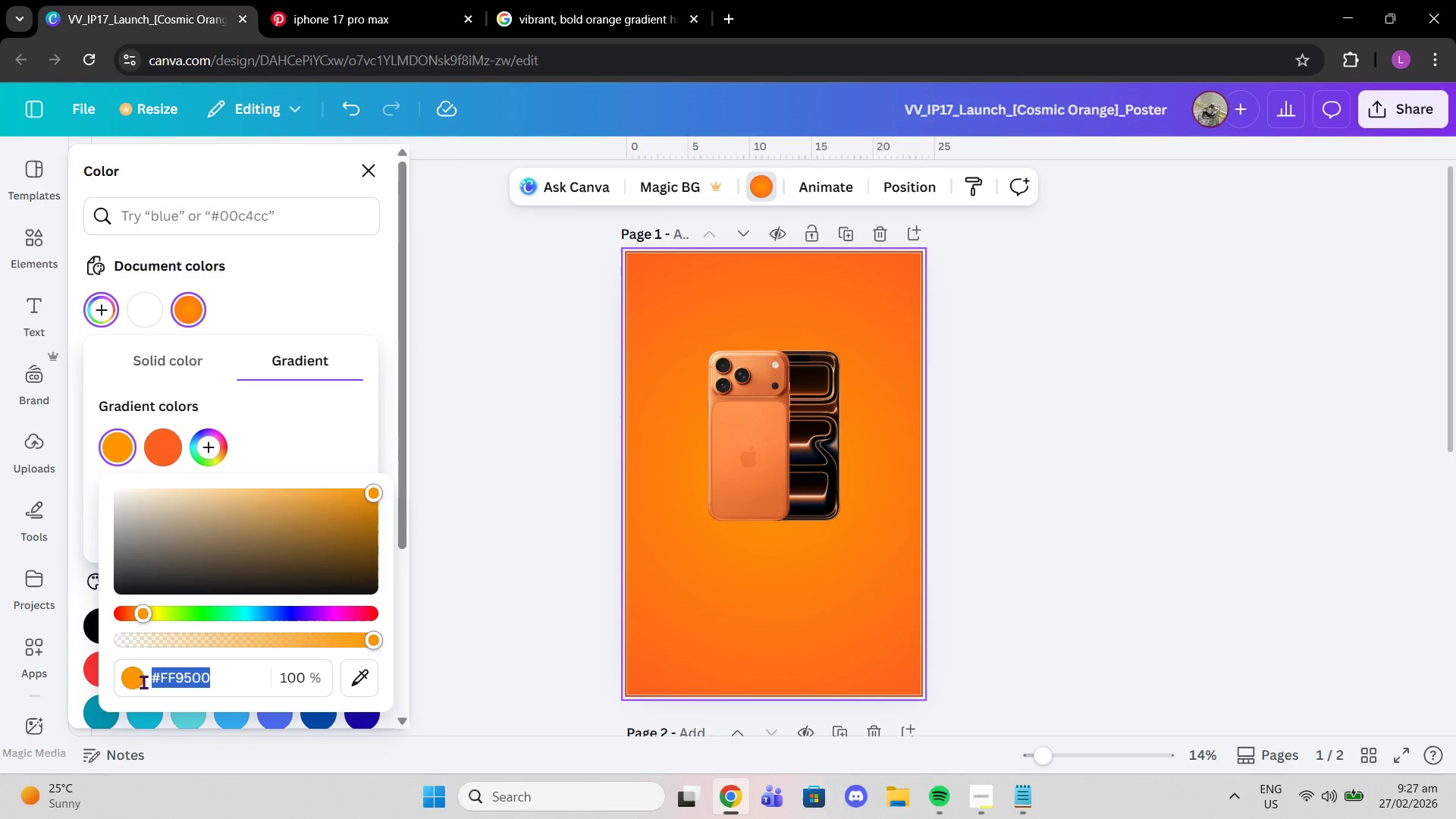 
key(Control+V)
 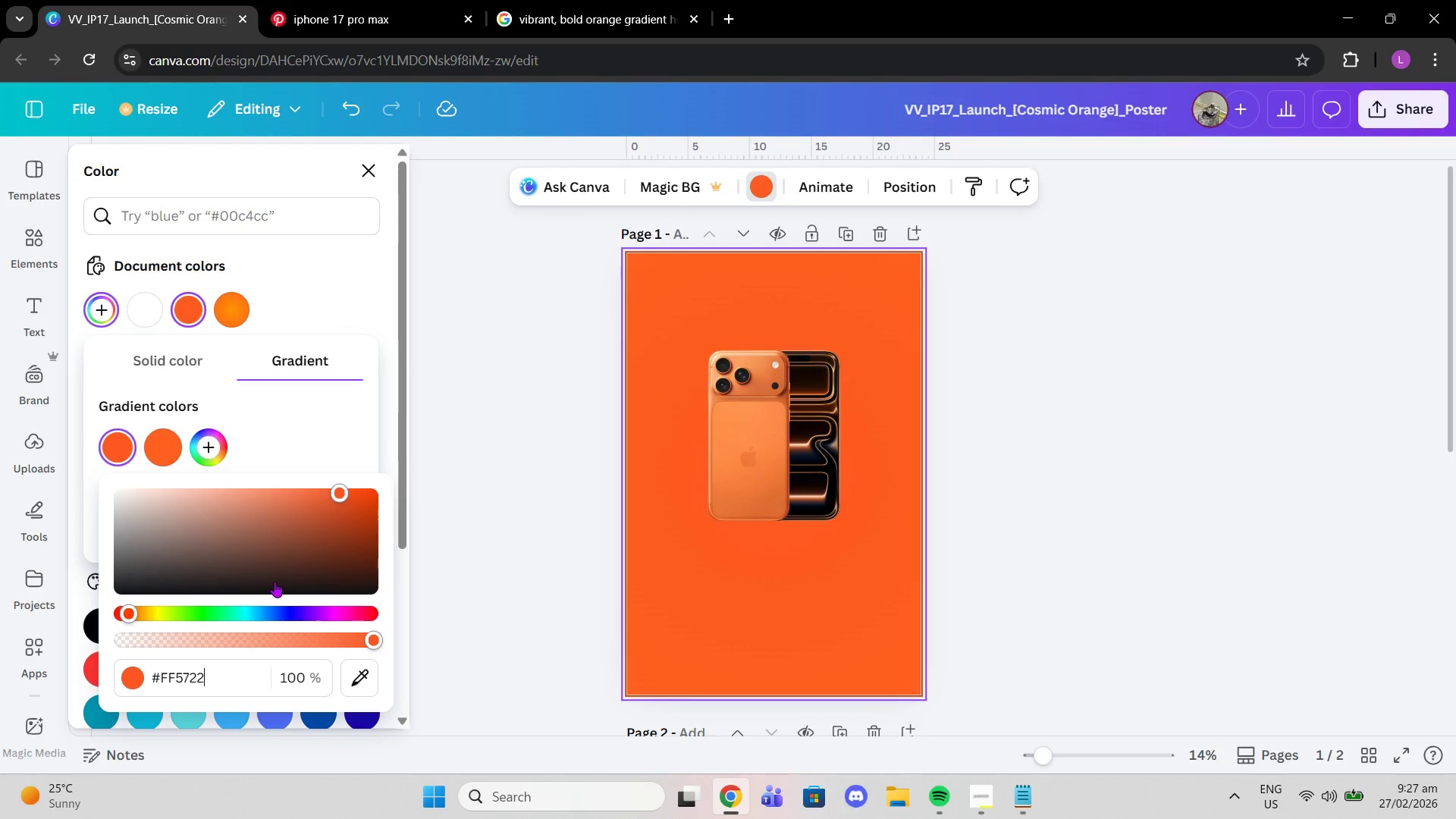 
key(Control+Enter)
 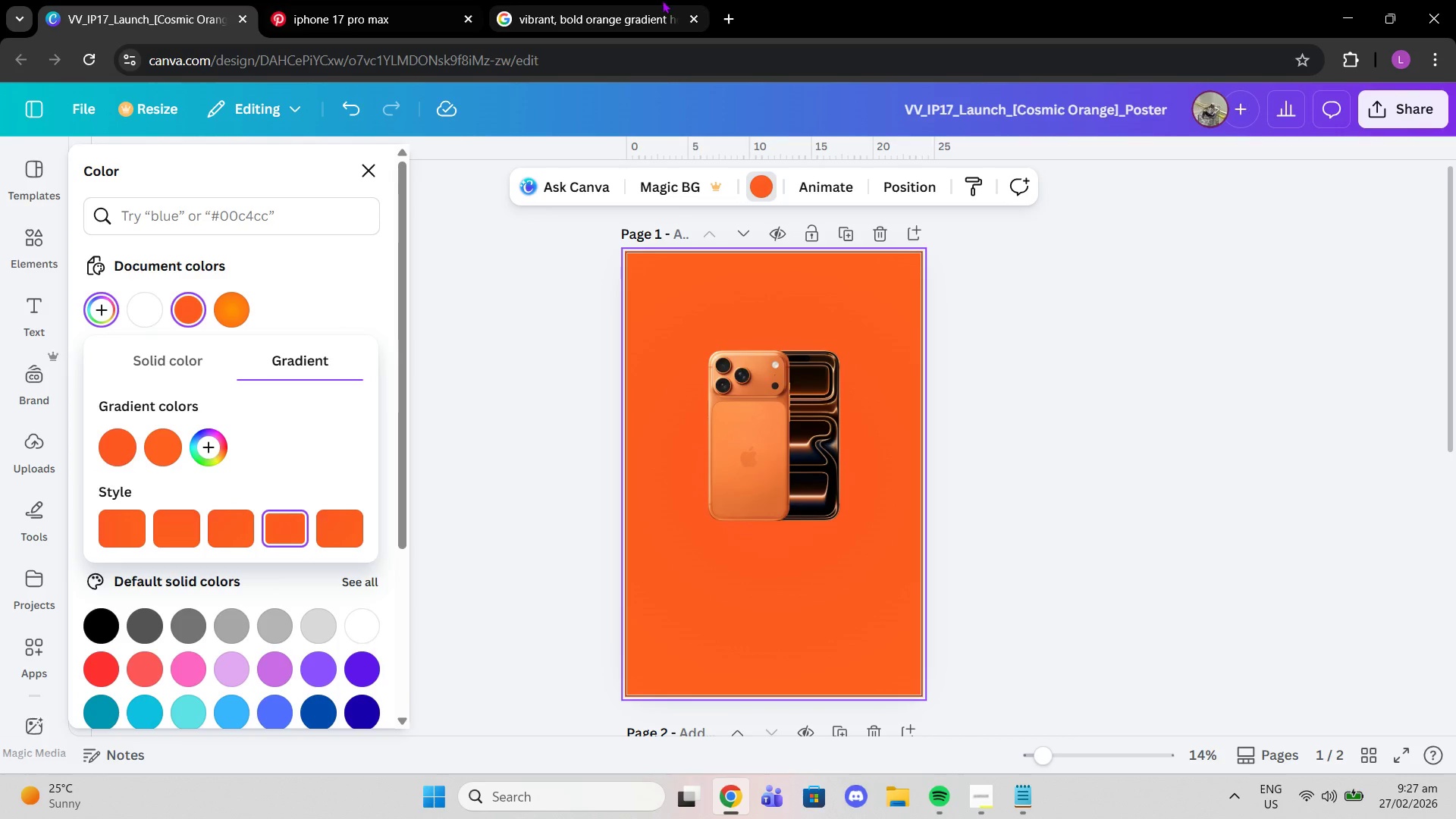 
left_click([586, 0])
 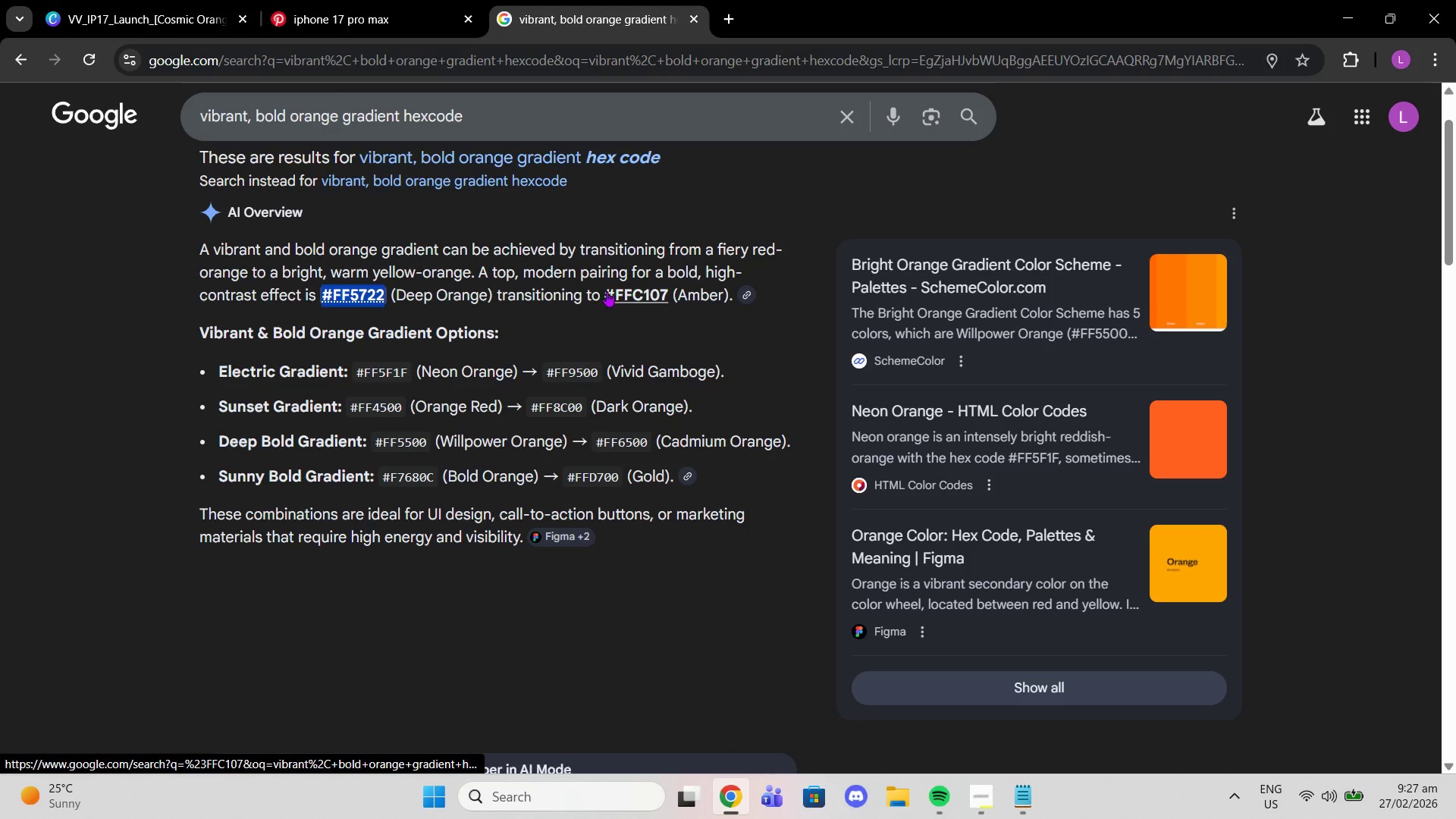 
left_click_drag(start_coordinate=[603, 294], to_coordinate=[667, 293])
 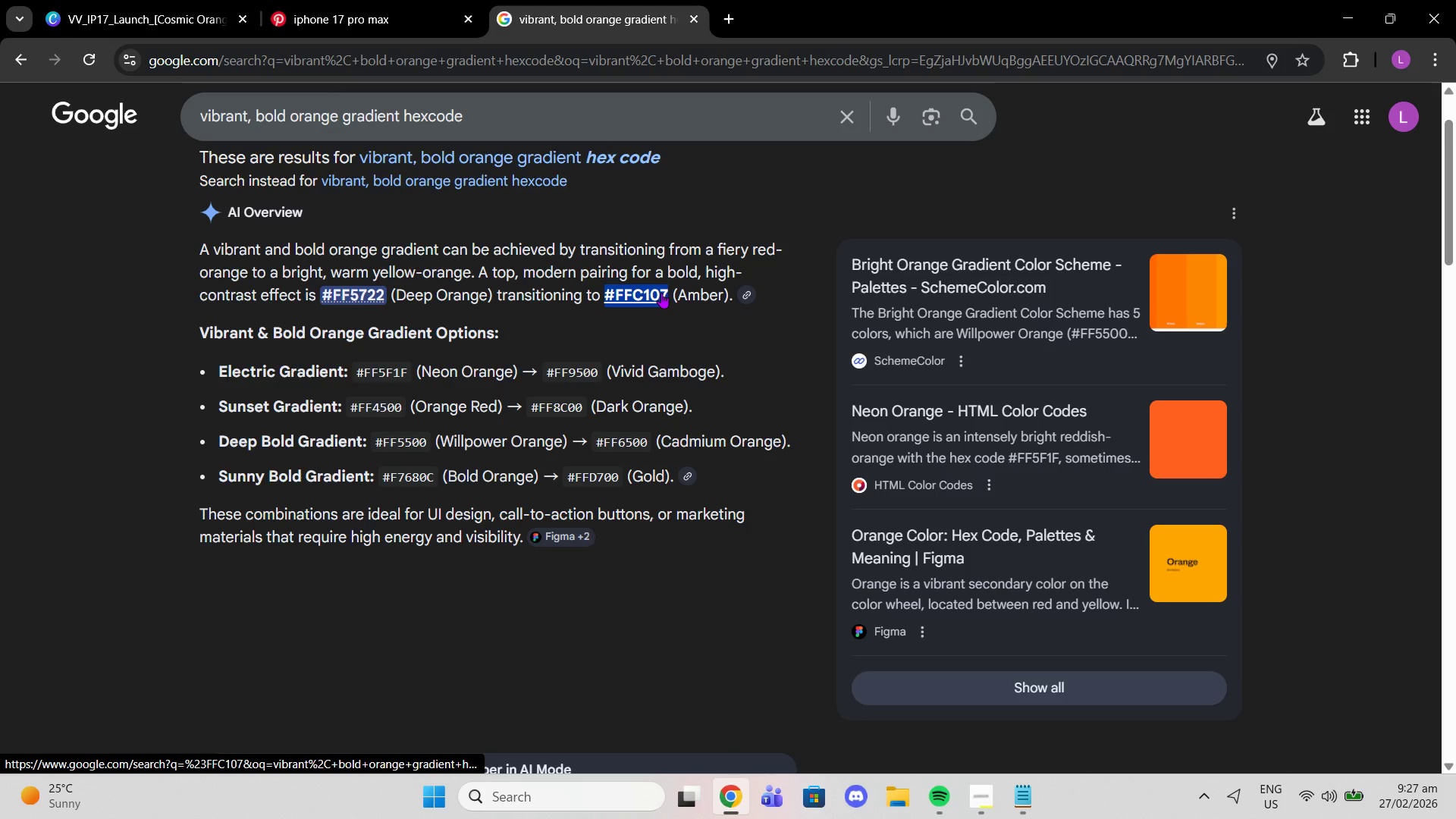 
key(Control+C)
 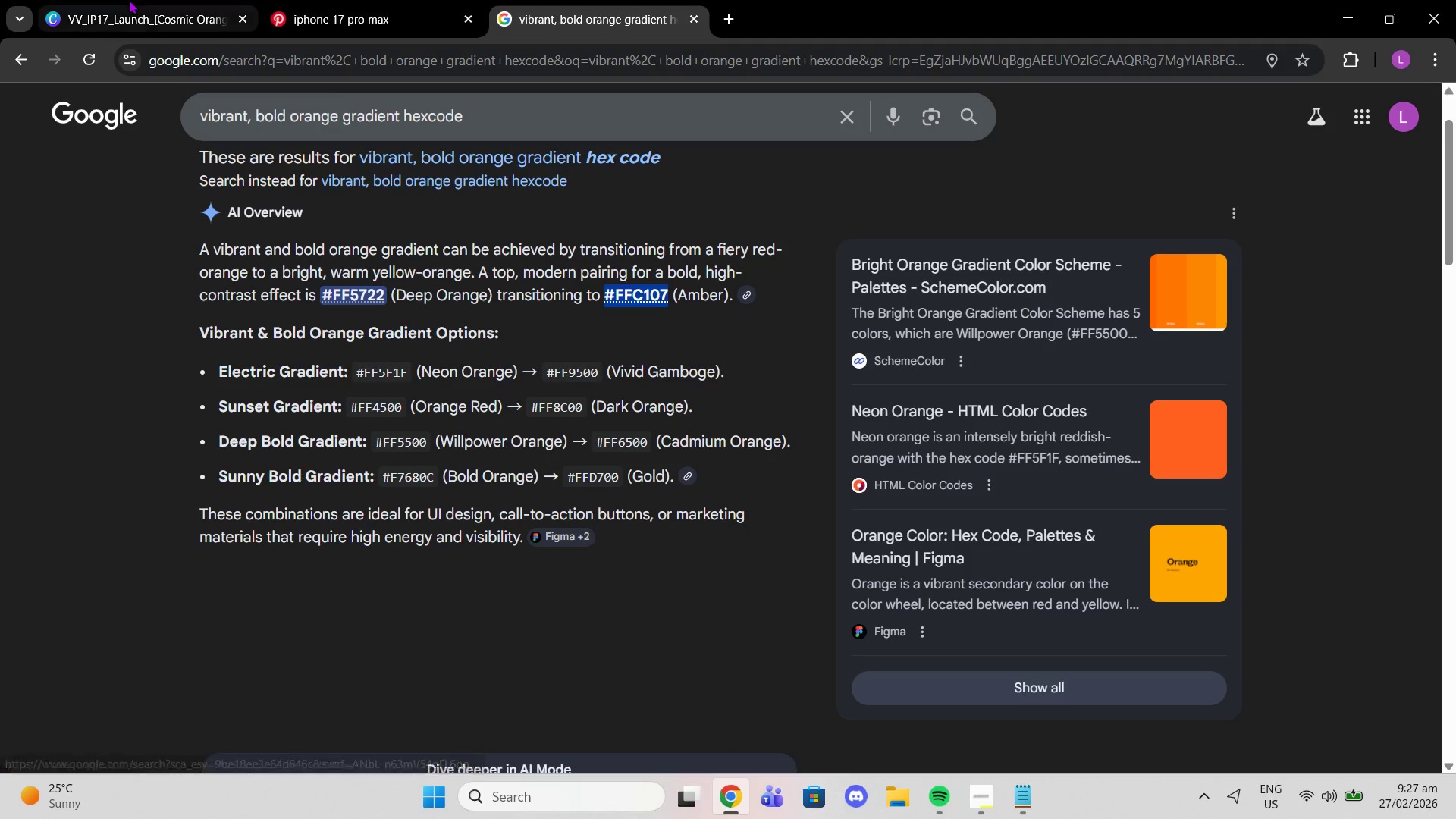 
left_click([129, 0])
 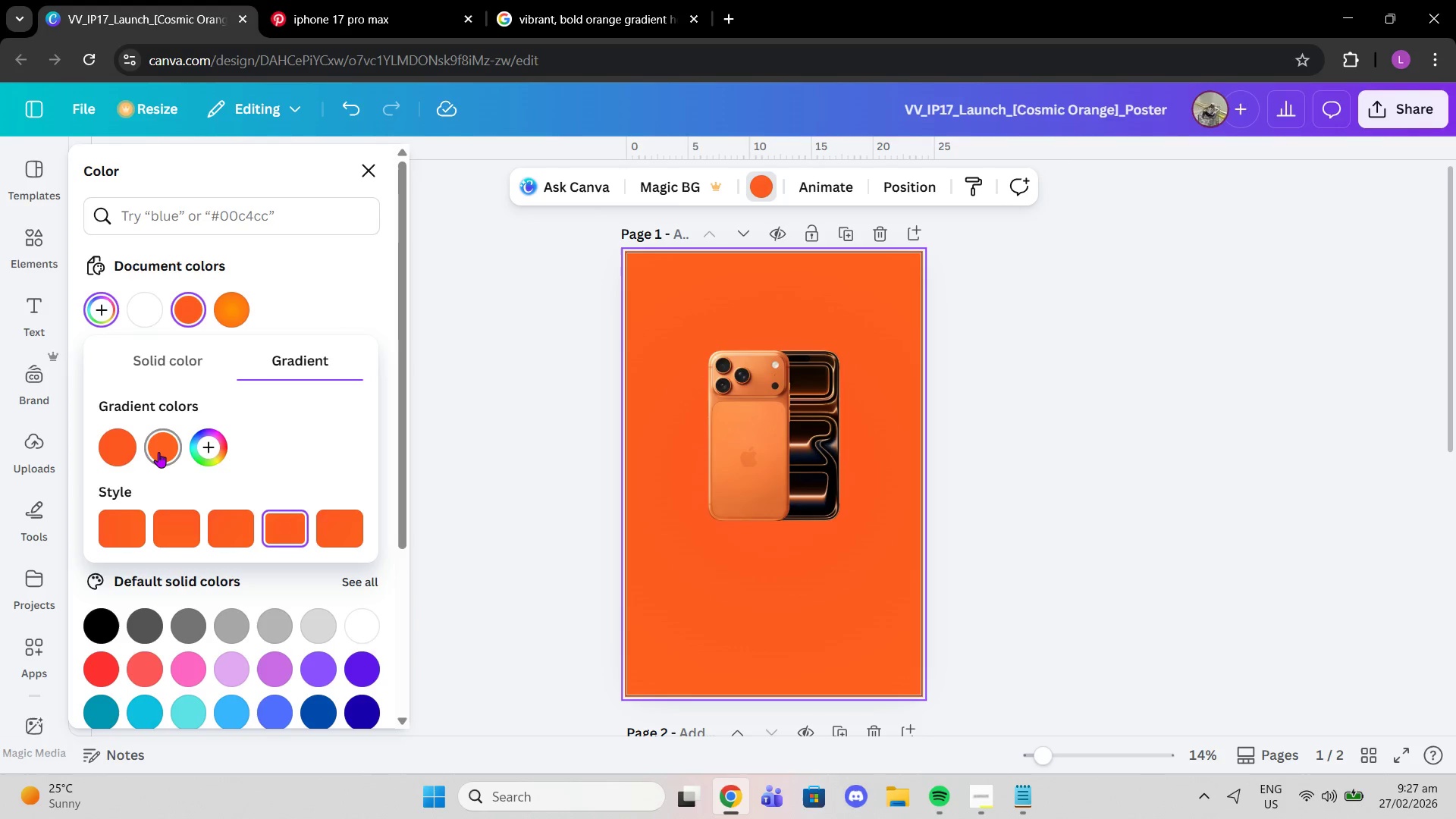 
left_click([158, 452])
 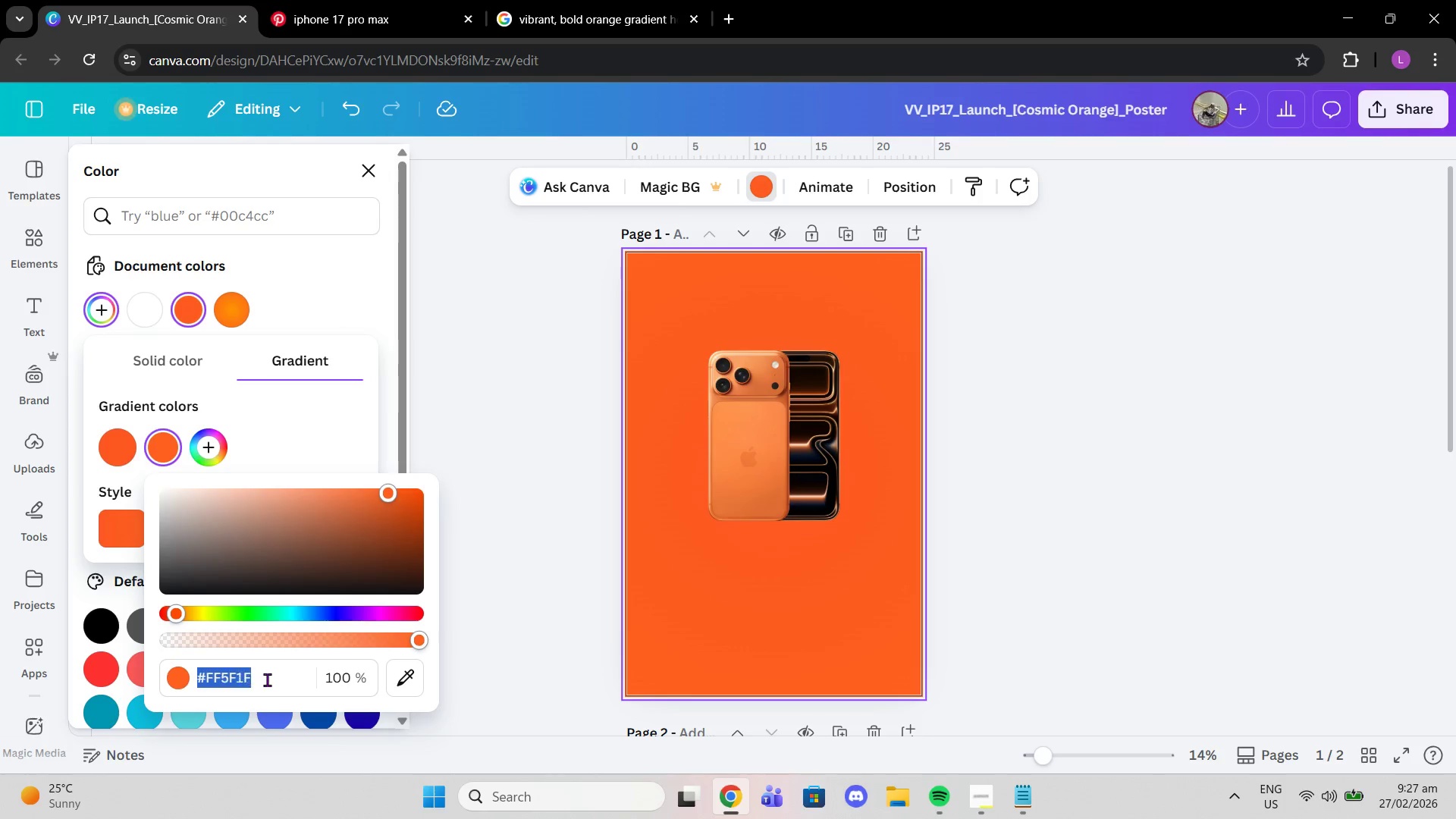 
key(Control+V)
 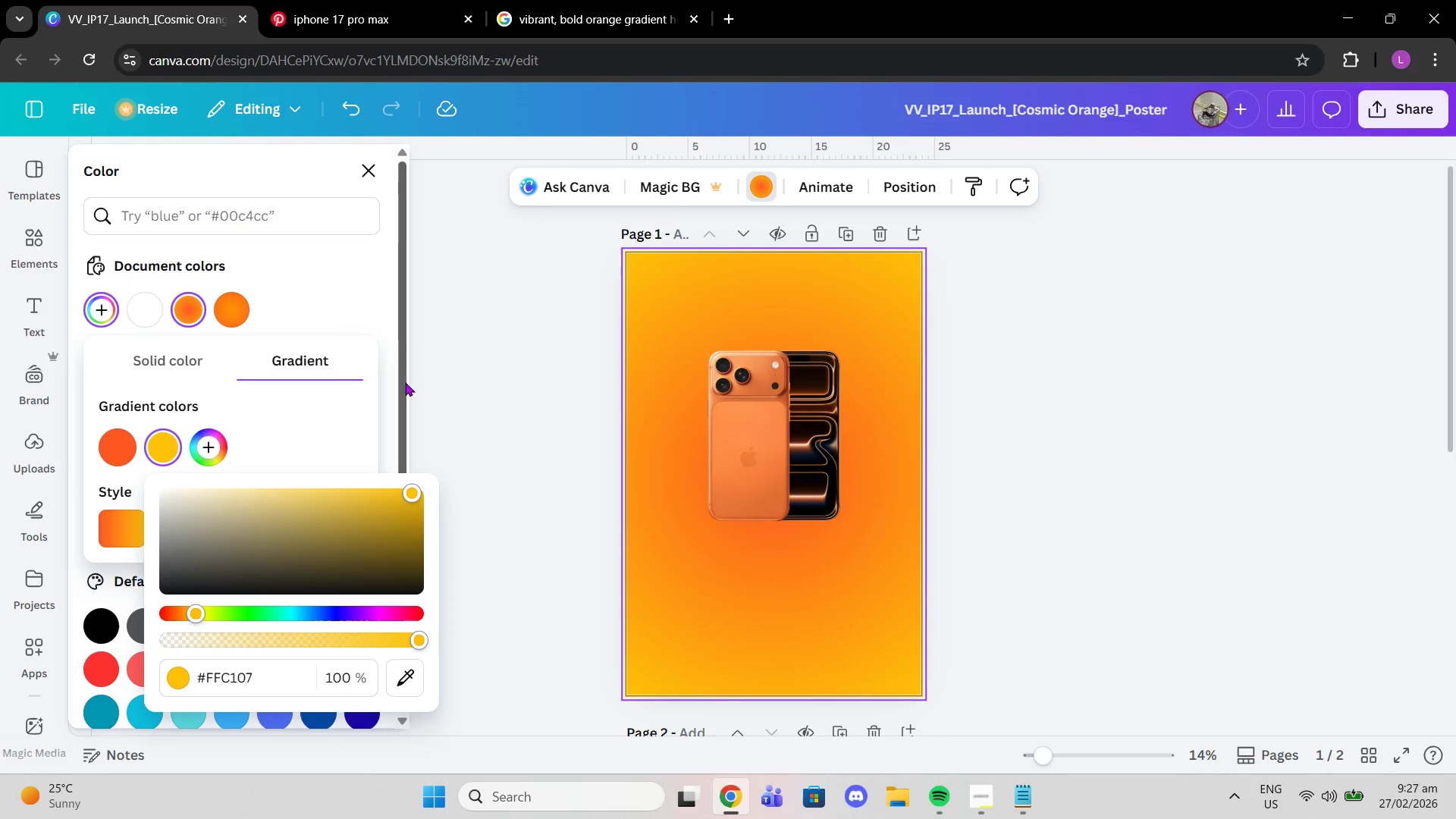 
left_click([405, 382])
 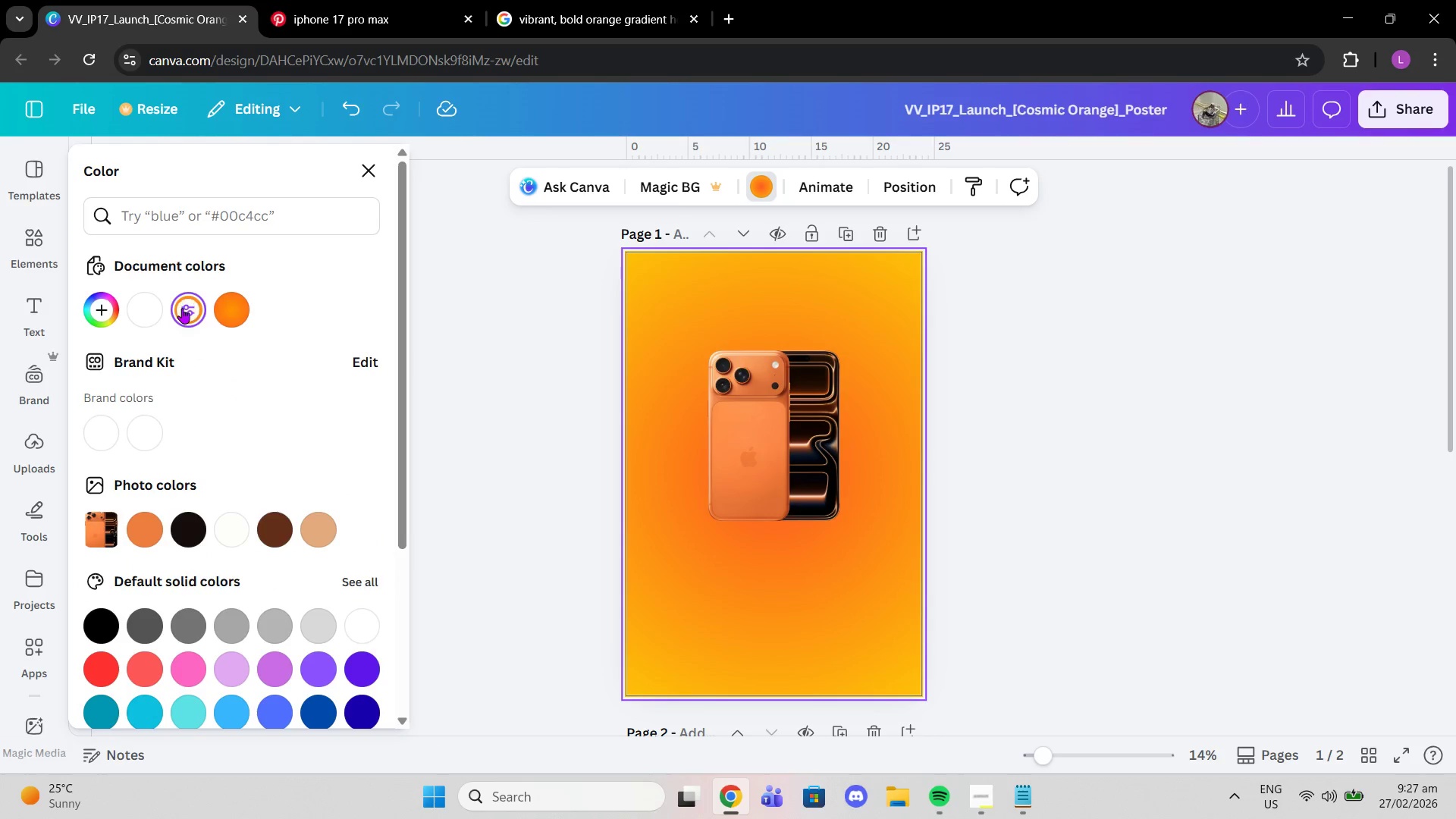 
left_click([182, 308])
 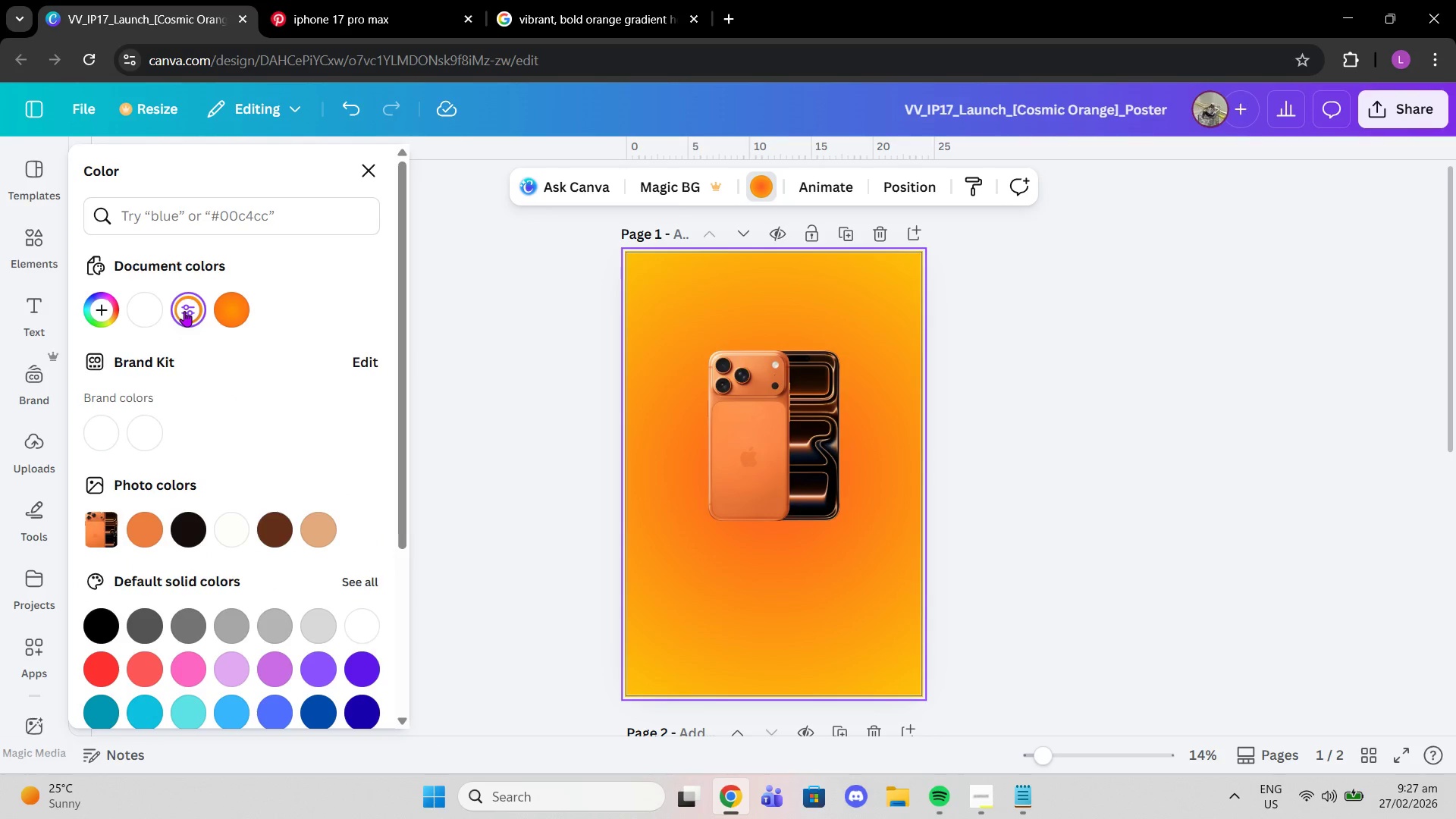 
left_click([184, 311])
 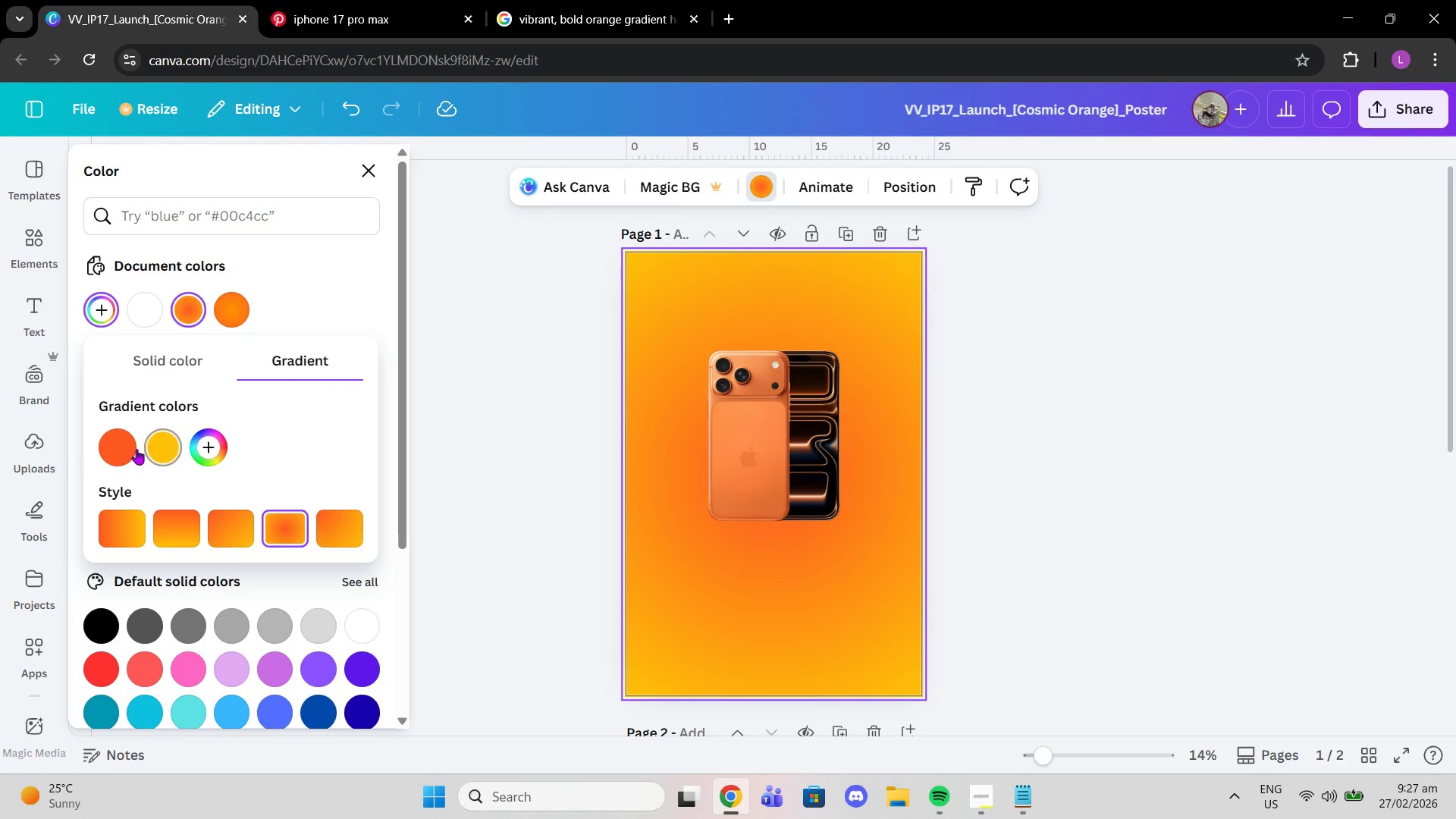 
left_click_drag(start_coordinate=[112, 450], to_coordinate=[174, 447])
 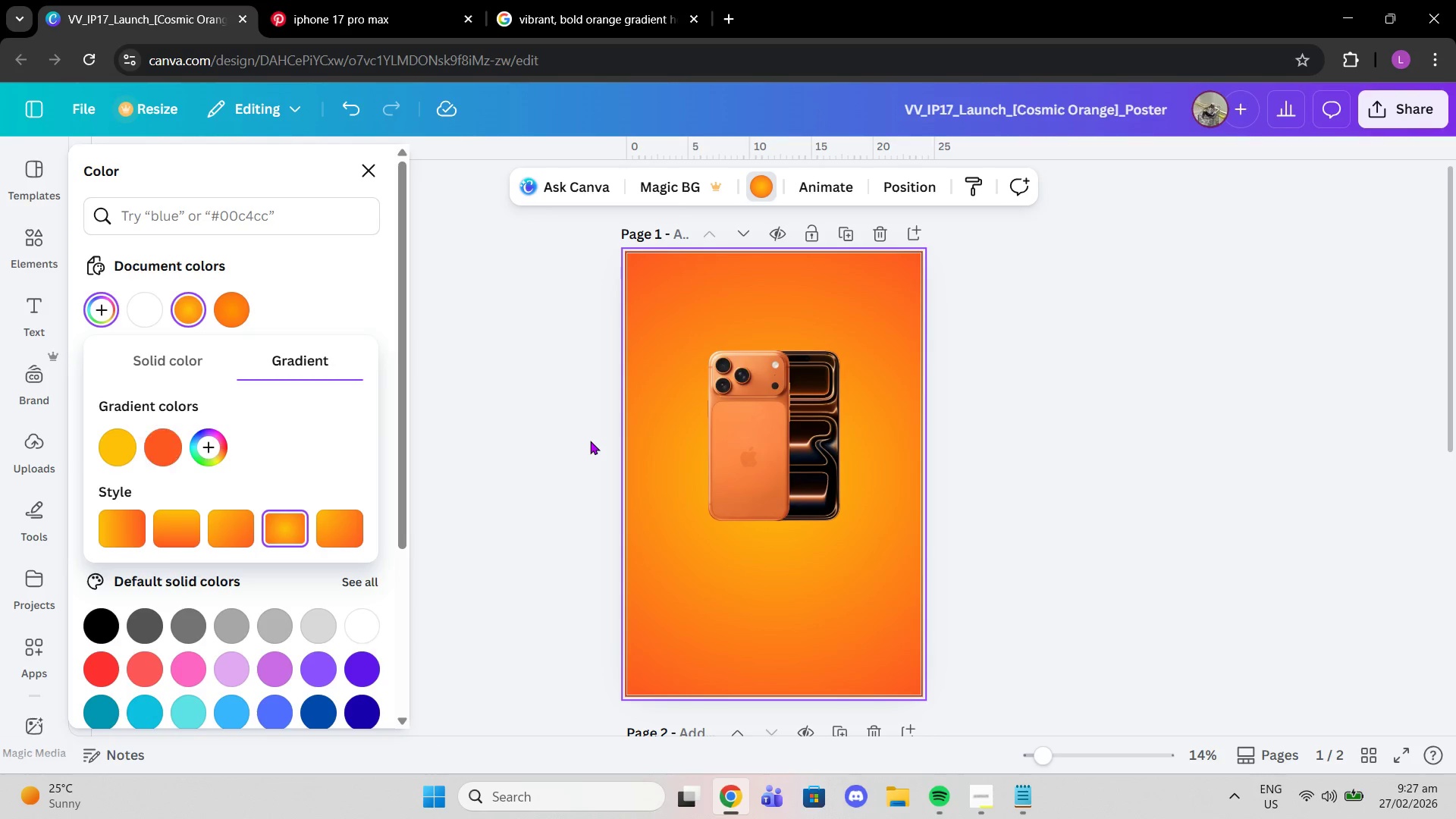 
left_click([590, 441])
 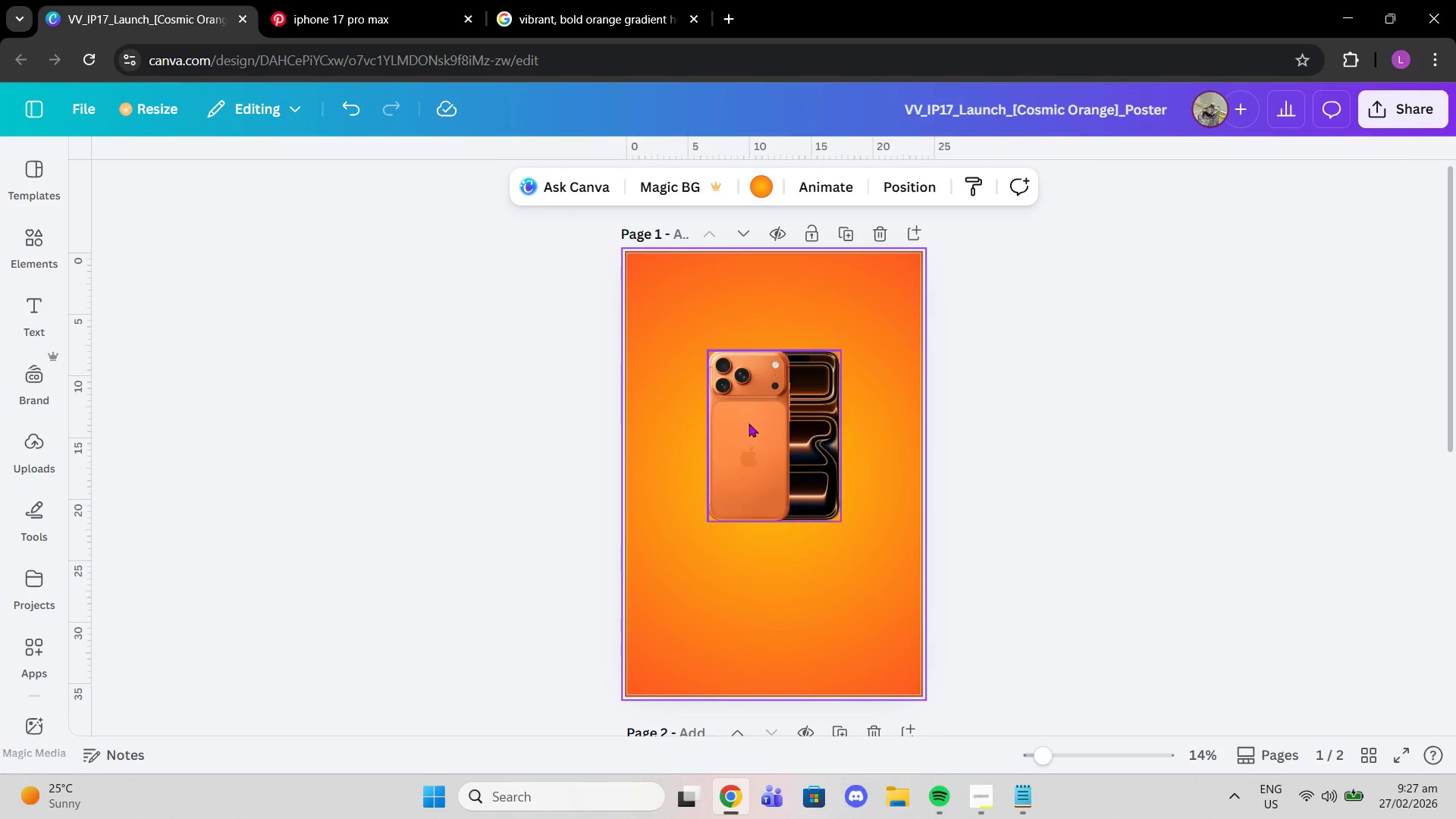 
left_click([748, 423])
 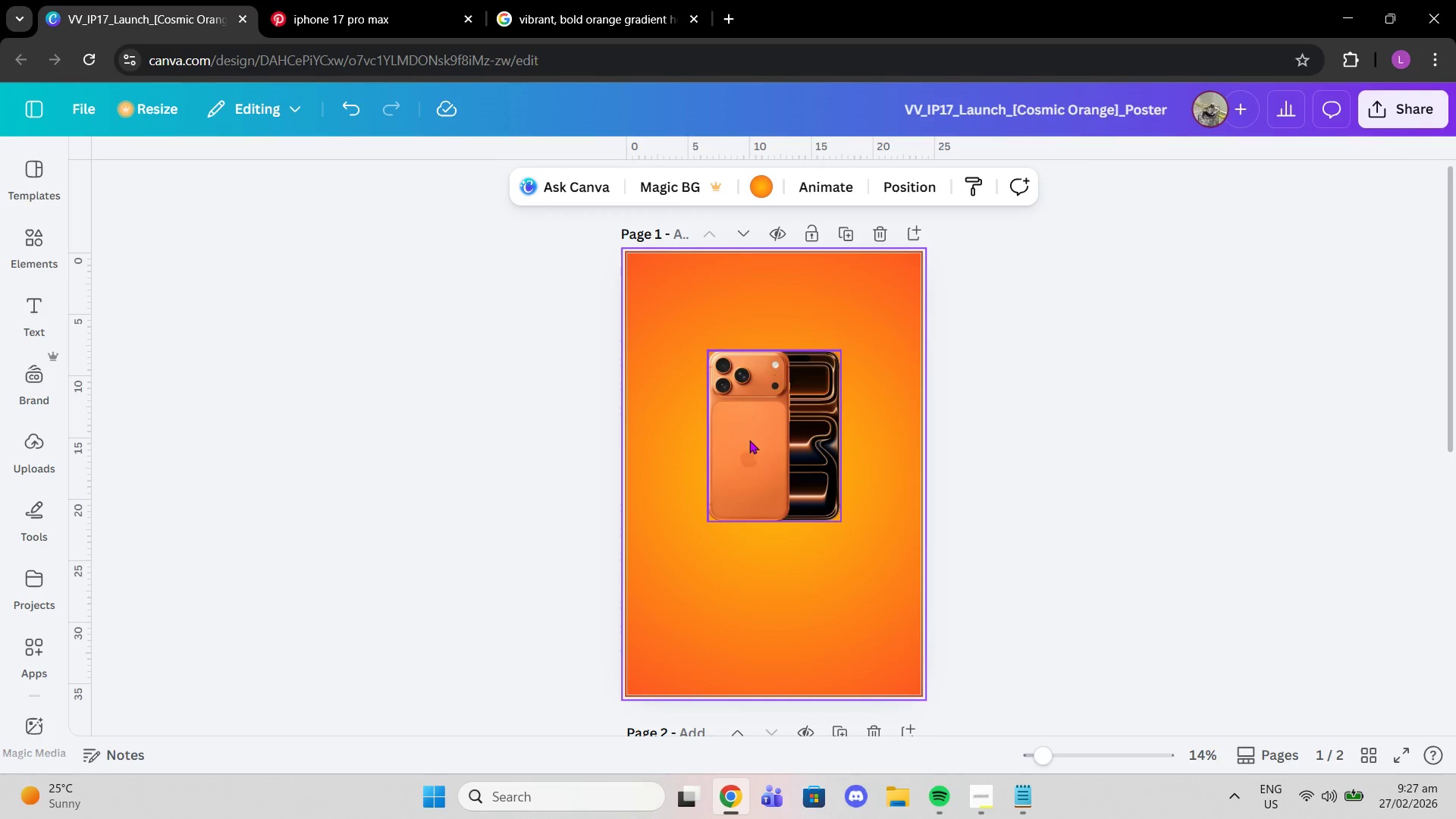 
left_click_drag(start_coordinate=[749, 440], to_coordinate=[752, 473])
 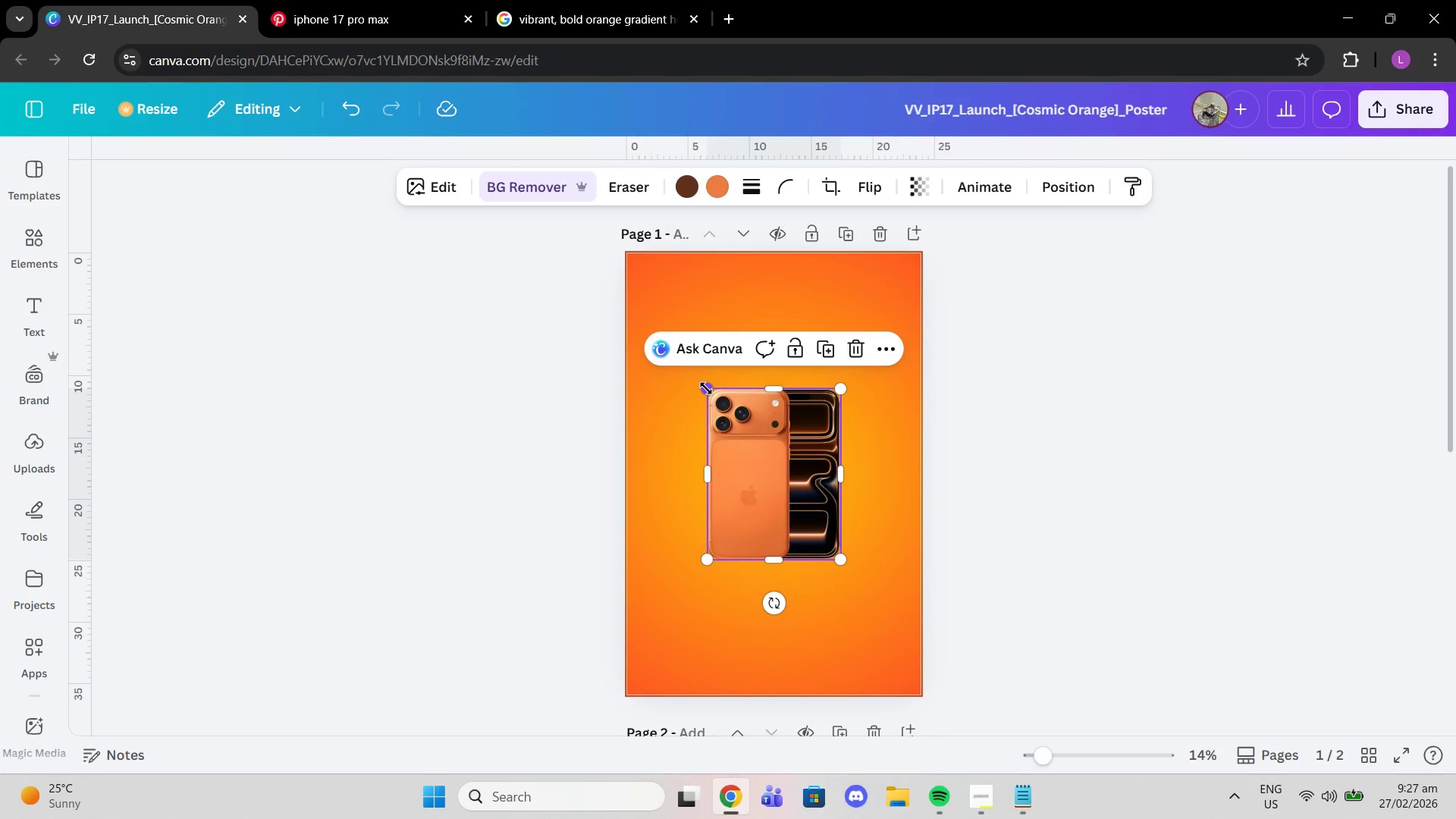 
left_click_drag(start_coordinate=[706, 388], to_coordinate=[691, 381])
 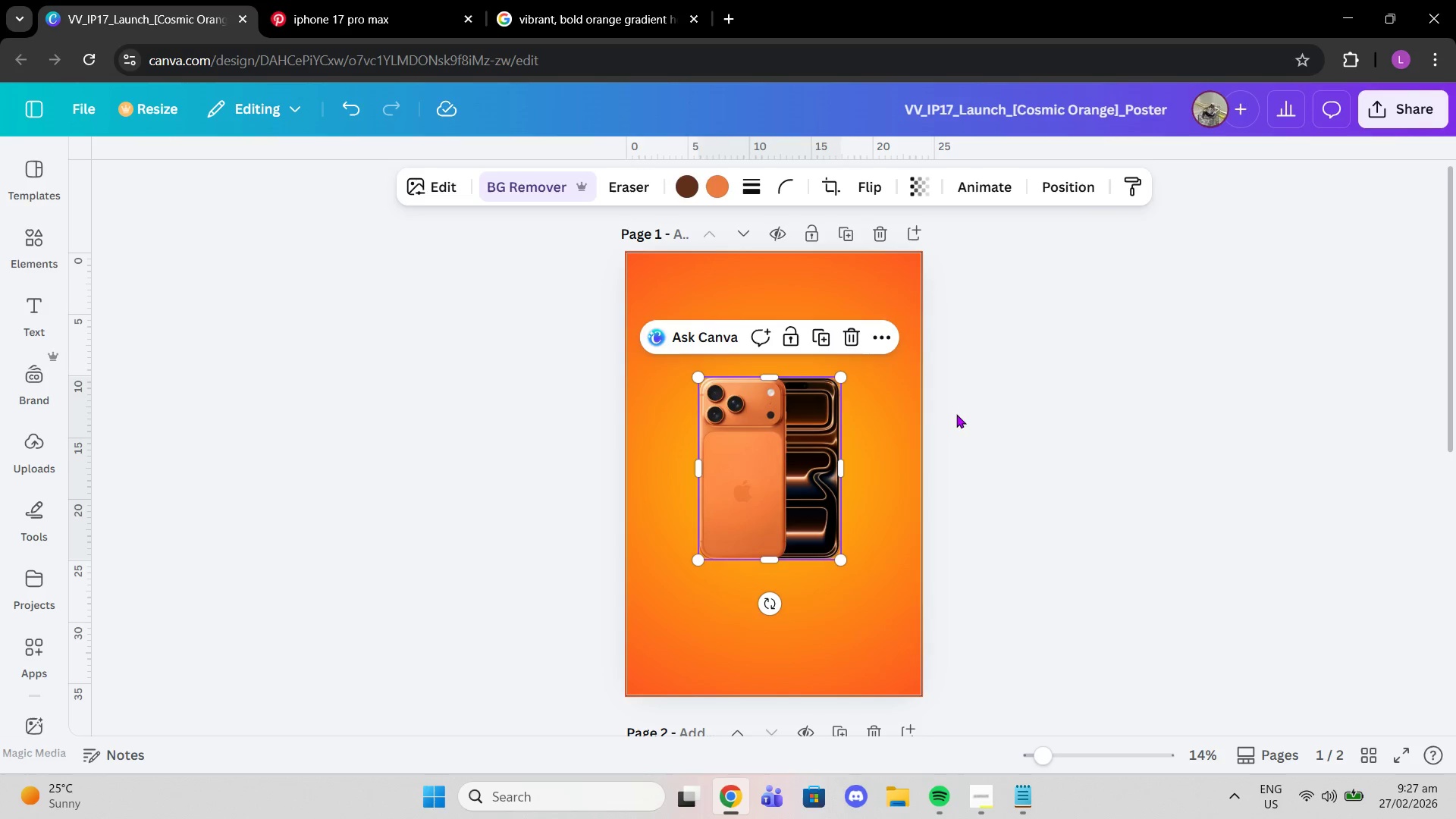 
left_click([956, 414])
 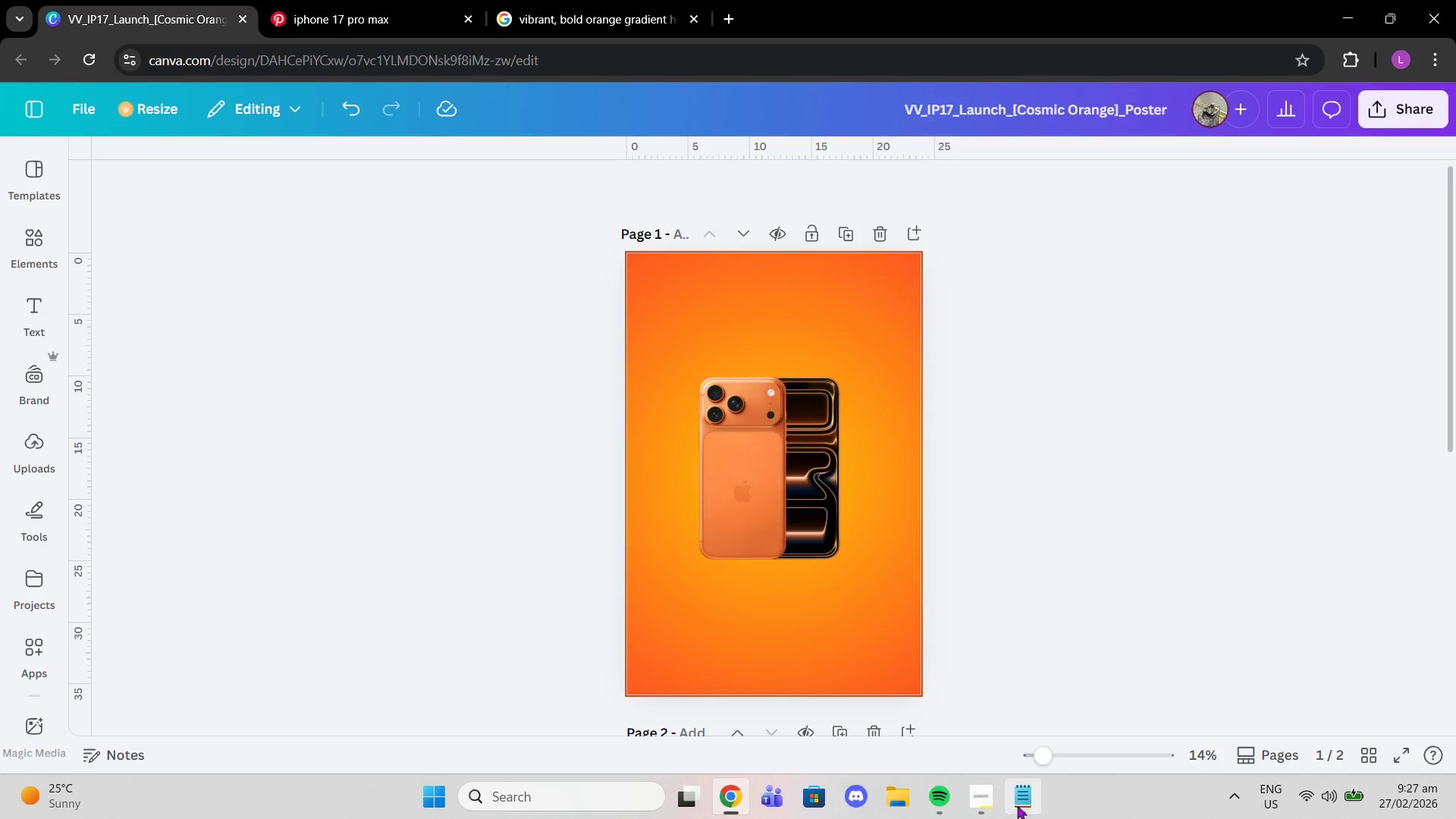 
left_click([1017, 805])
 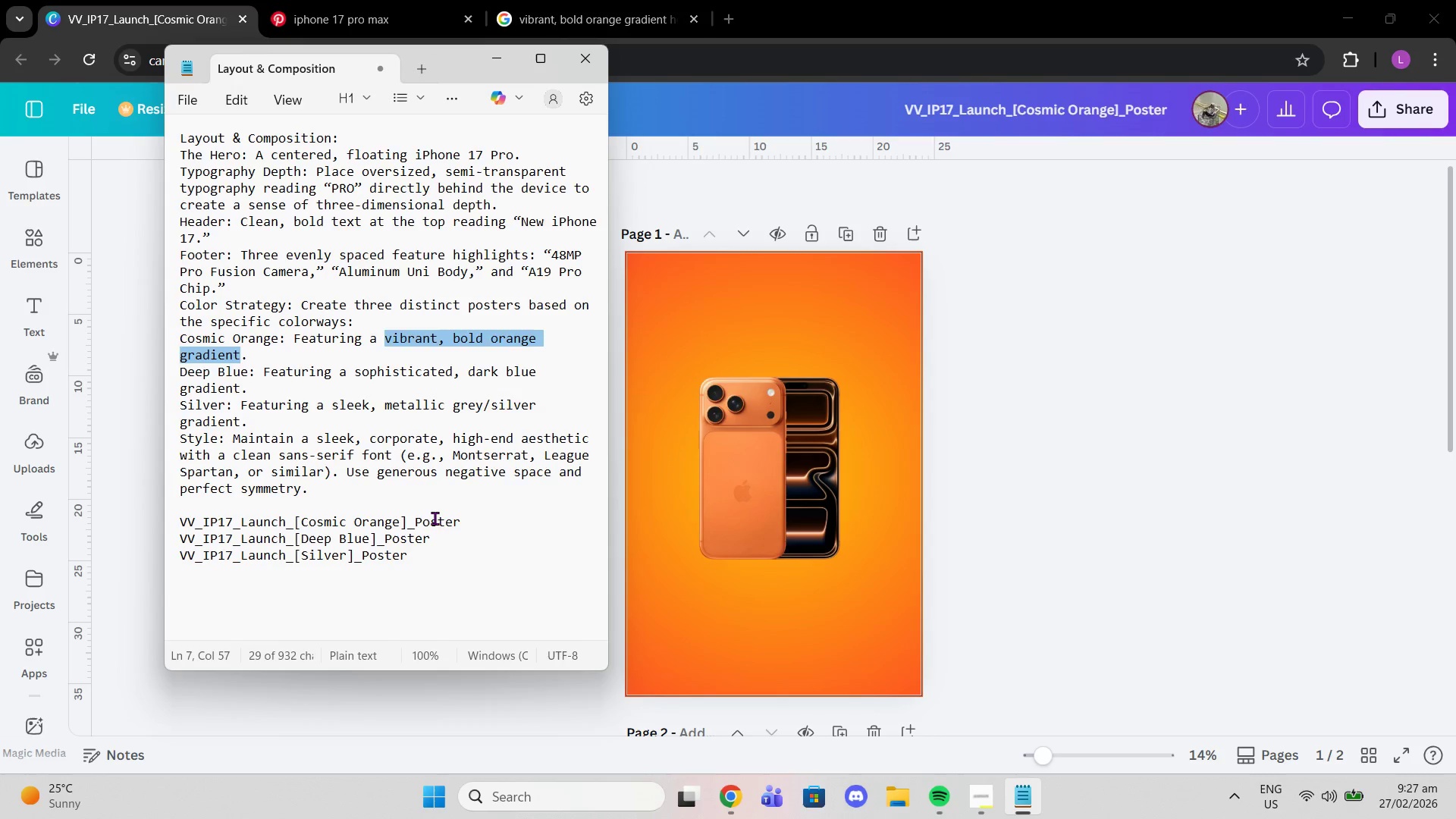 
left_click([434, 518])
 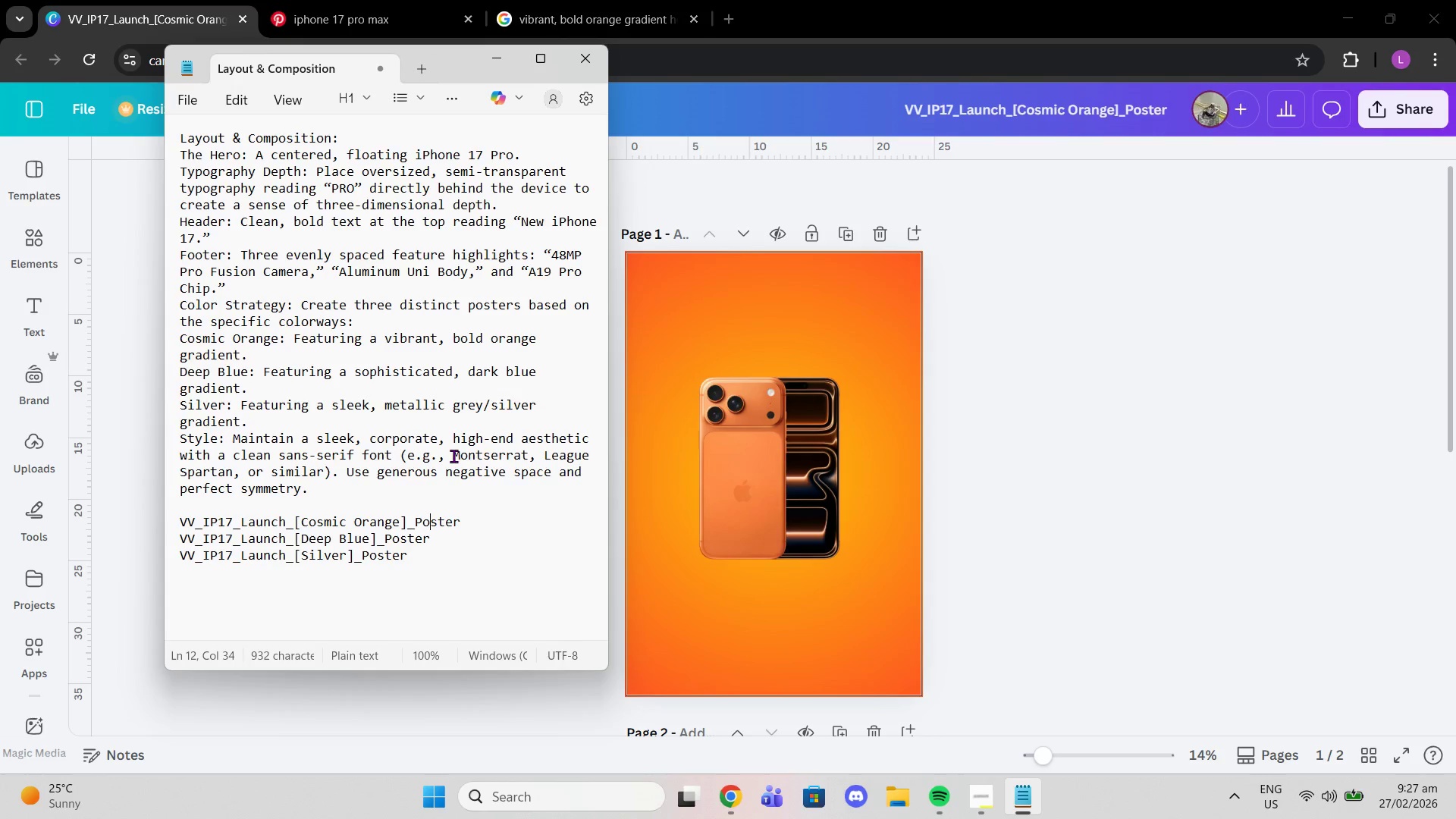 
left_click_drag(start_coordinate=[453, 456], to_coordinate=[328, 472])
 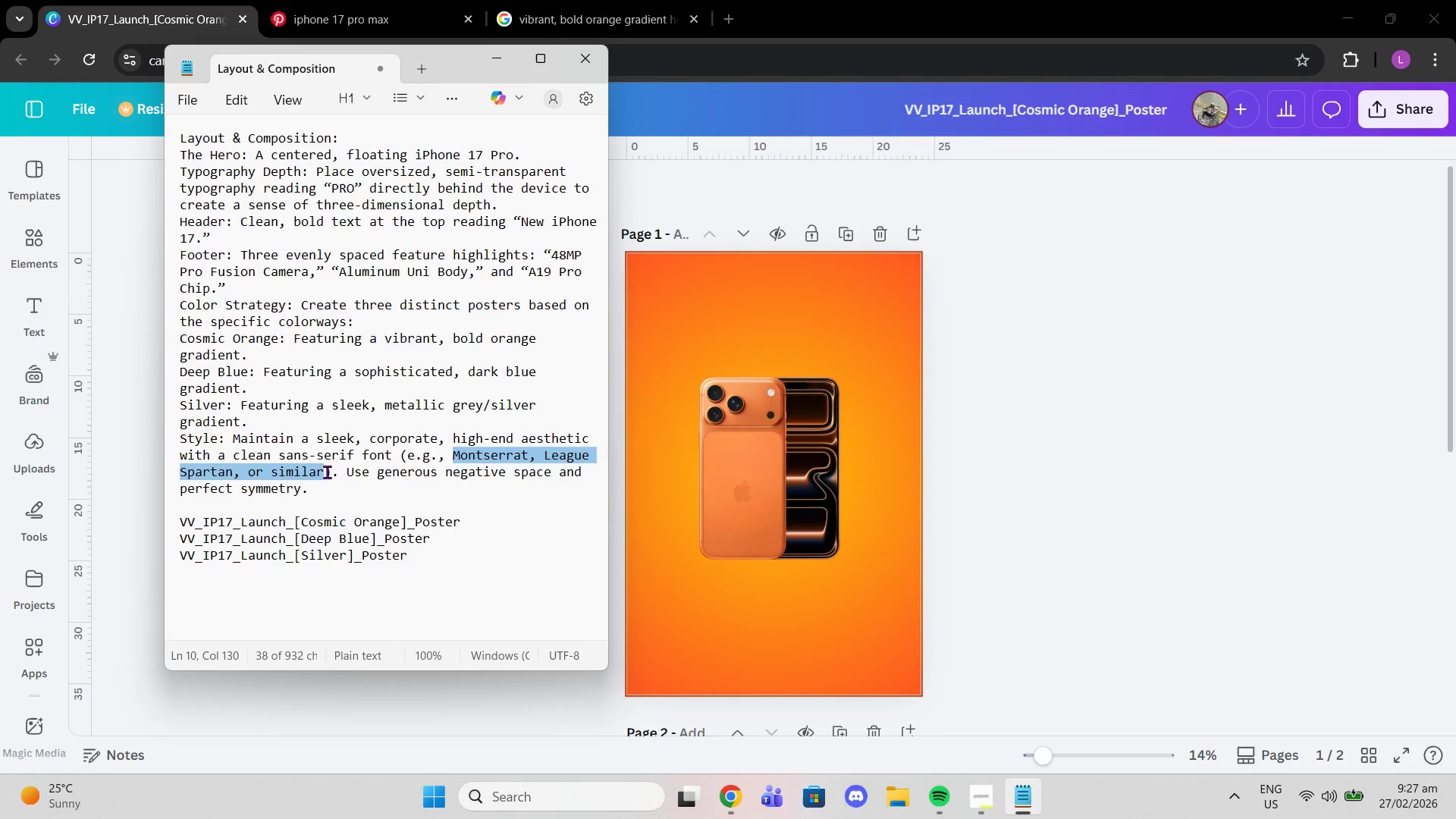 
key(Control+C)
 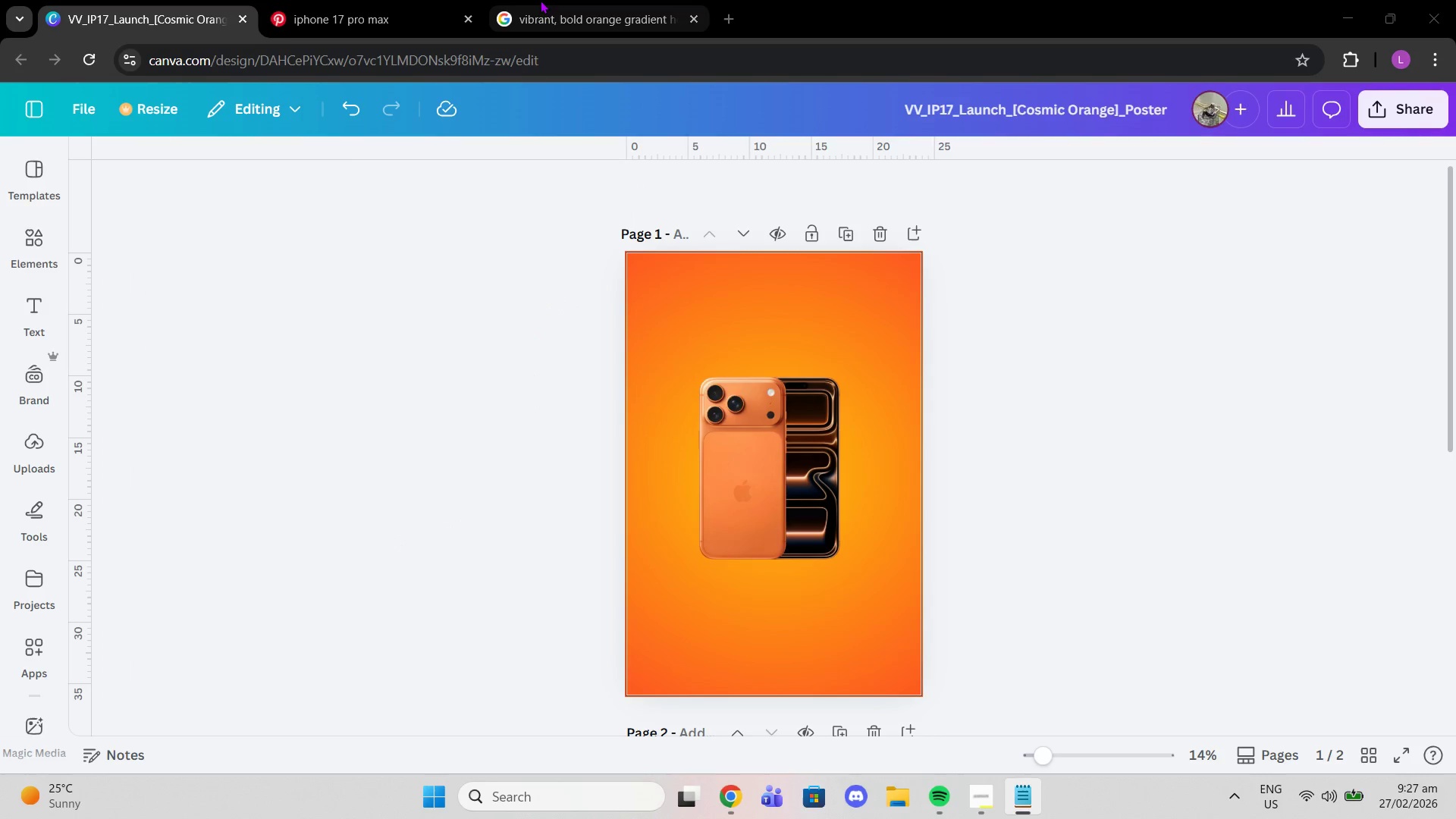 
left_click_drag(start_coordinate=[536, 0], to_coordinate=[540, 0])
 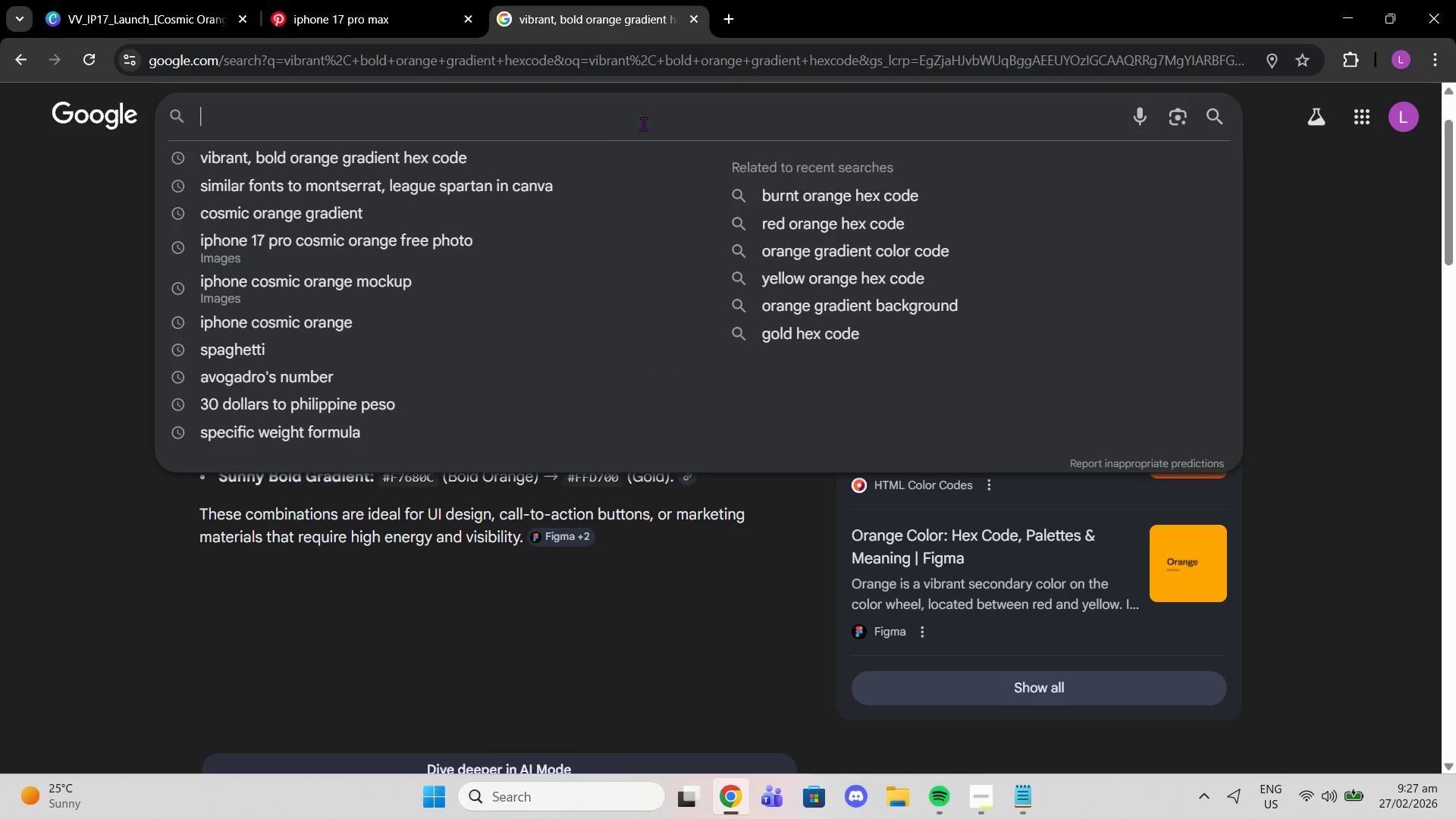 
key(Control+ControlLeft)
 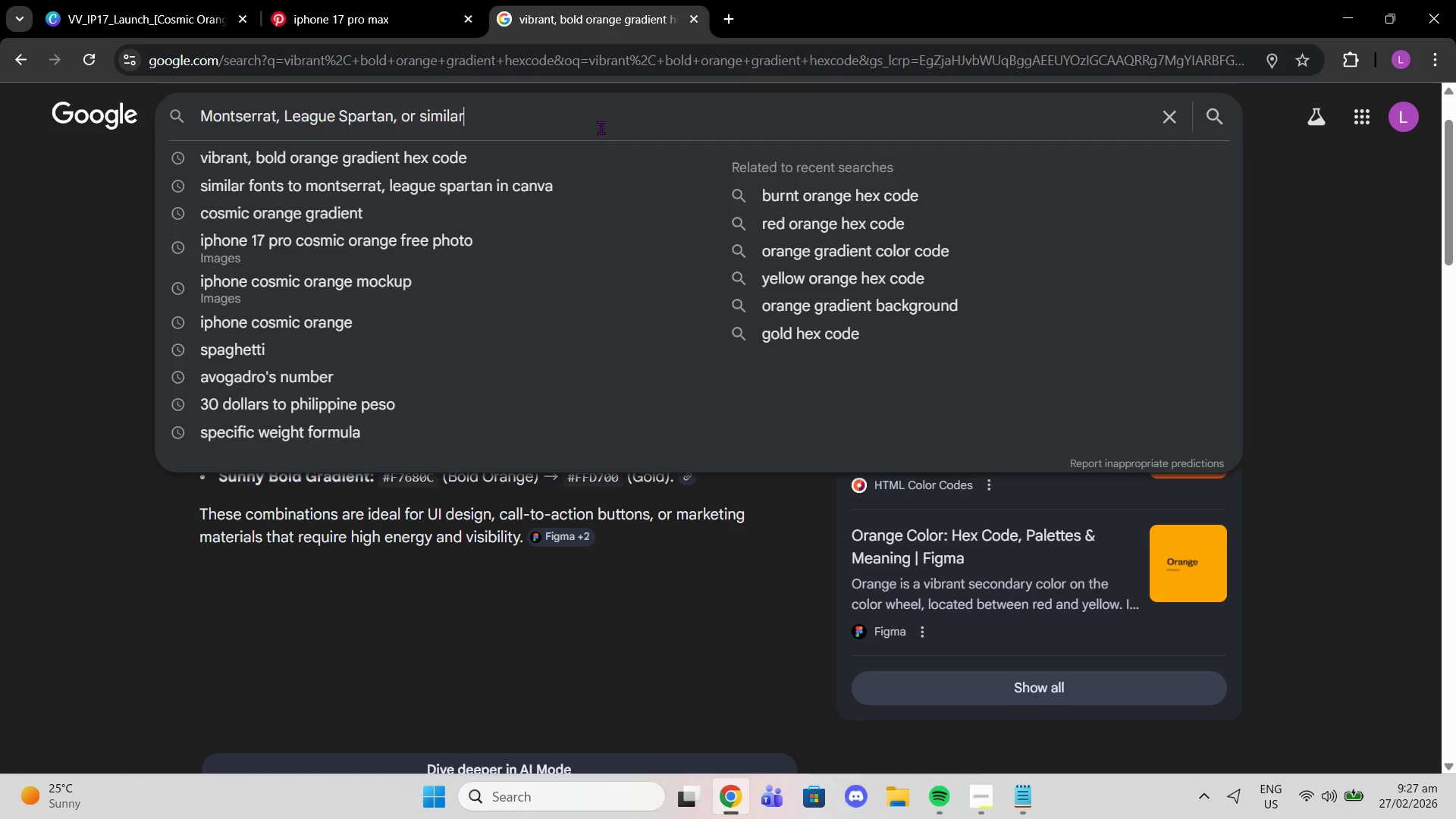 
key(Control+V)
 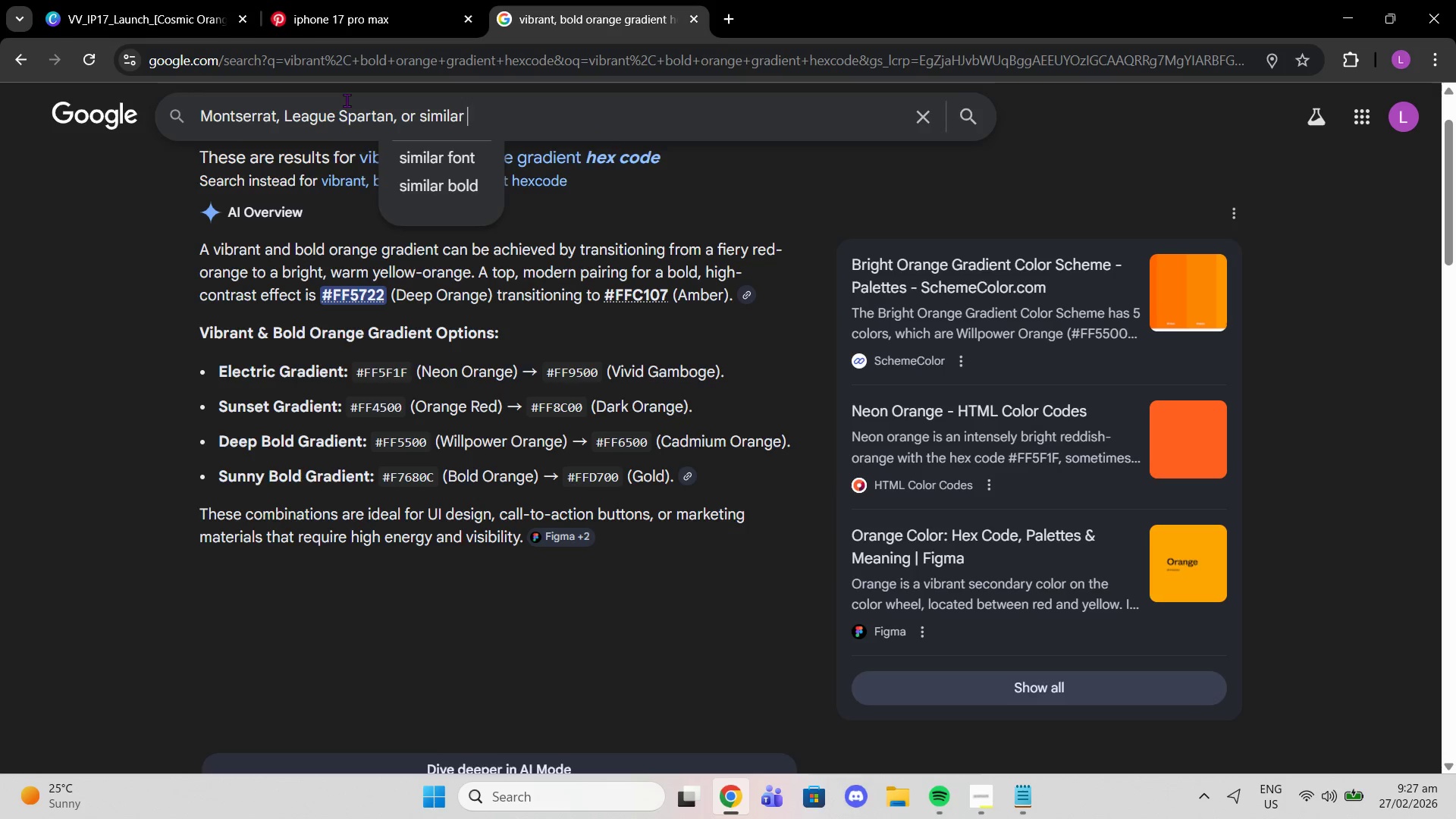 
key(Control+Space)
 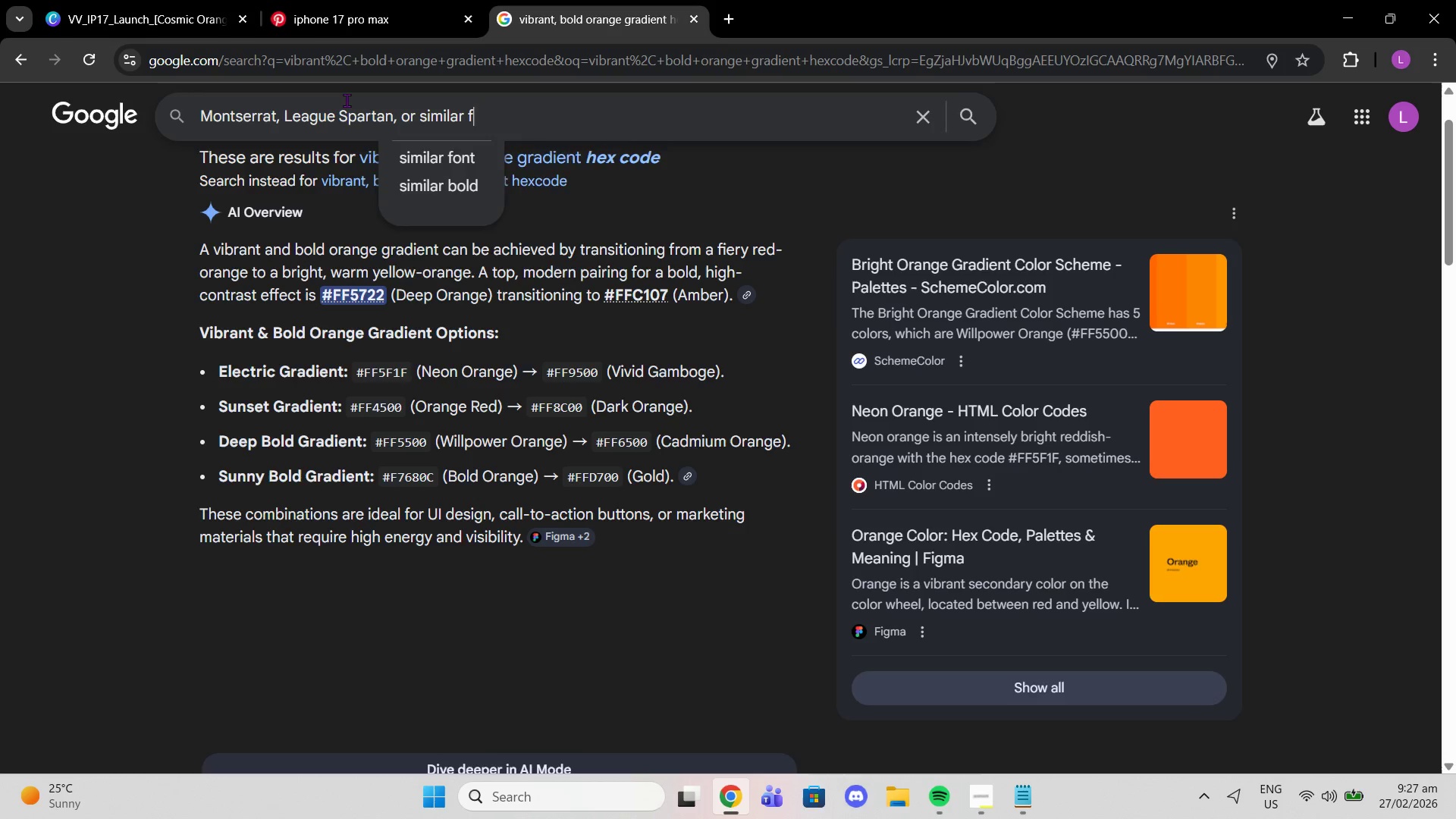 
key(Control+F)
 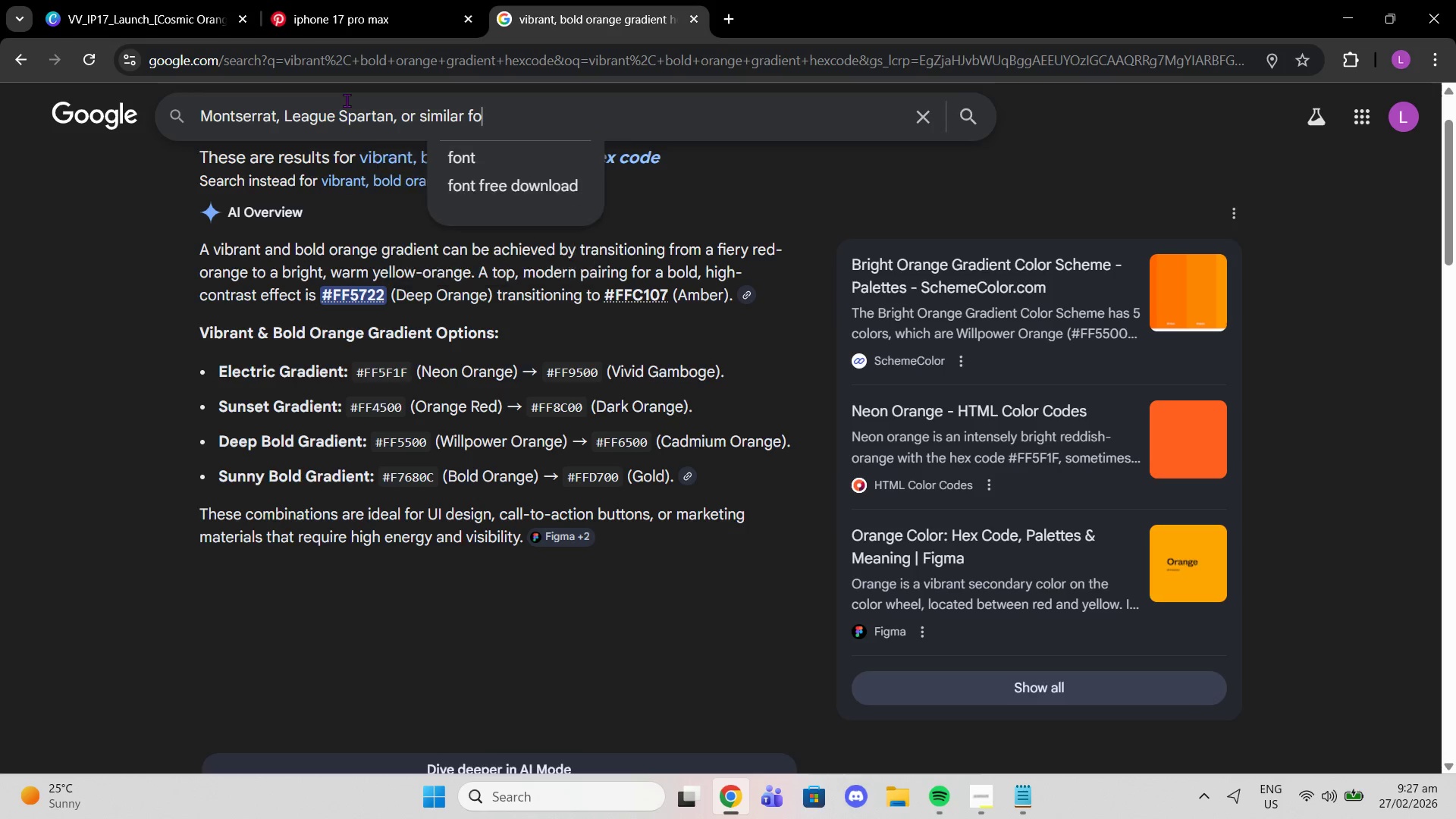 
key(Control+O)
 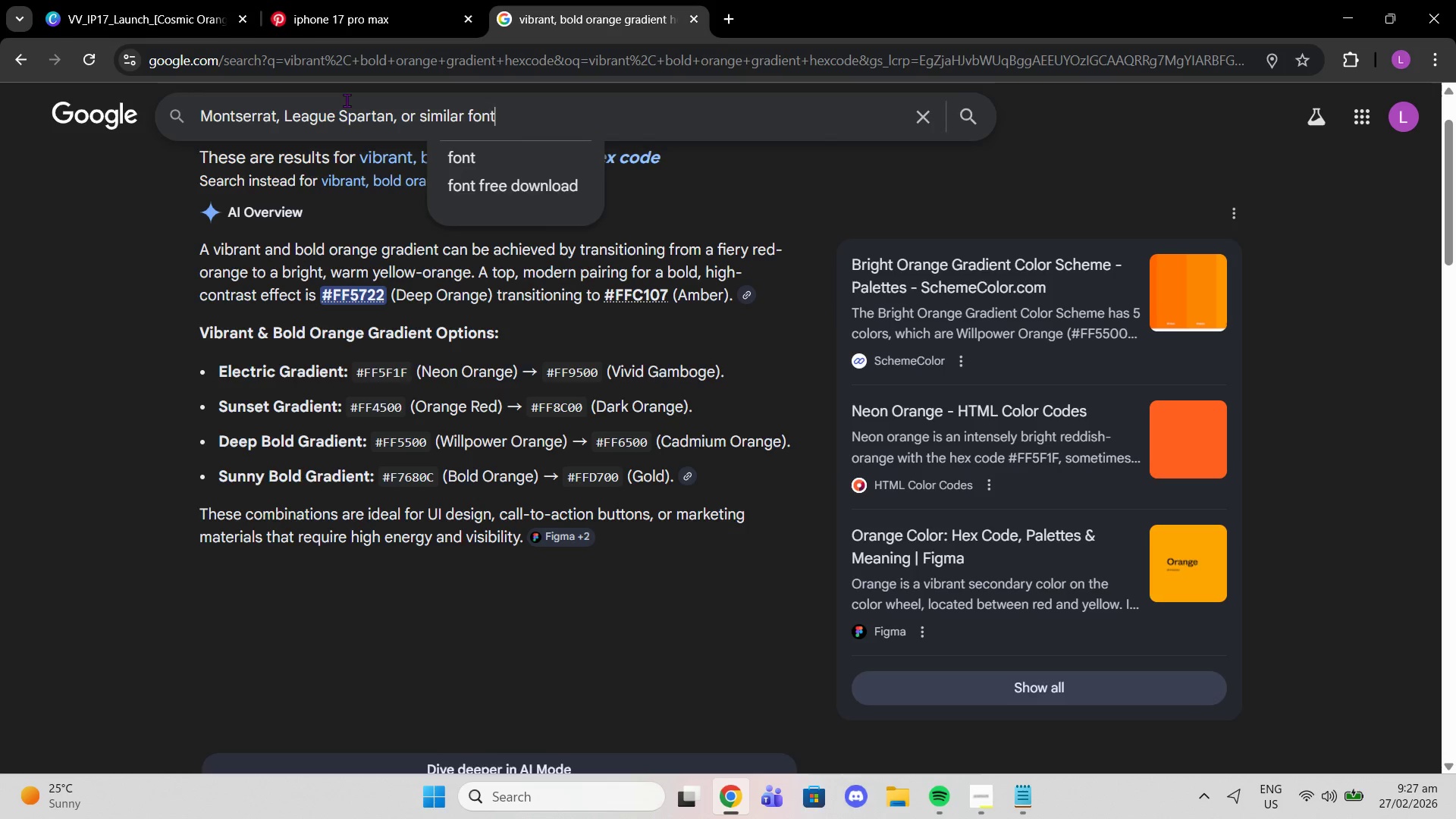 
key(Control+N)
 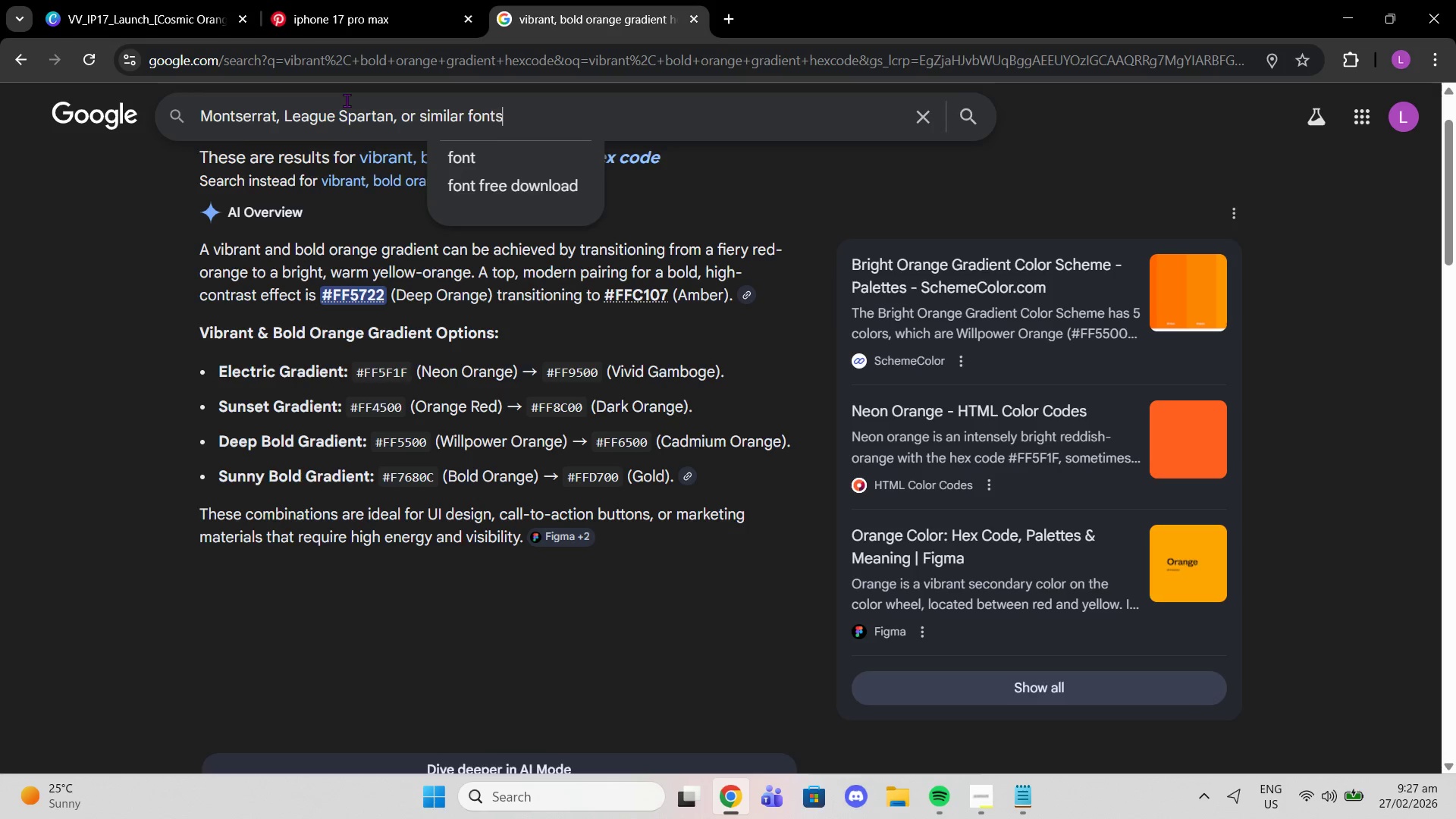 
type(ts in canva)
 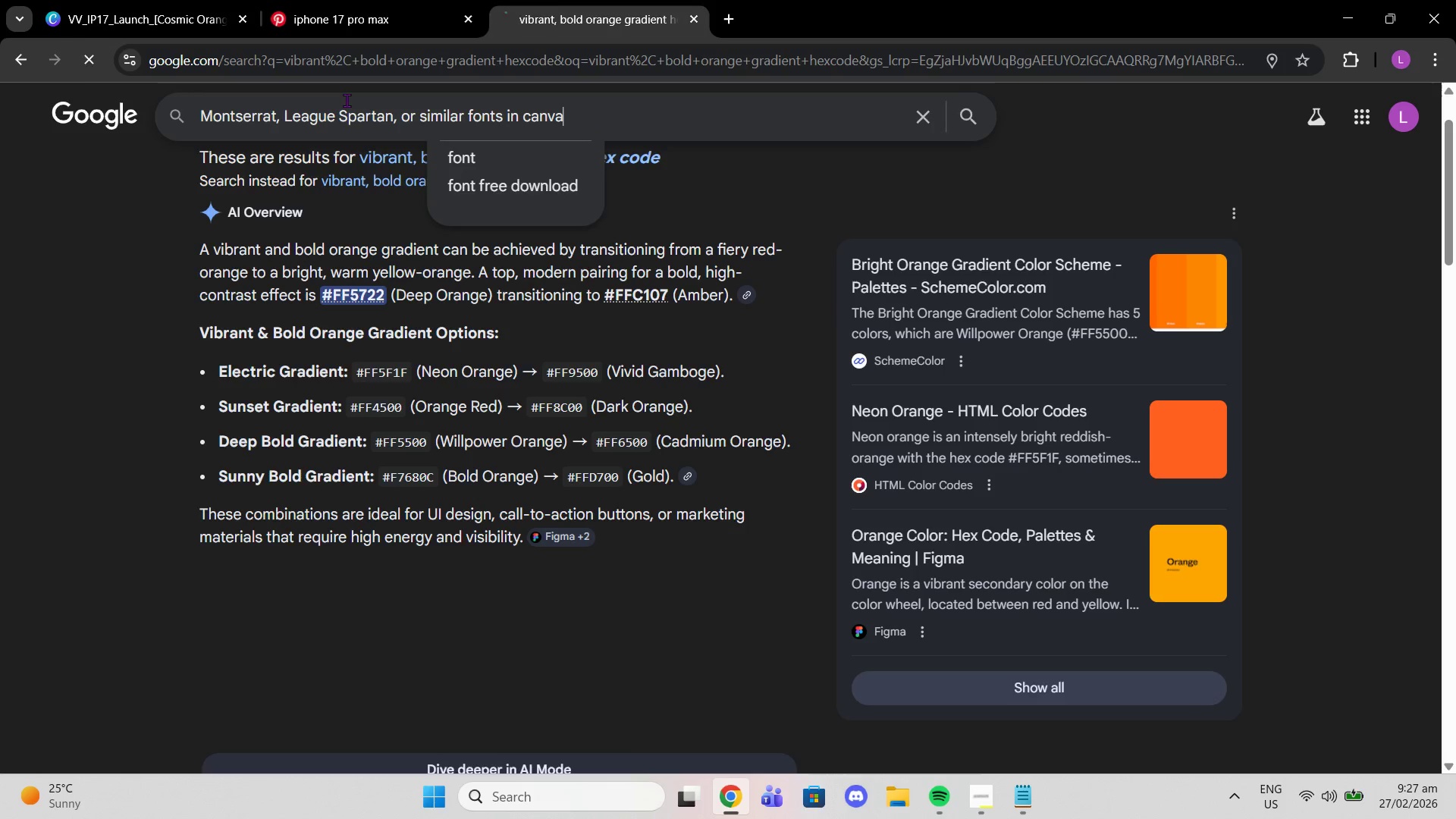 
key(Enter)
 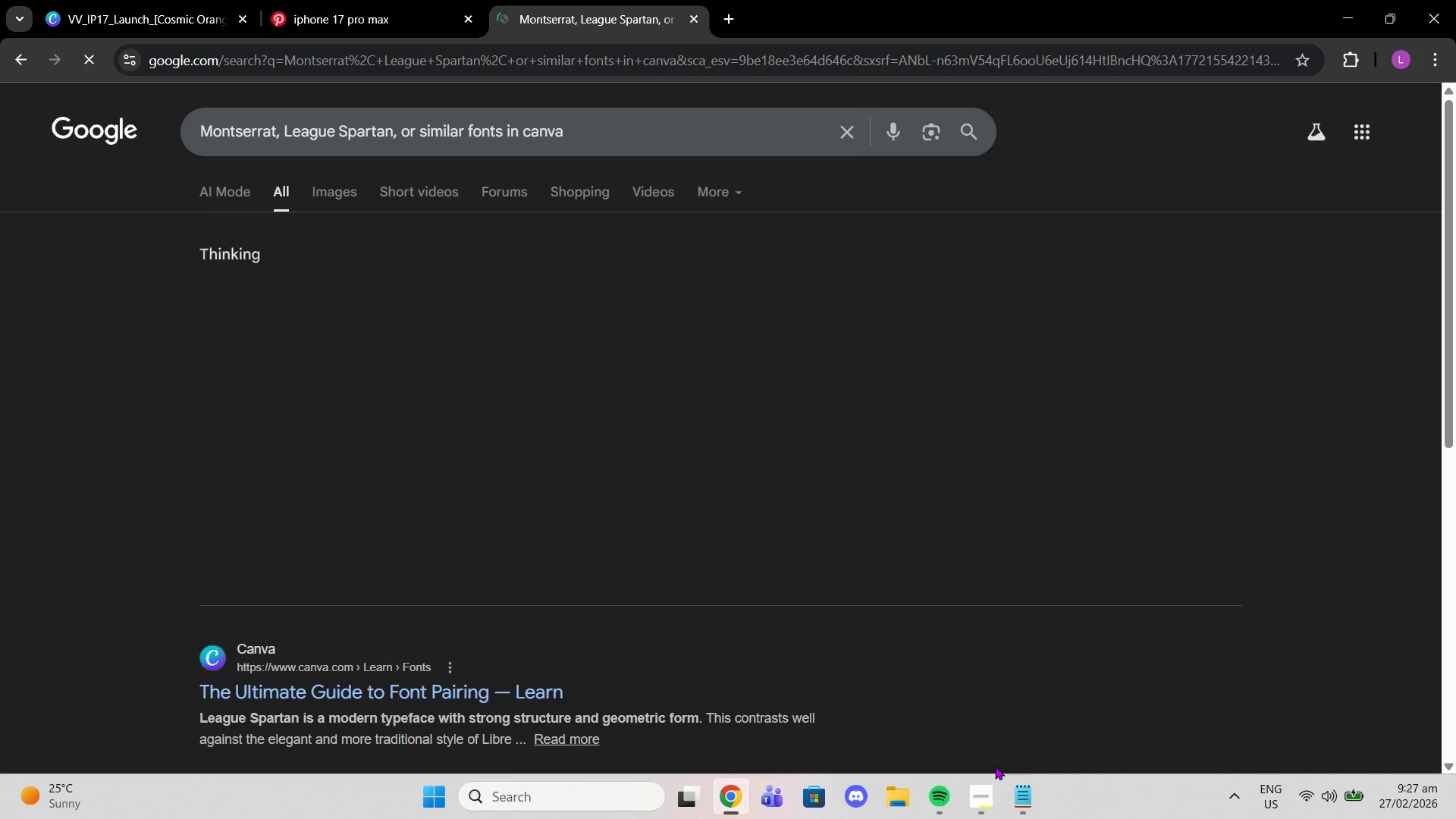 
left_click([987, 793])
 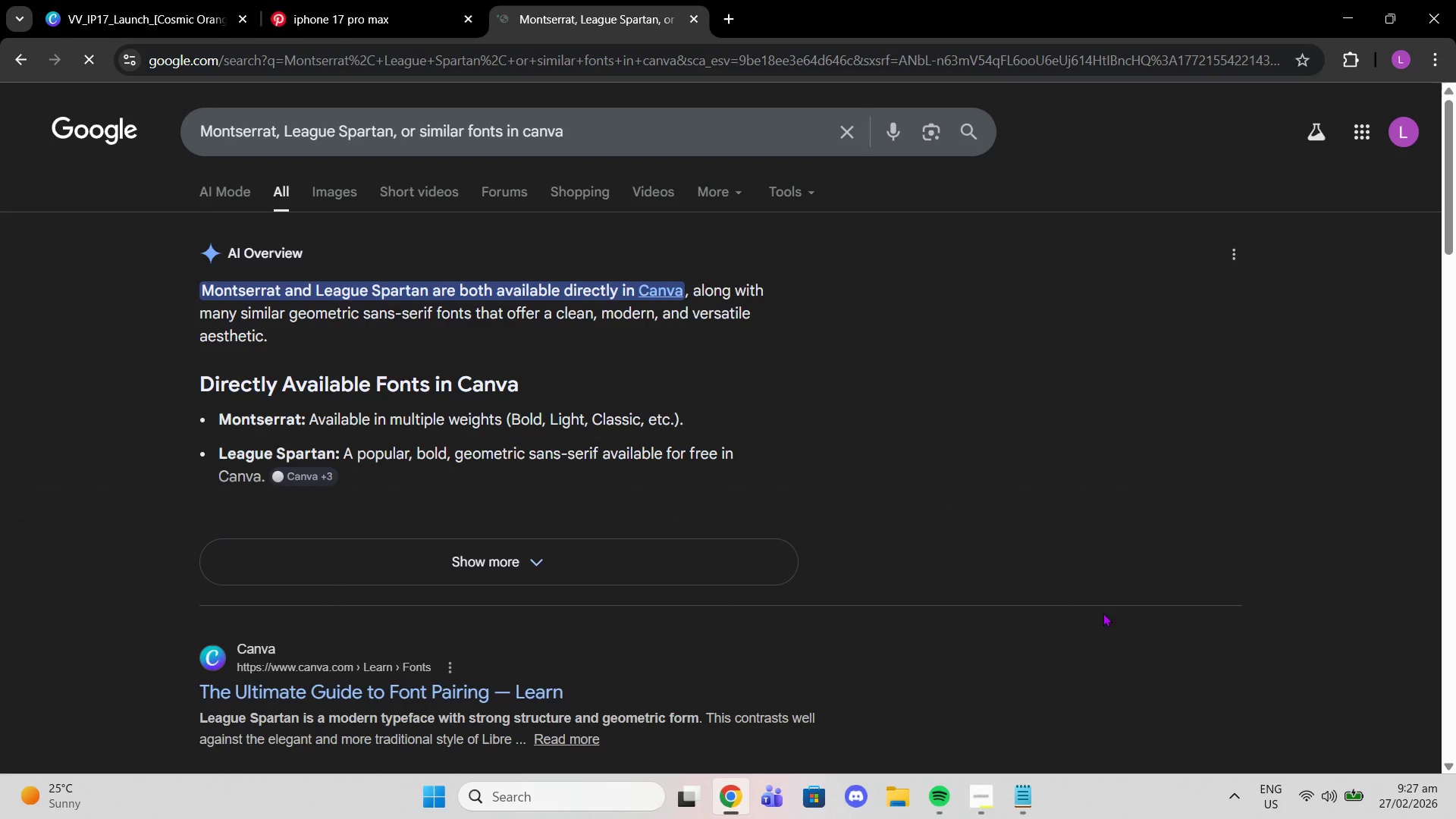 
left_click([395, 561])
 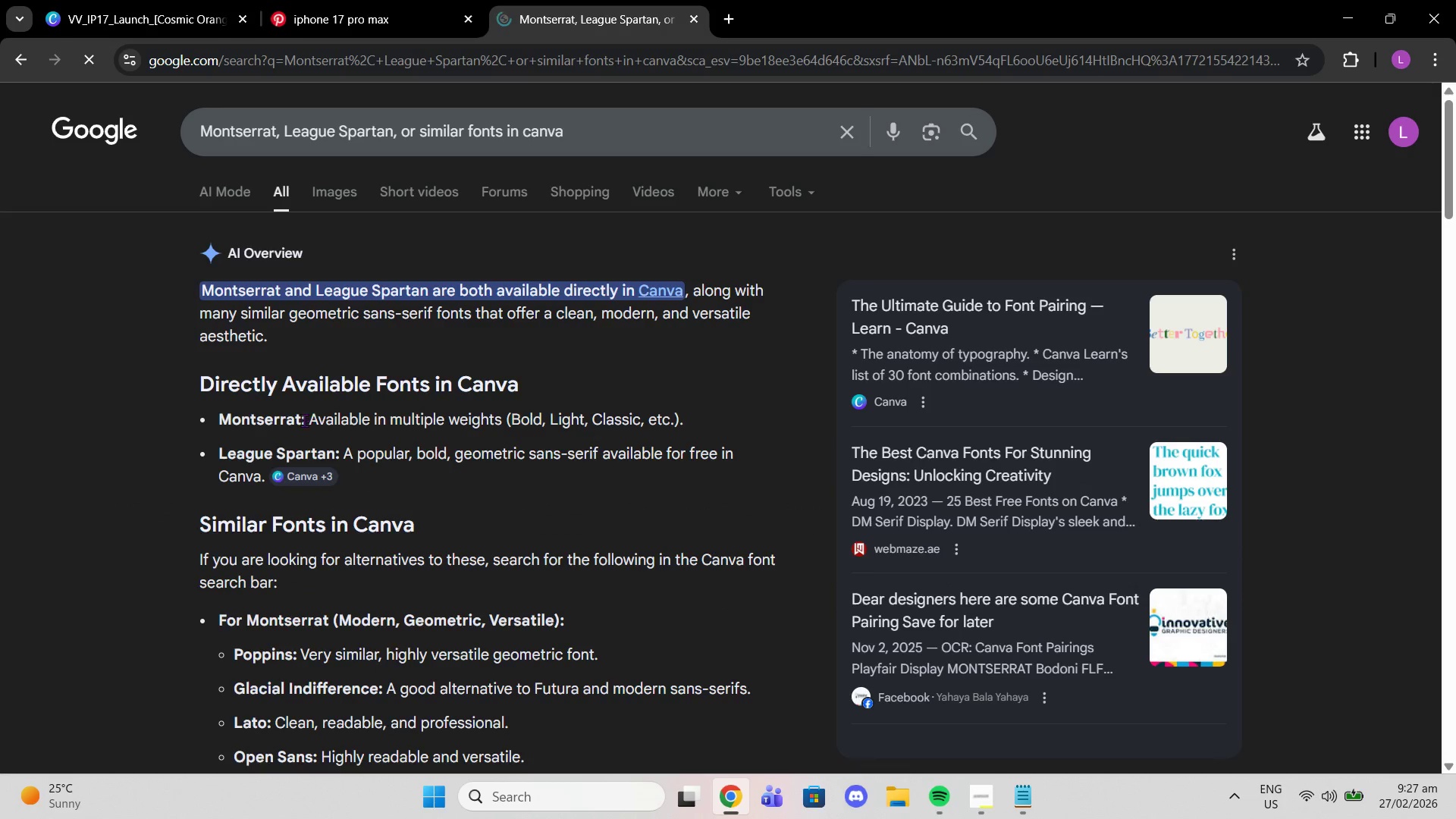 
scroll: coordinate [430, 471], scroll_direction: down, amount: 5.0
 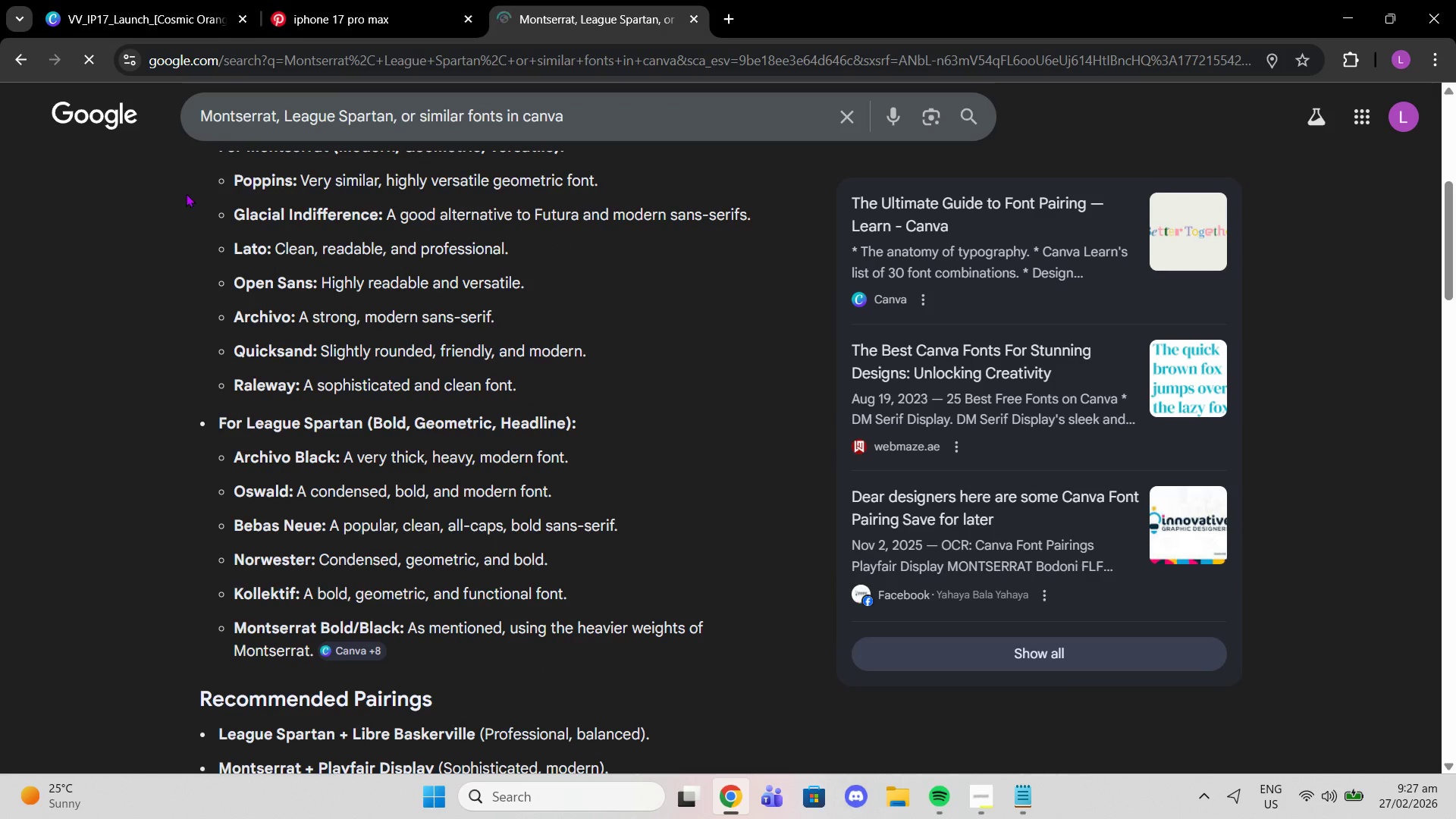 
left_click_drag(start_coordinate=[188, 0], to_coordinate=[34, 322])
 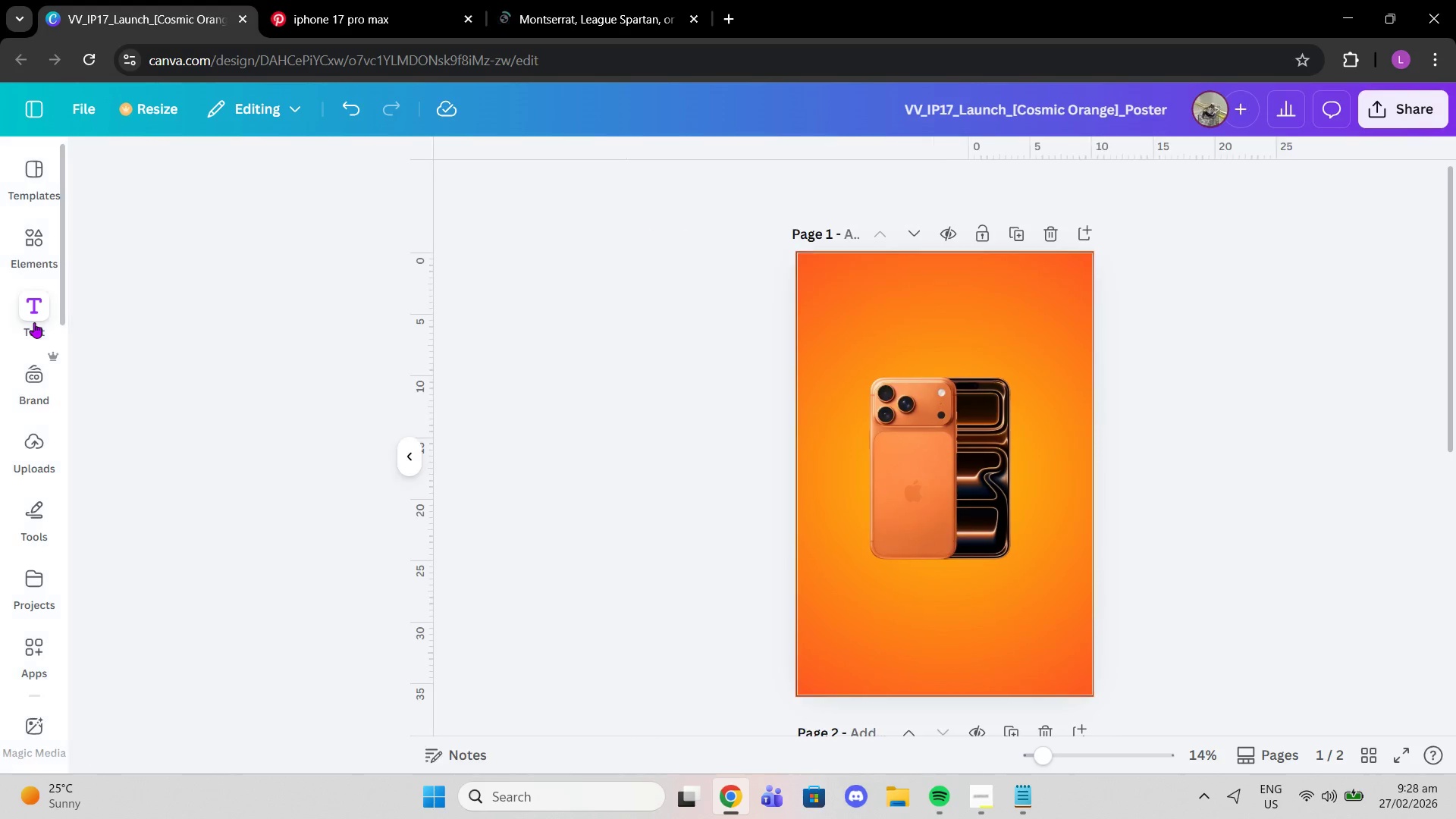 
left_click([34, 322])
 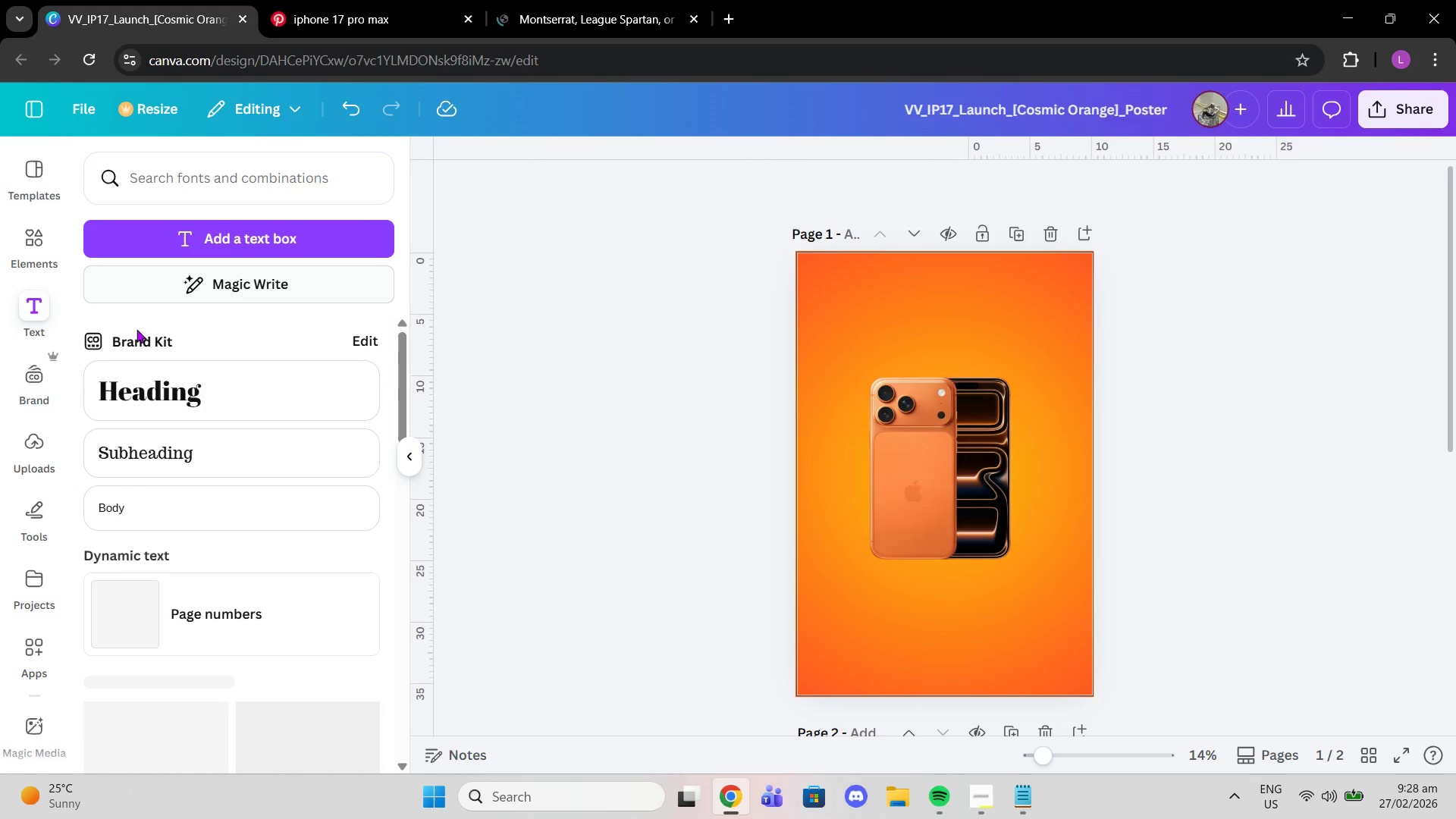 
left_click([149, 382])
 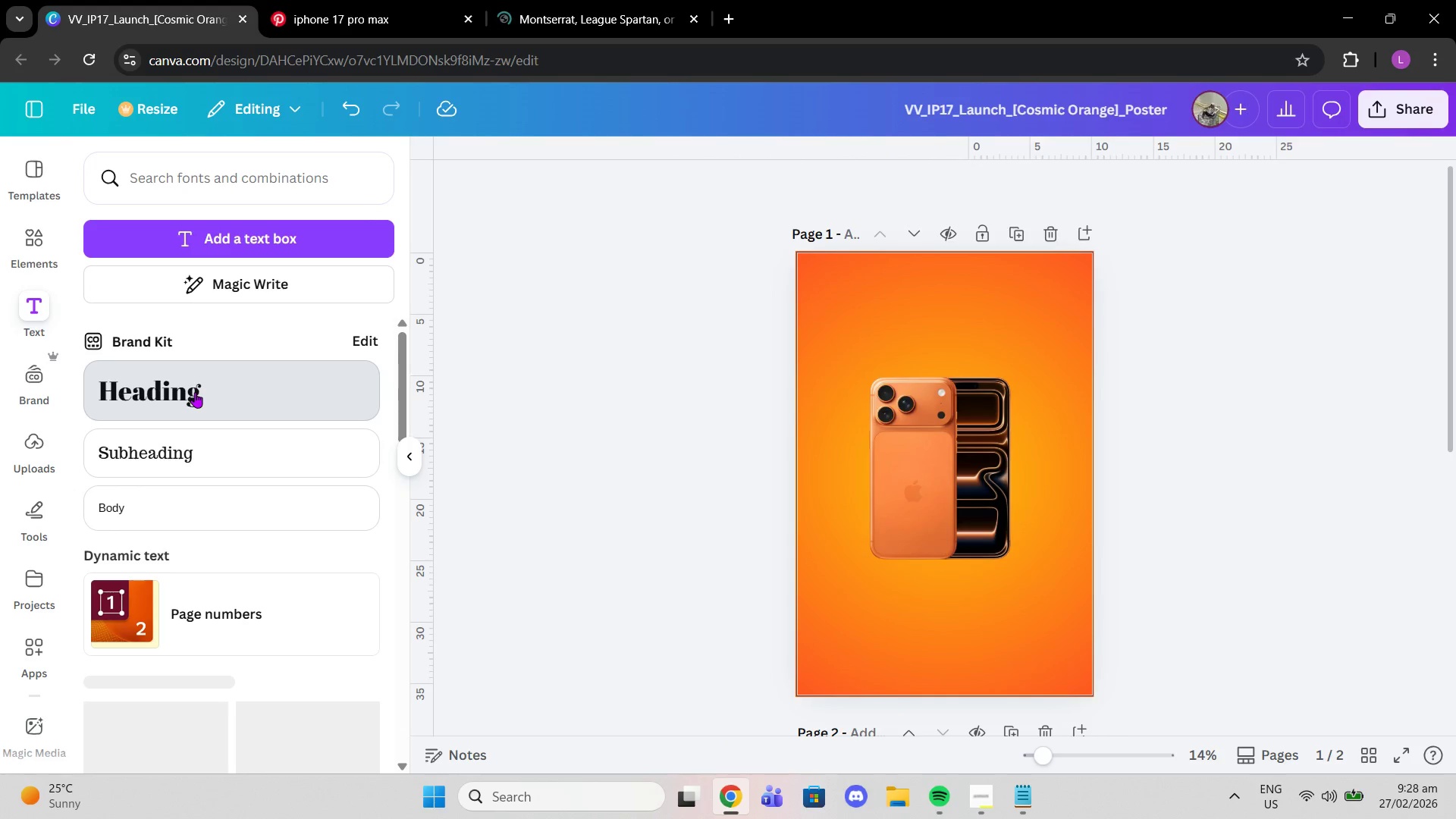 
left_click([195, 392])
 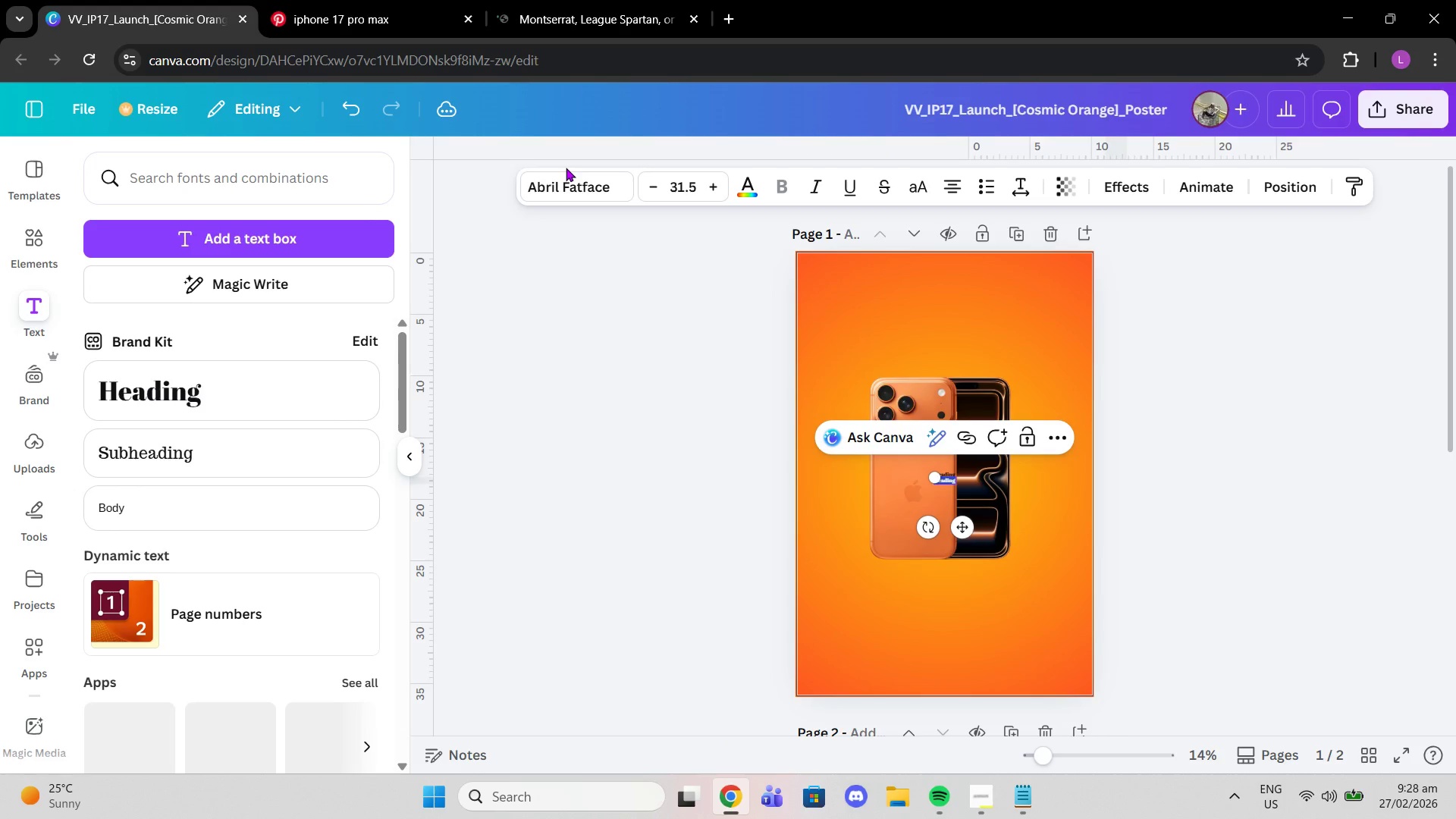 
double_click([573, 186])
 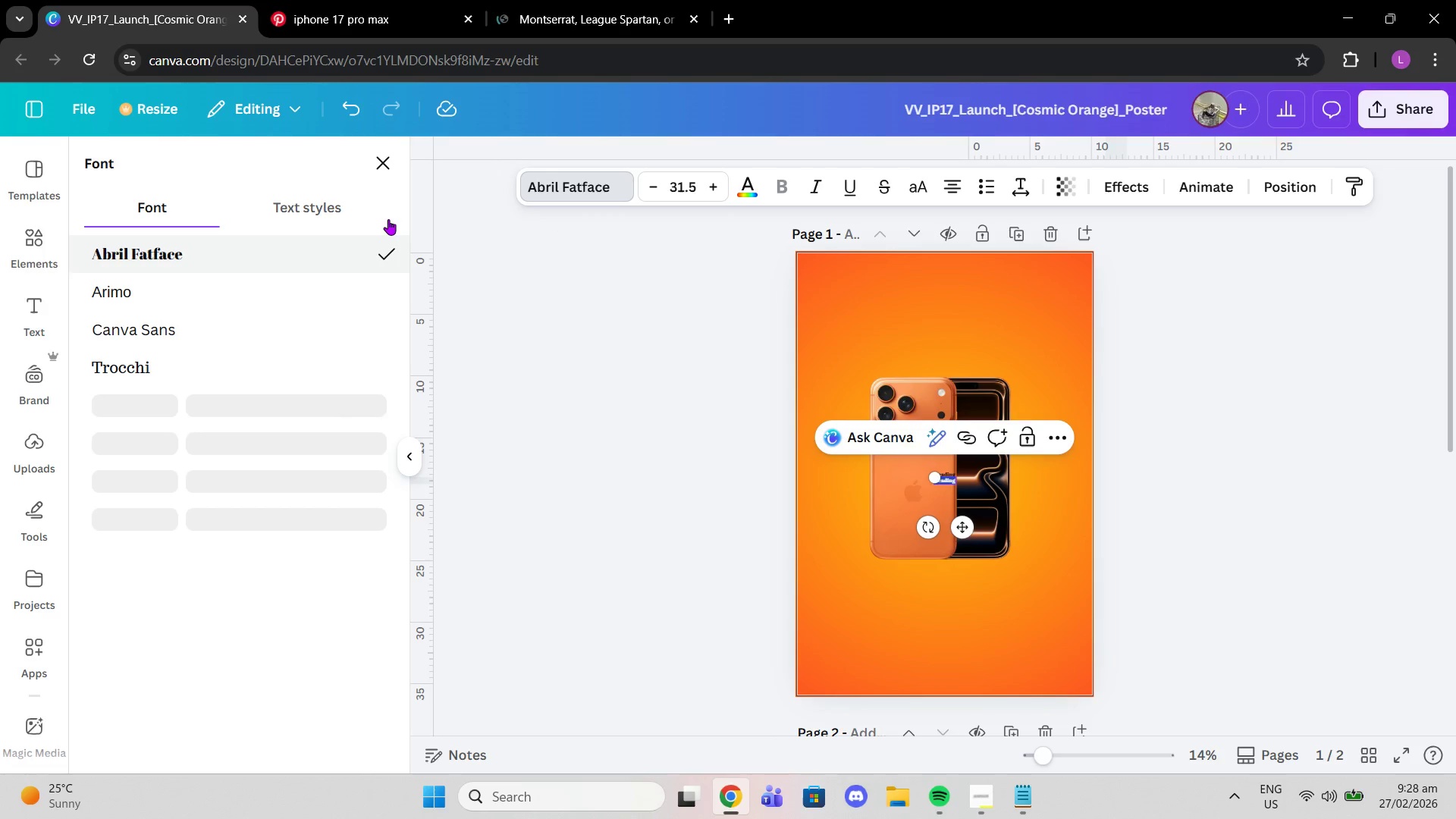 
left_click([380, 166])
 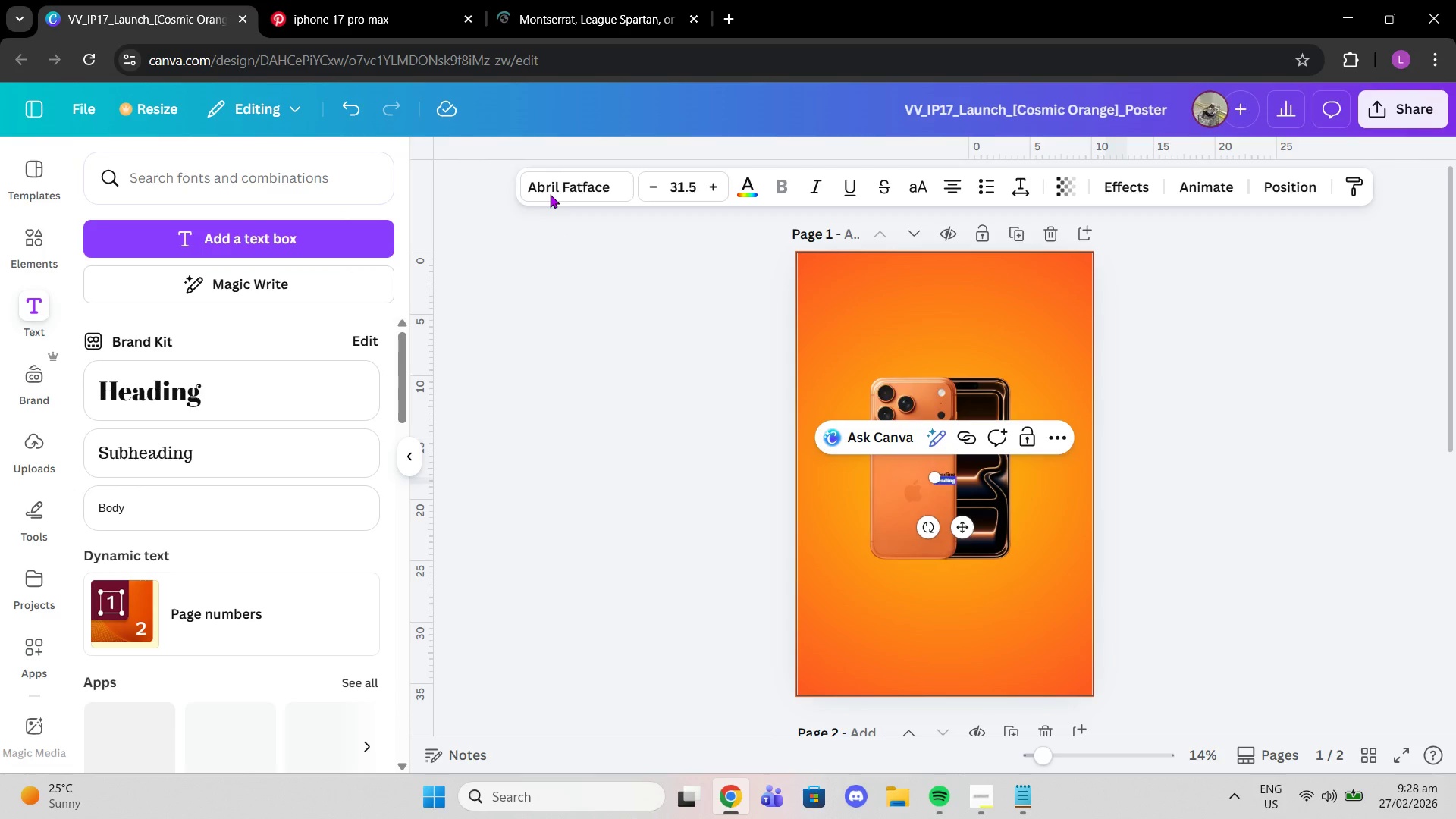 
left_click([592, 177])
 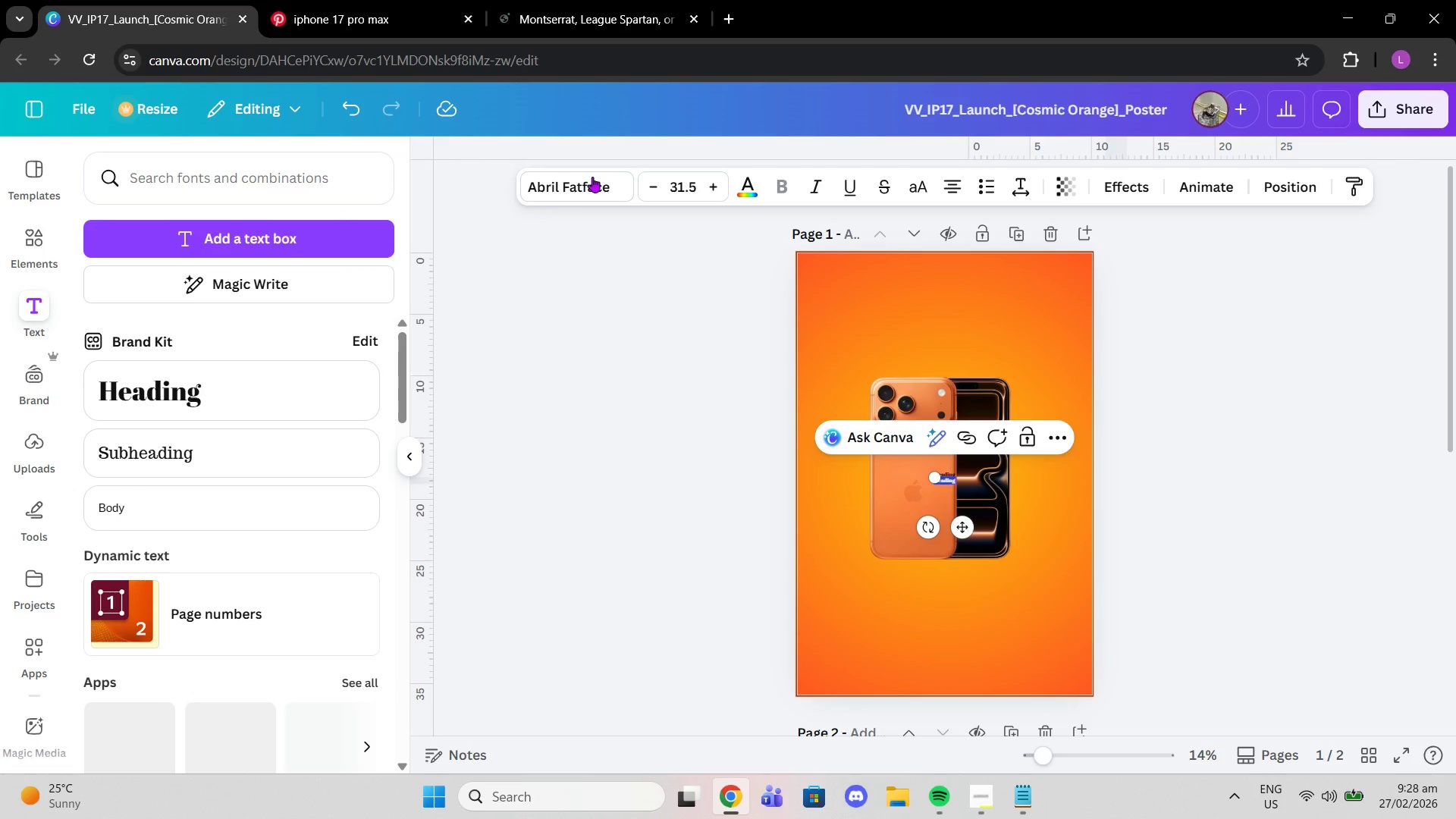 
left_click([589, 187])
 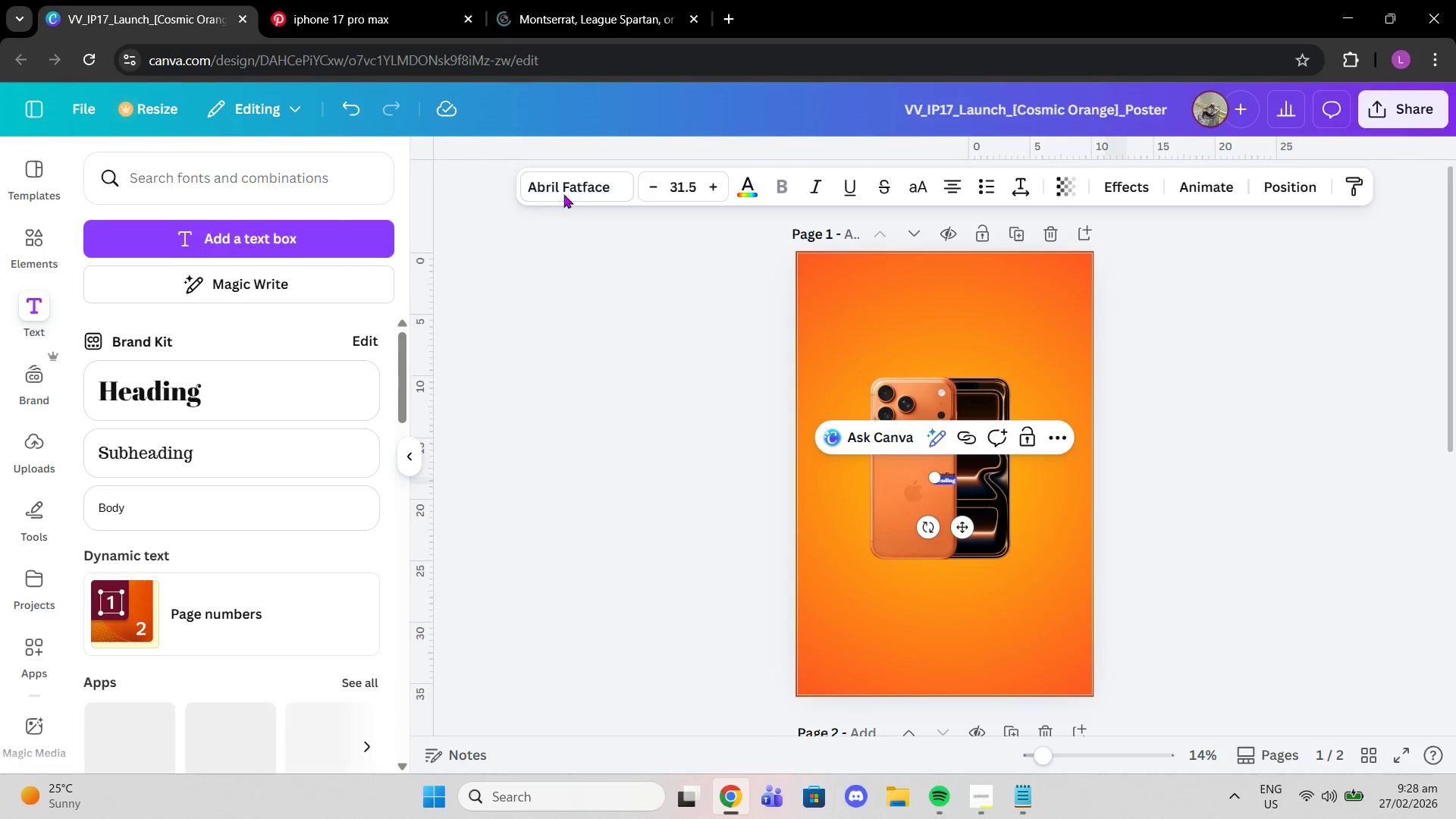 
left_click([563, 192])
 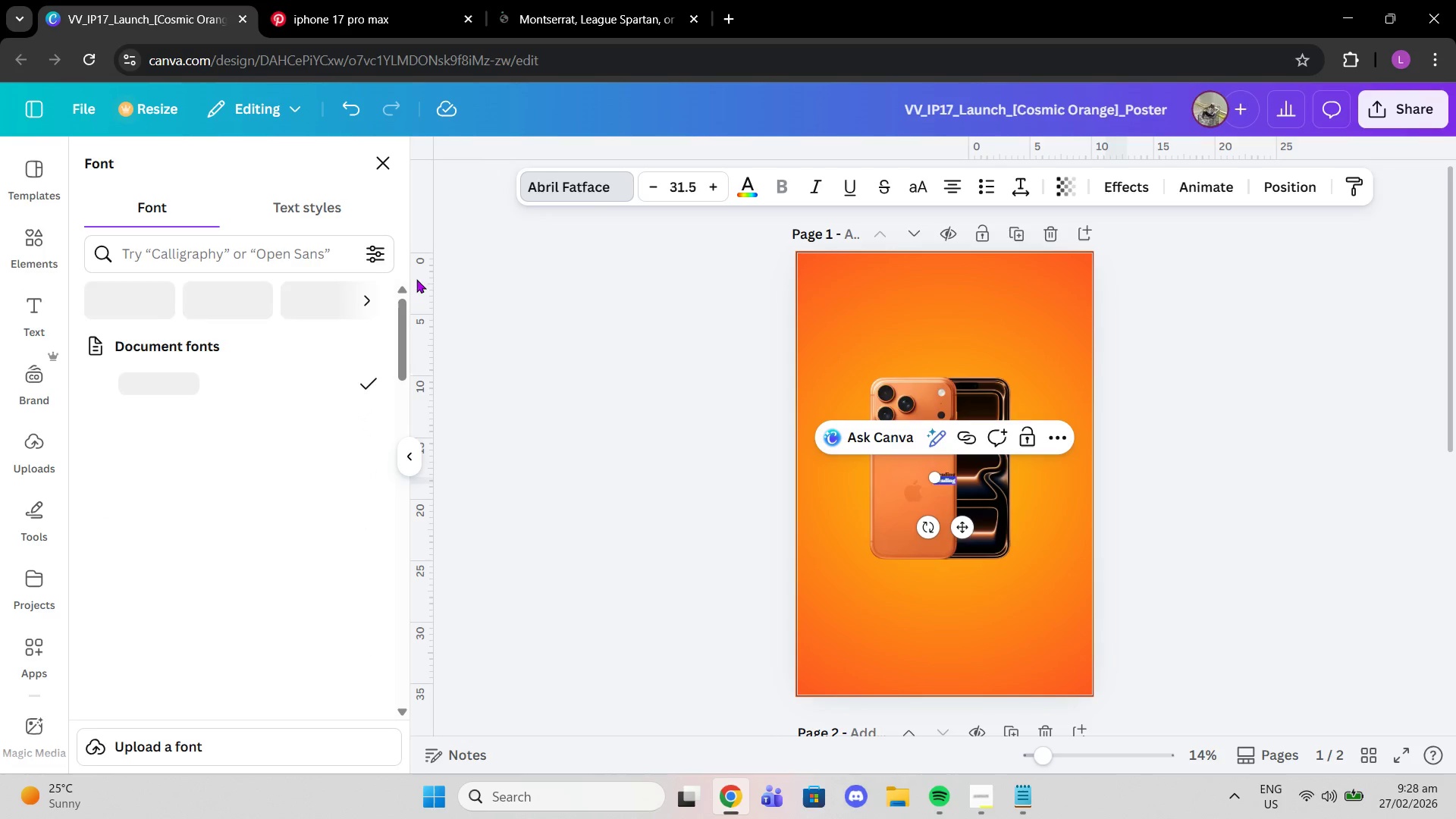 
left_click([314, 255])
 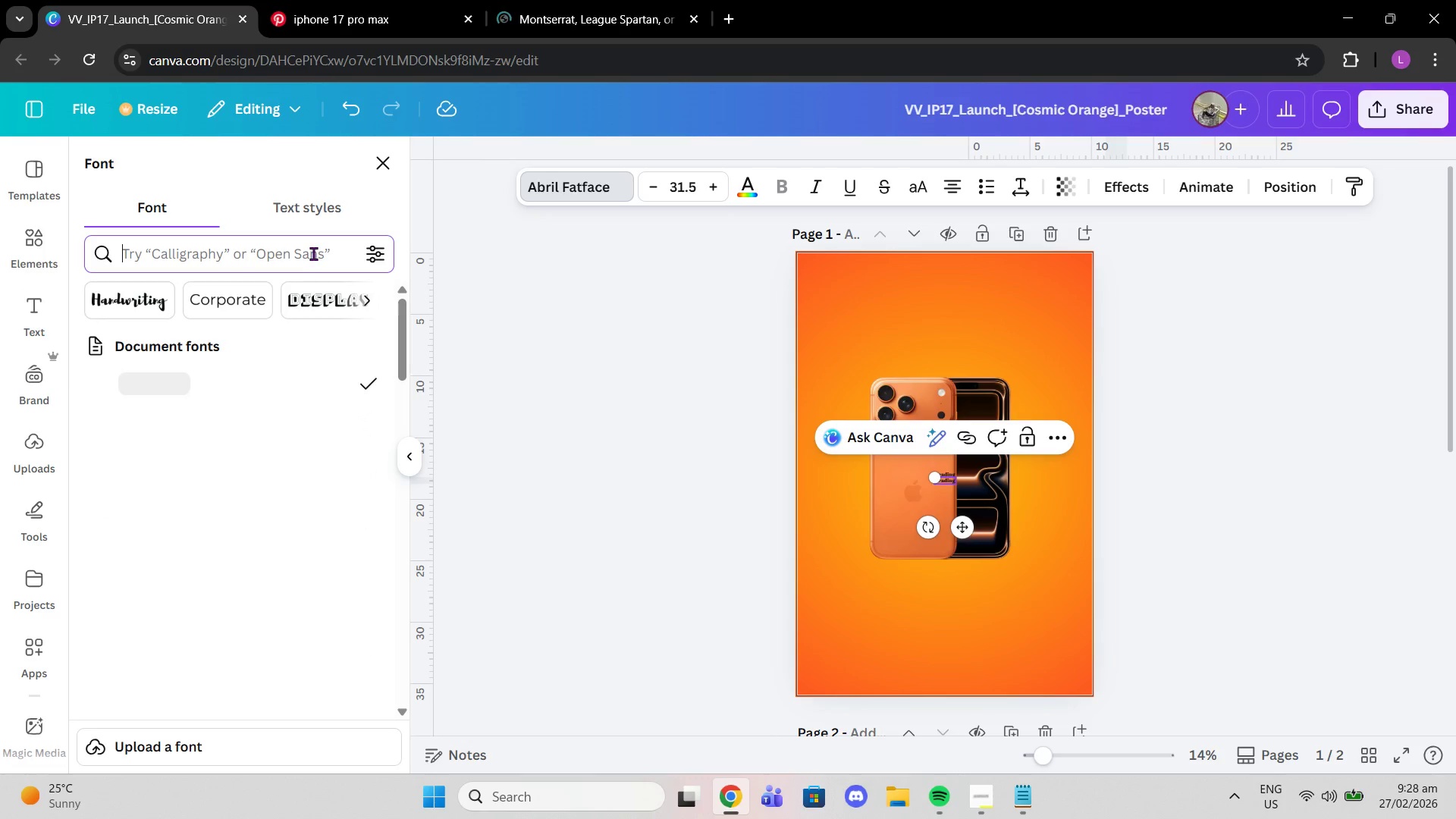 
type(f)
key(Backspace)
type(quick)
 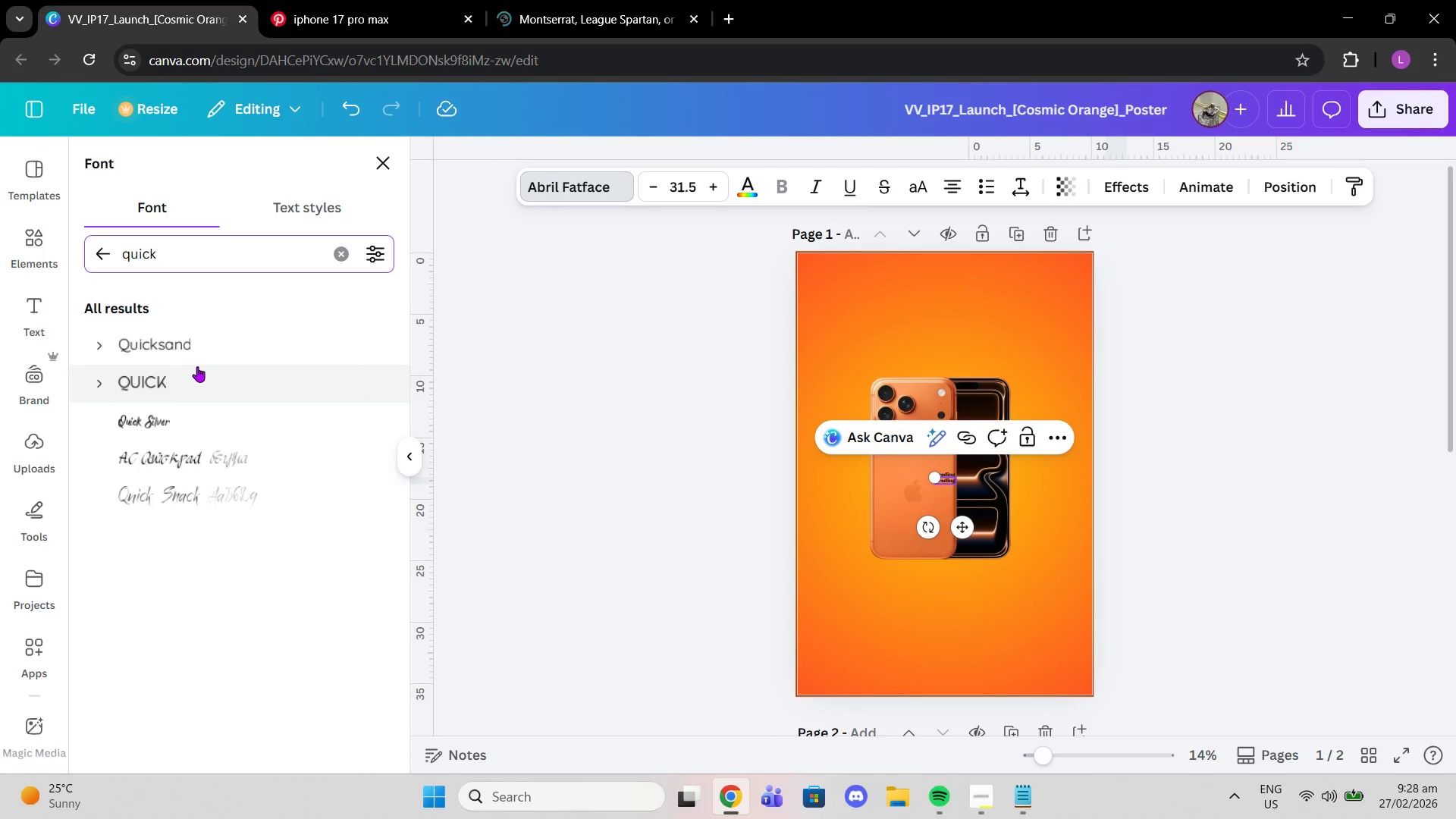 
left_click([193, 354])
 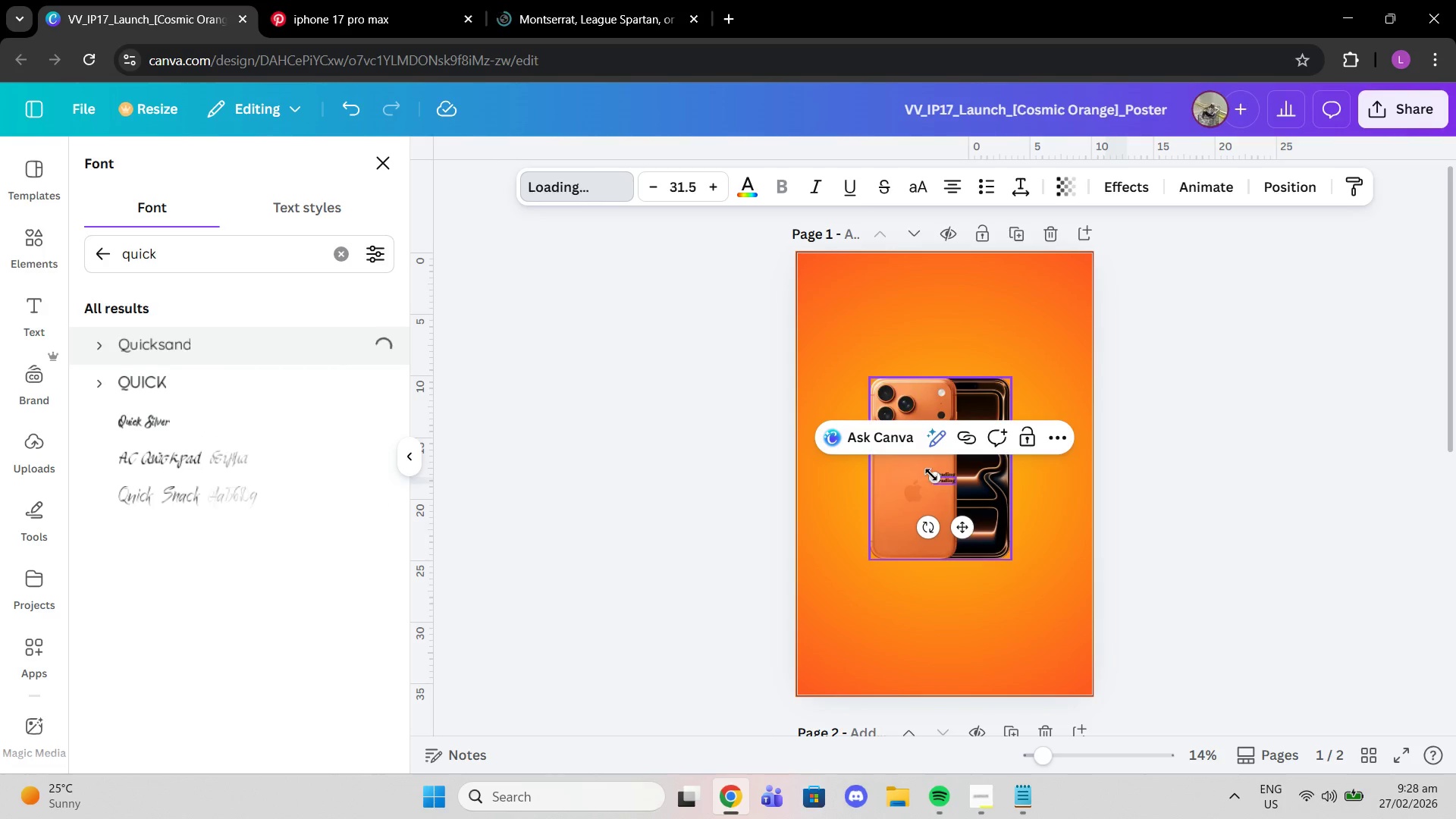 
left_click_drag(start_coordinate=[934, 475], to_coordinate=[865, 430])
 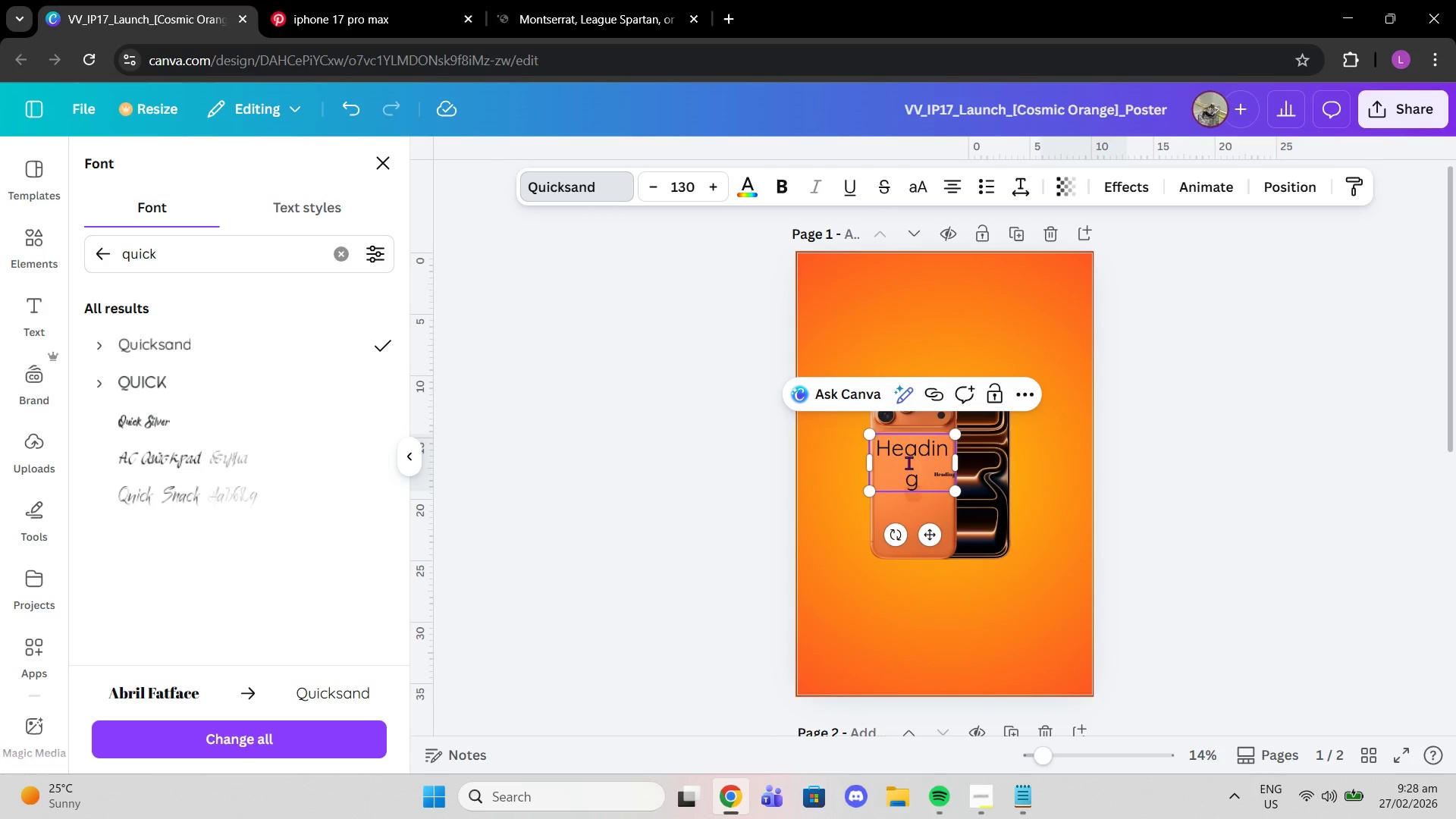 
left_click_drag(start_coordinate=[908, 463], to_coordinate=[894, 458])
 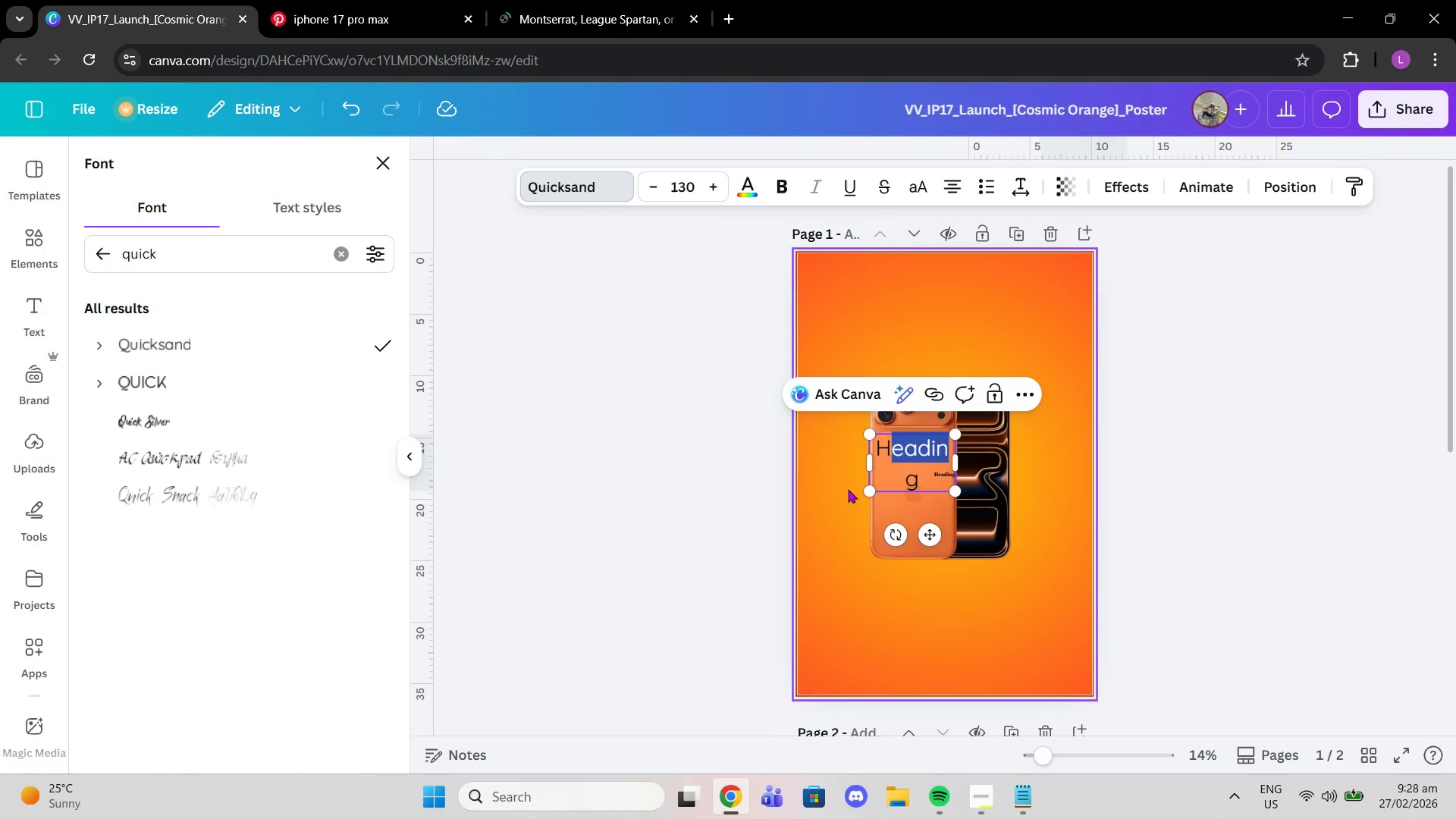 
left_click([848, 489])
 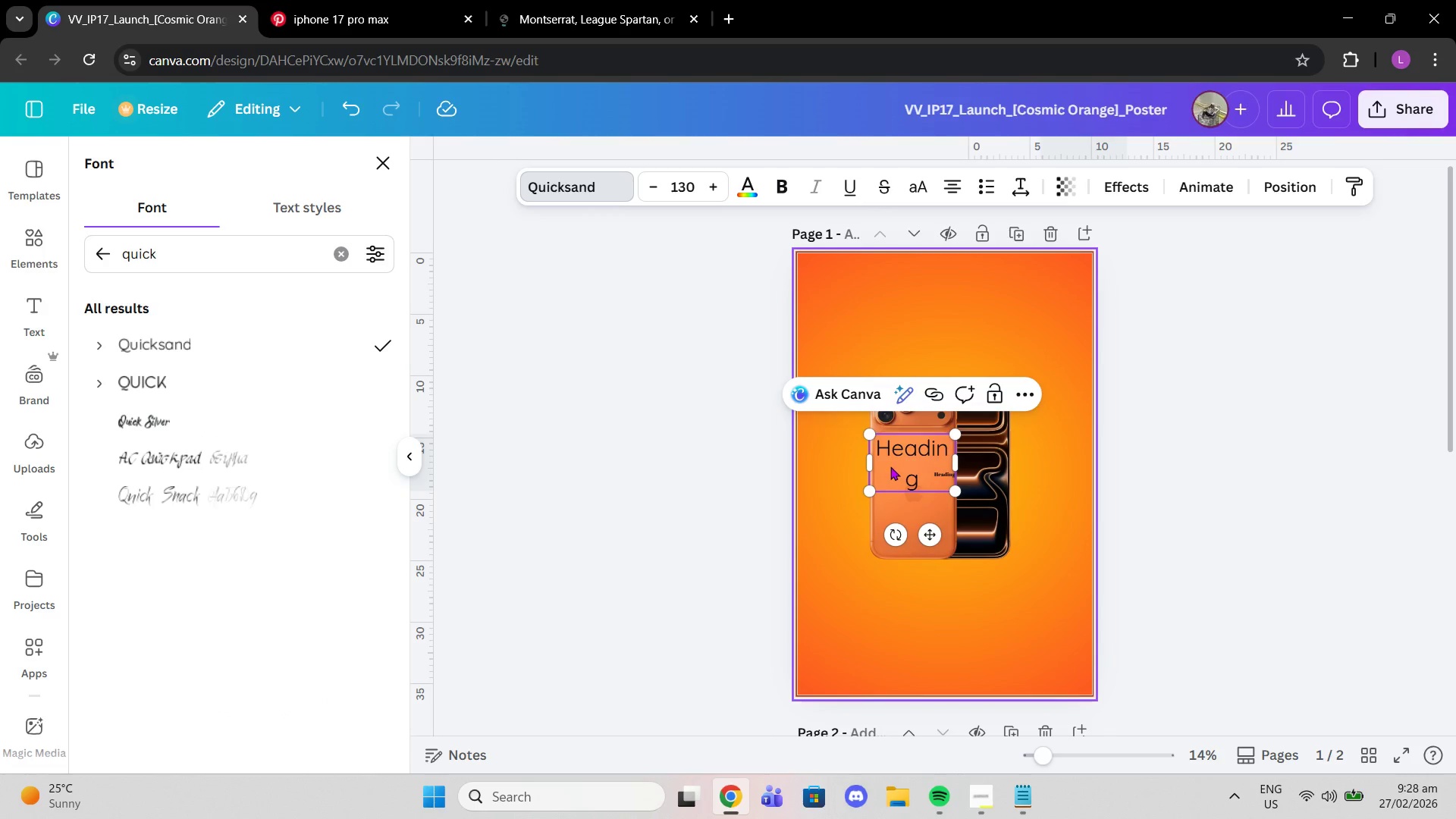 
left_click_drag(start_coordinate=[890, 466], to_coordinate=[871, 347])
 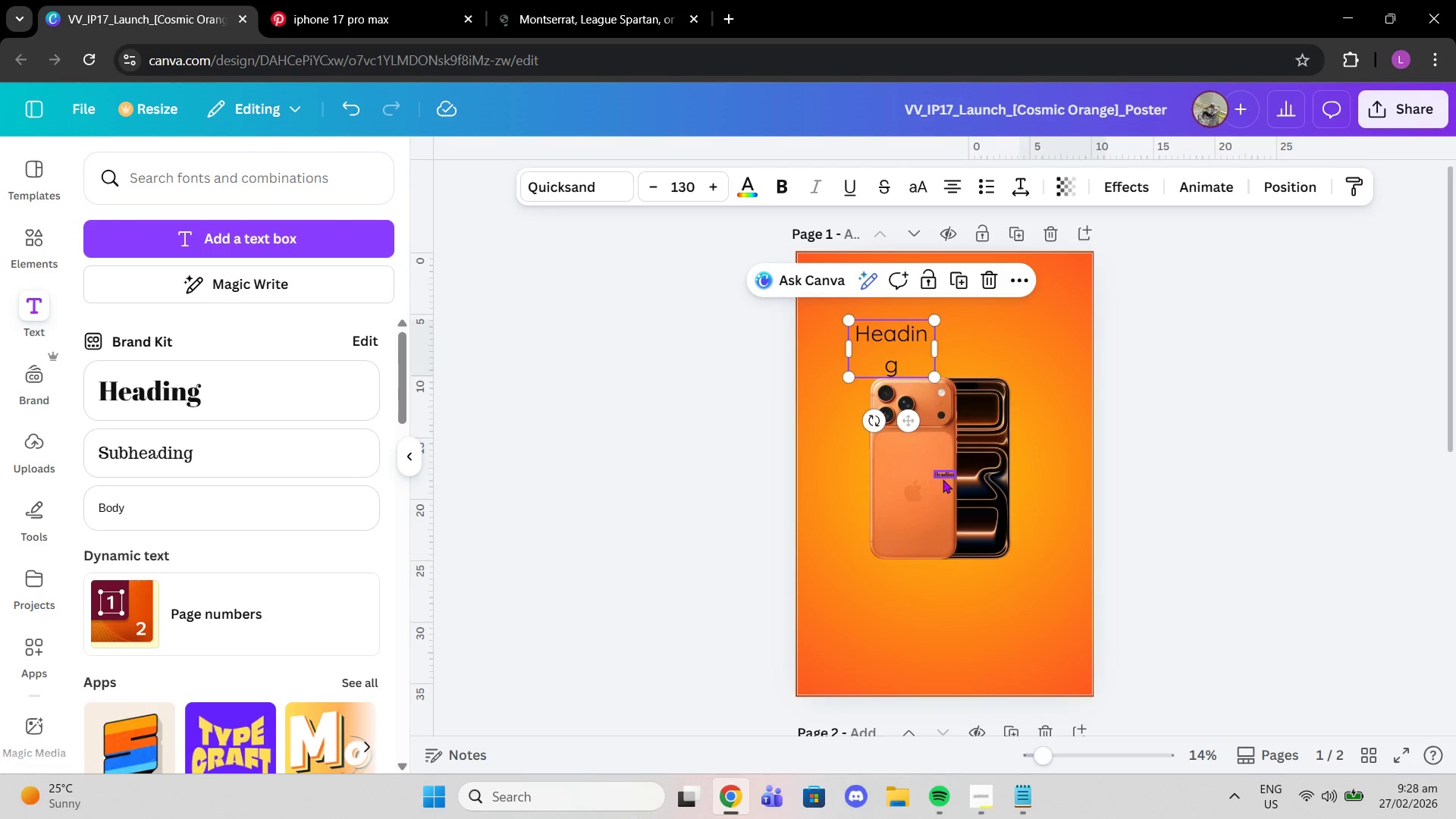 
left_click([942, 474])
 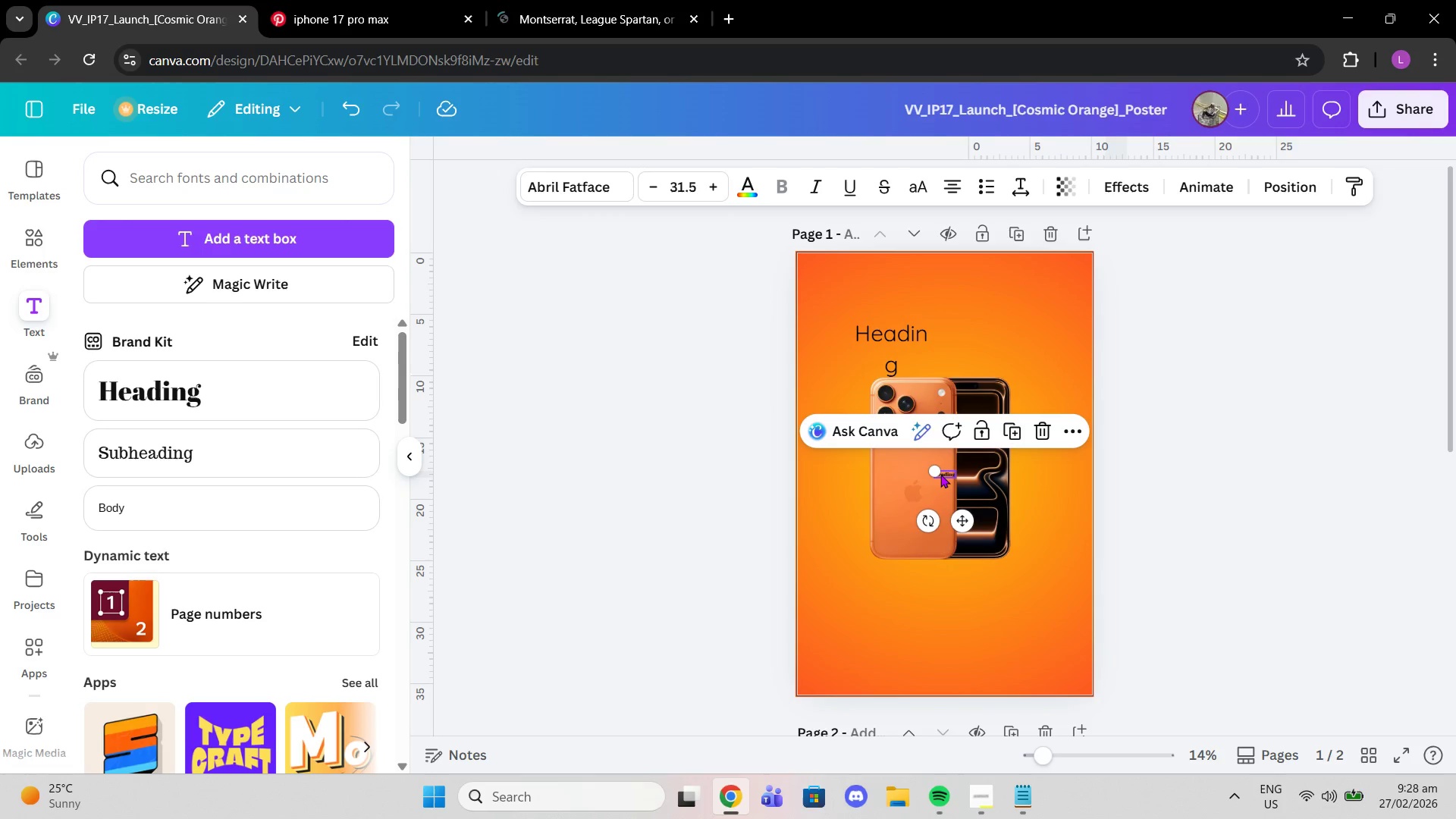 
key(Delete)
 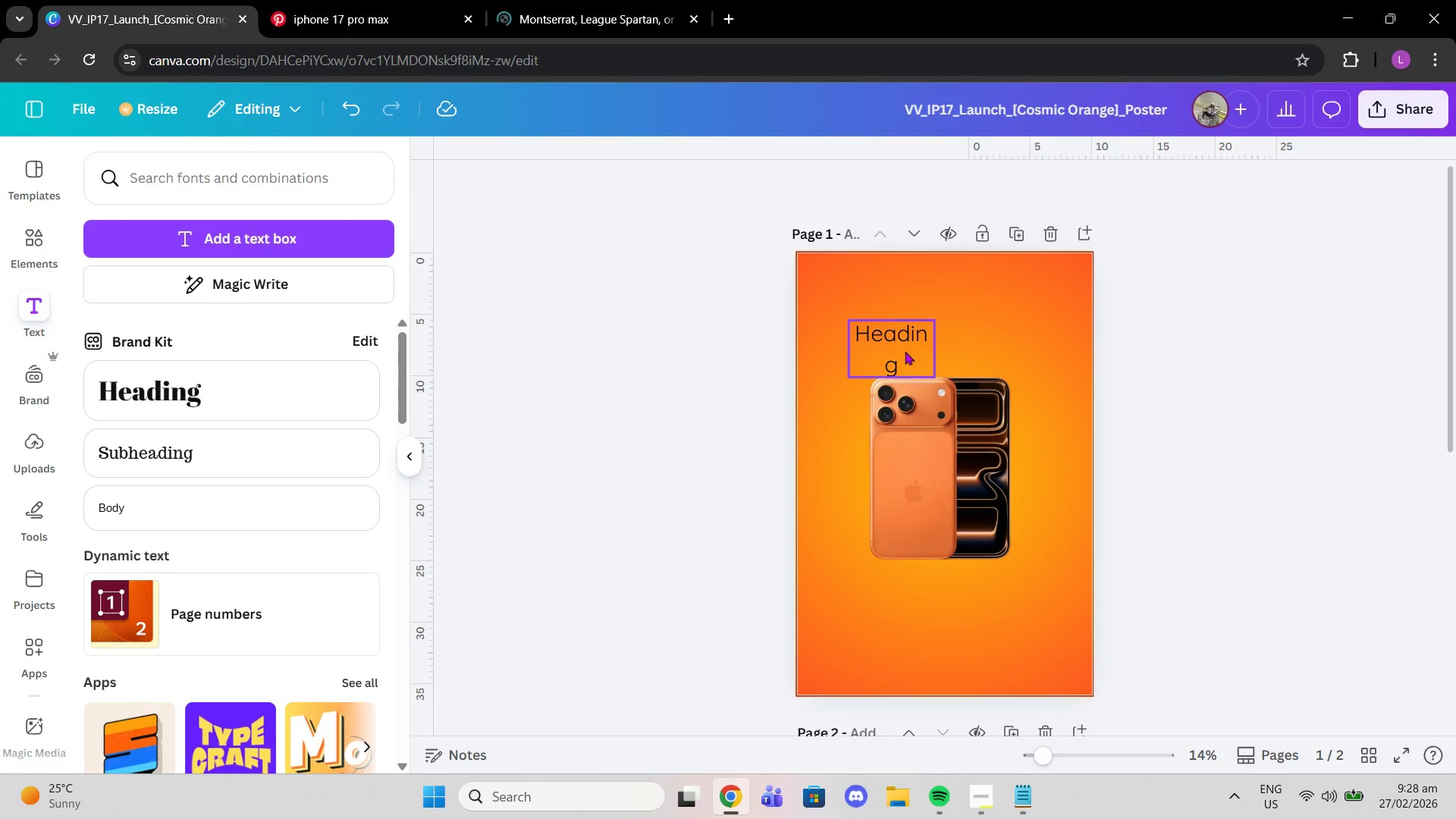 
left_click([905, 351])
 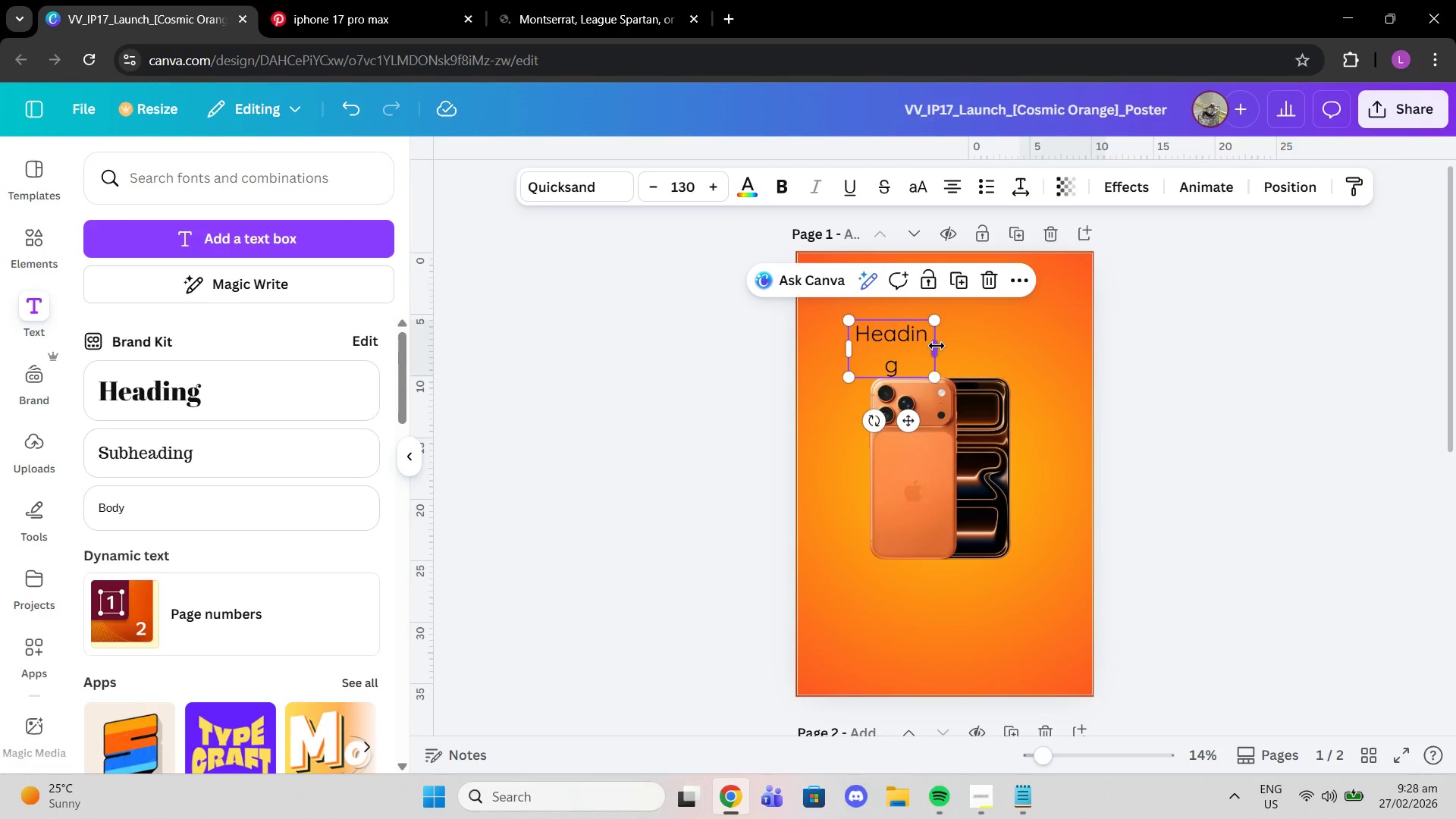 
mouse_move([965, 346])
 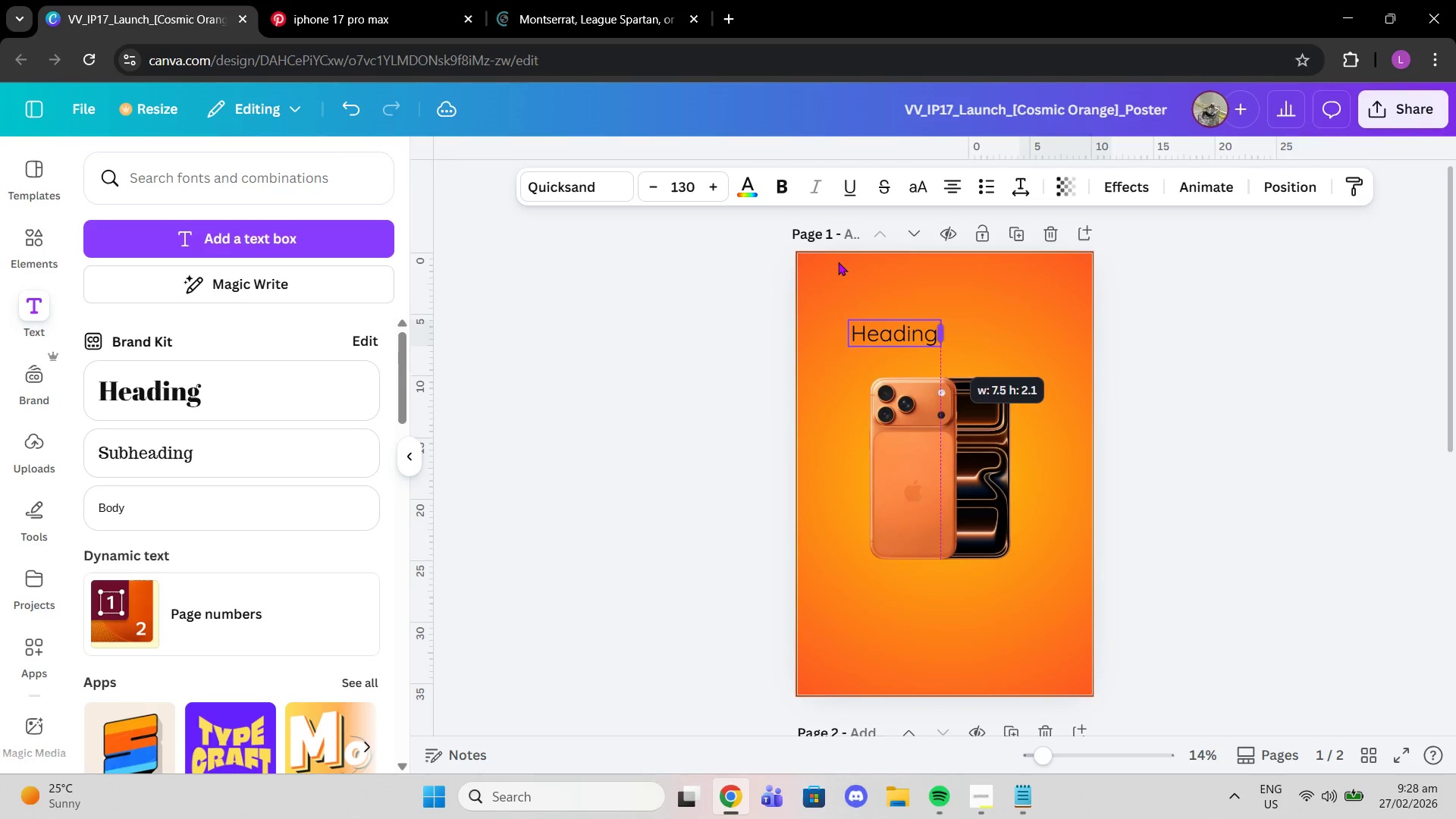 
left_click([780, 188])
 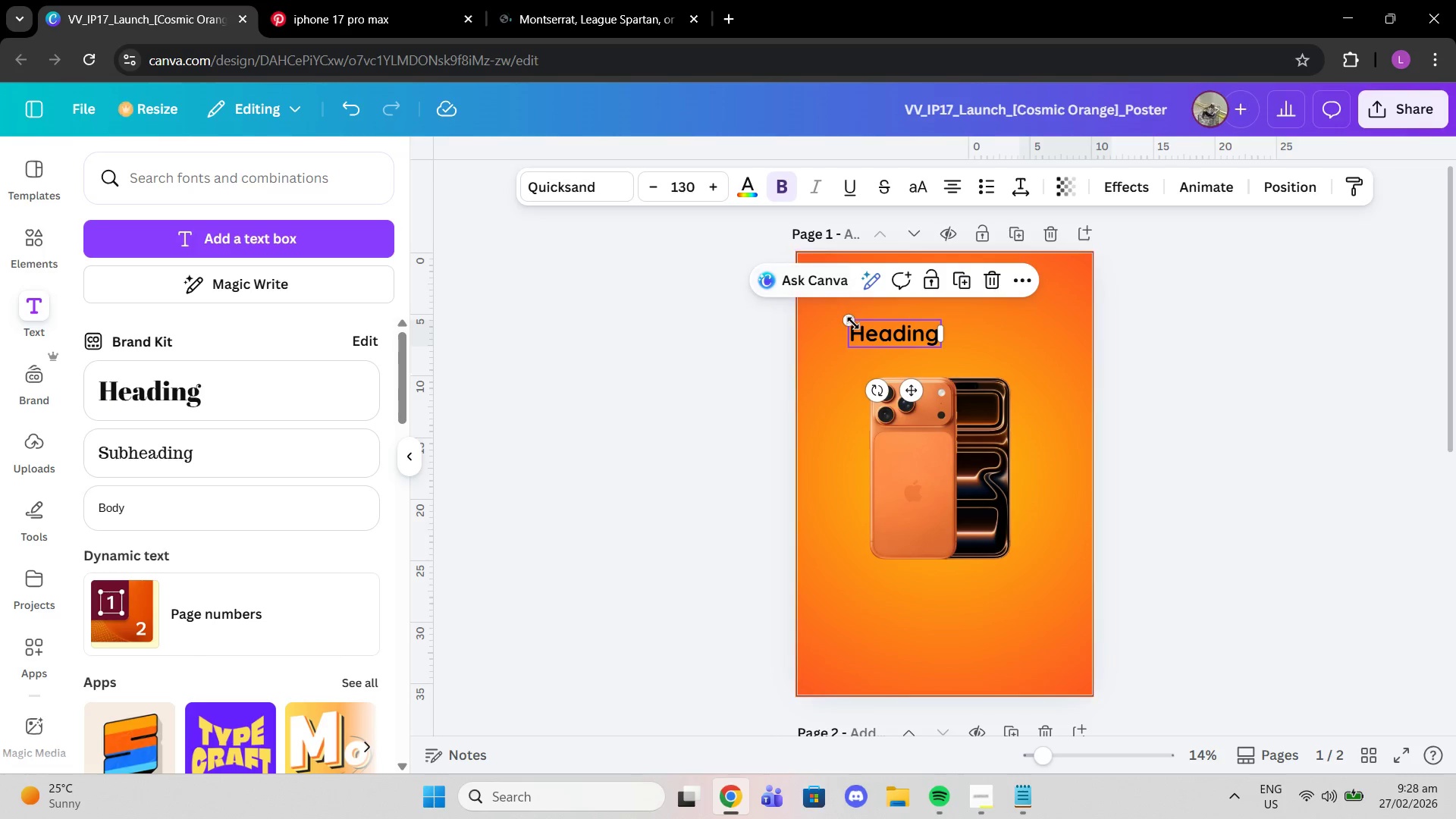 
left_click_drag(start_coordinate=[853, 323], to_coordinate=[802, 303])
 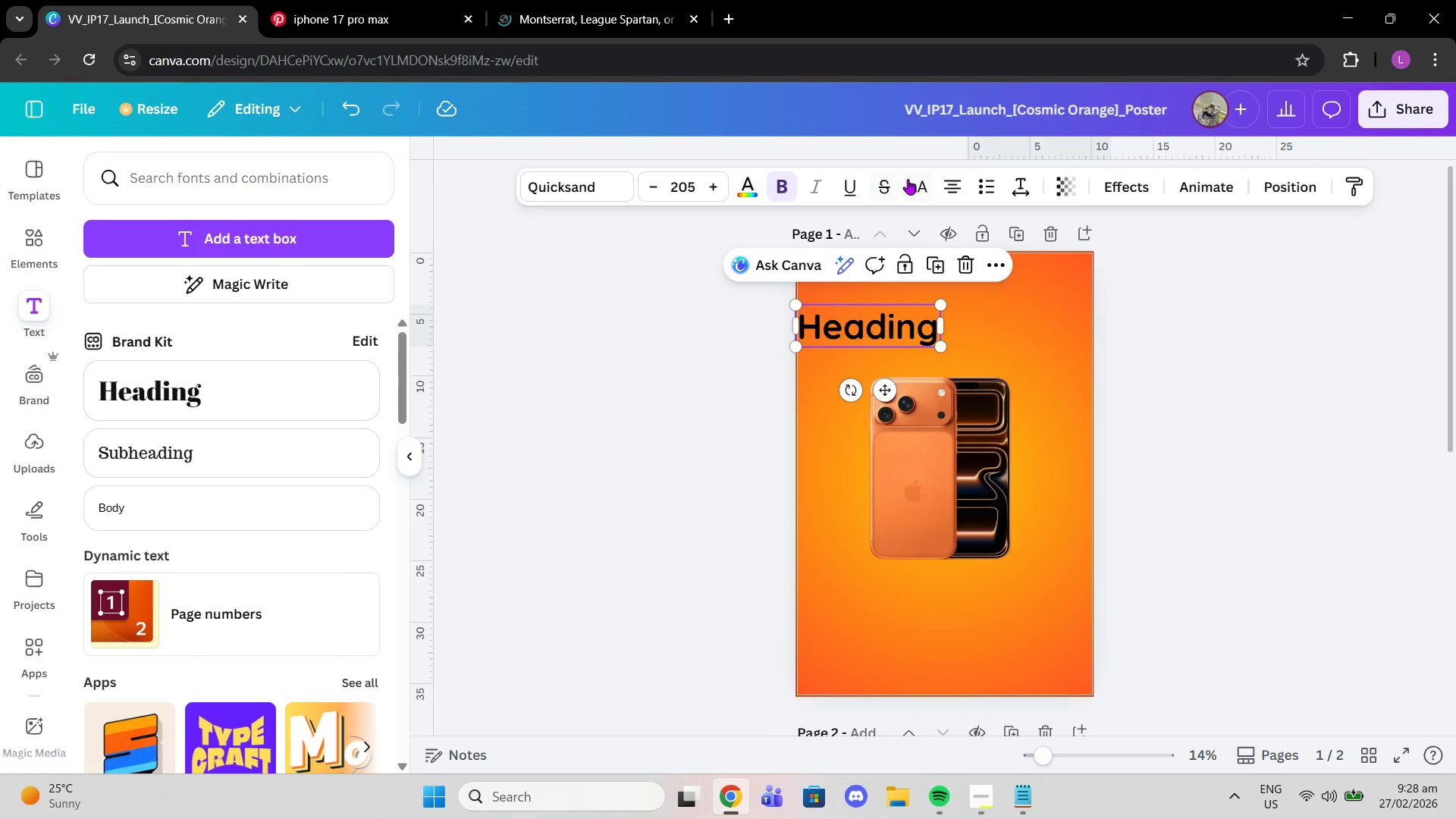 
left_click([908, 179])
 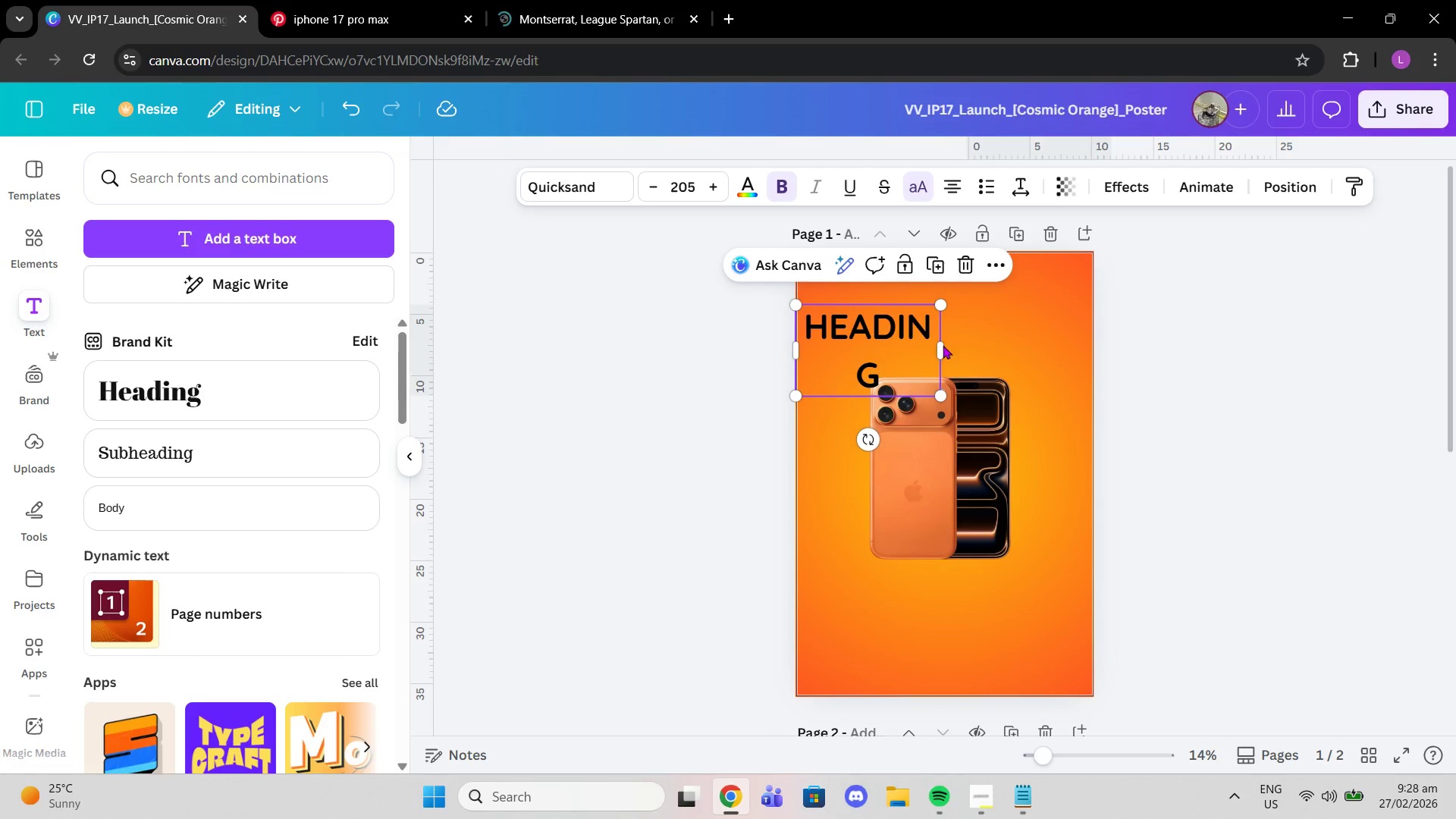 
left_click_drag(start_coordinate=[943, 345], to_coordinate=[954, 345])
 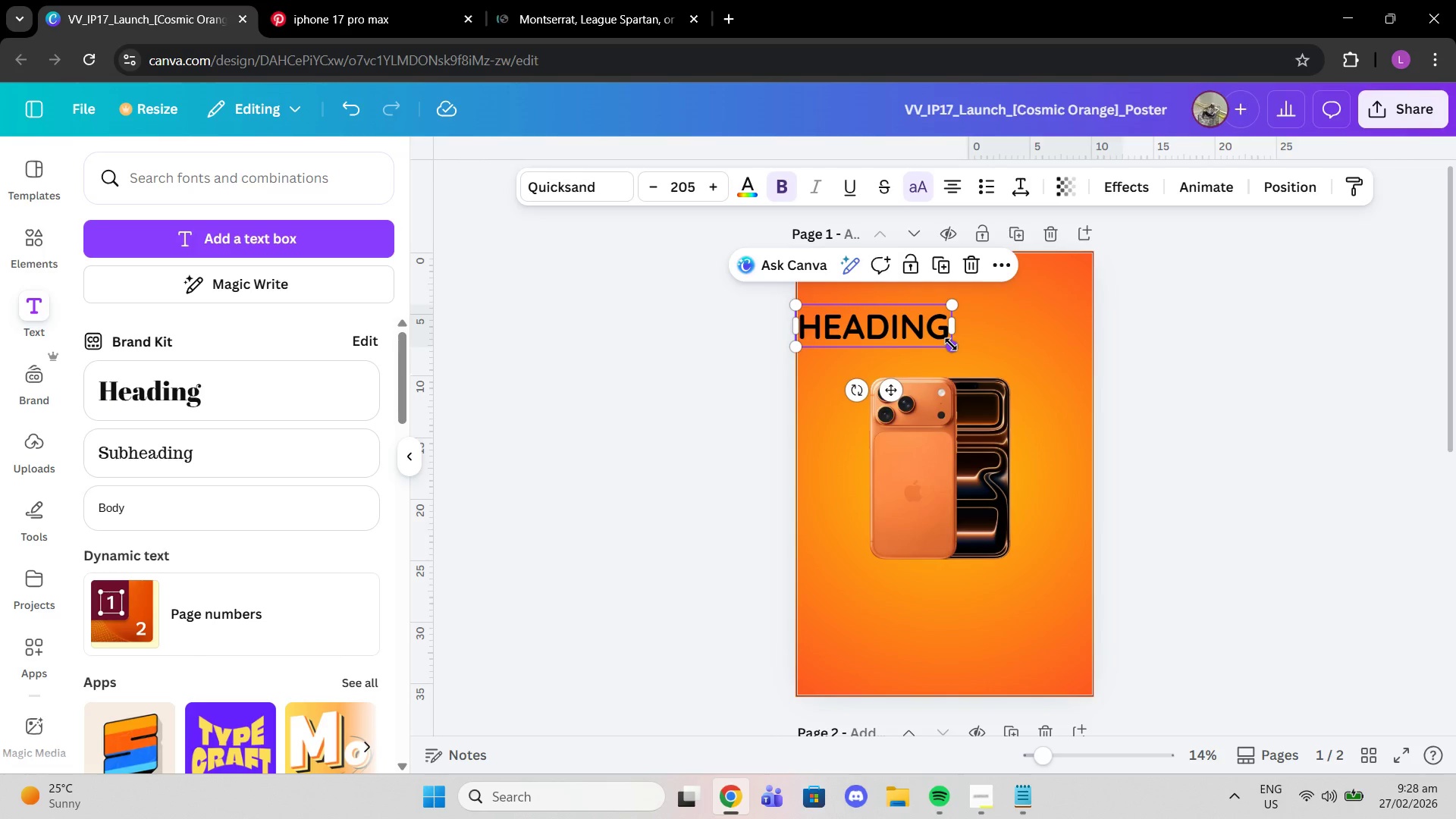 
left_click_drag(start_coordinate=[951, 344], to_coordinate=[1025, 413])
 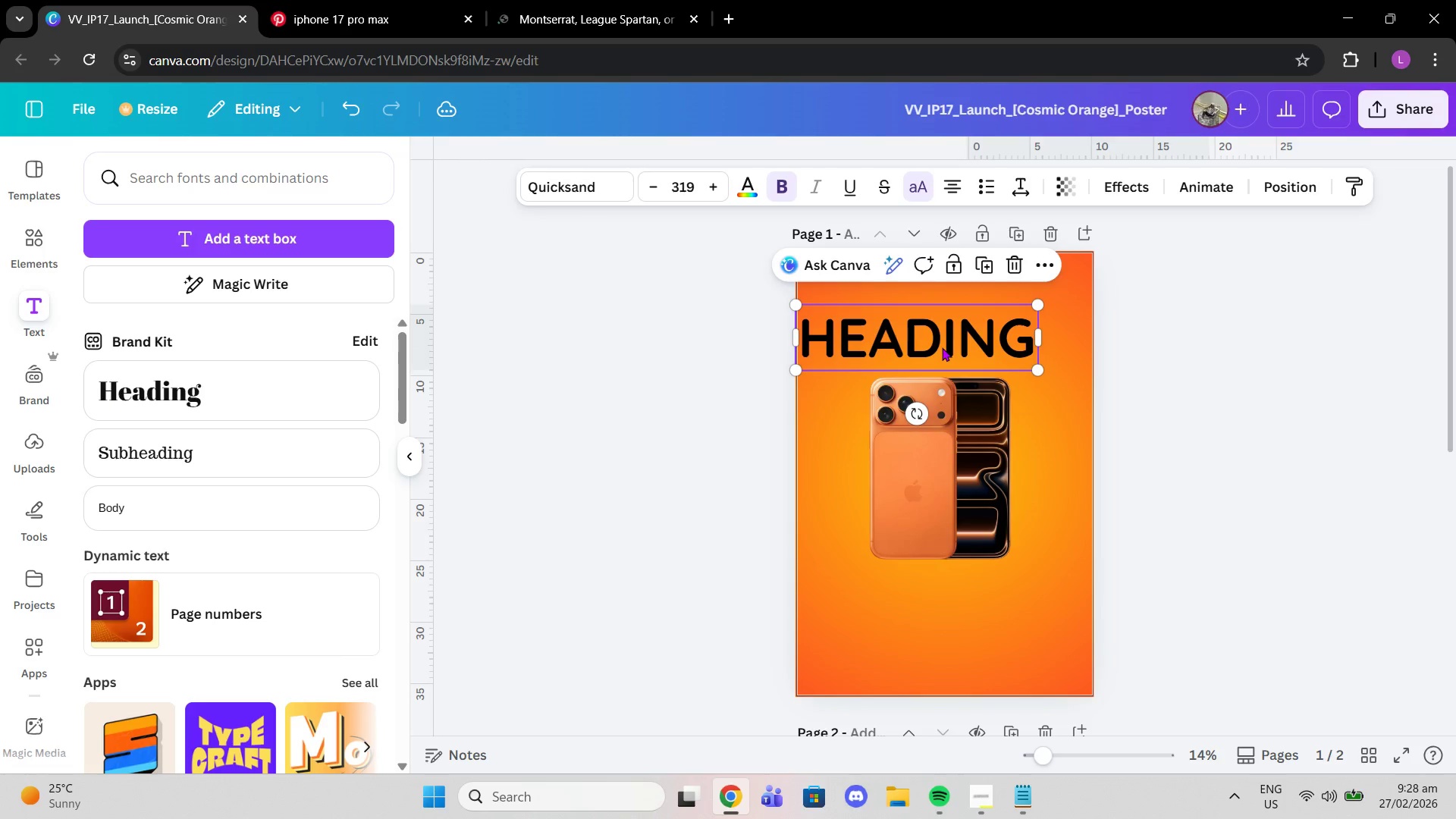 
left_click([942, 347])
 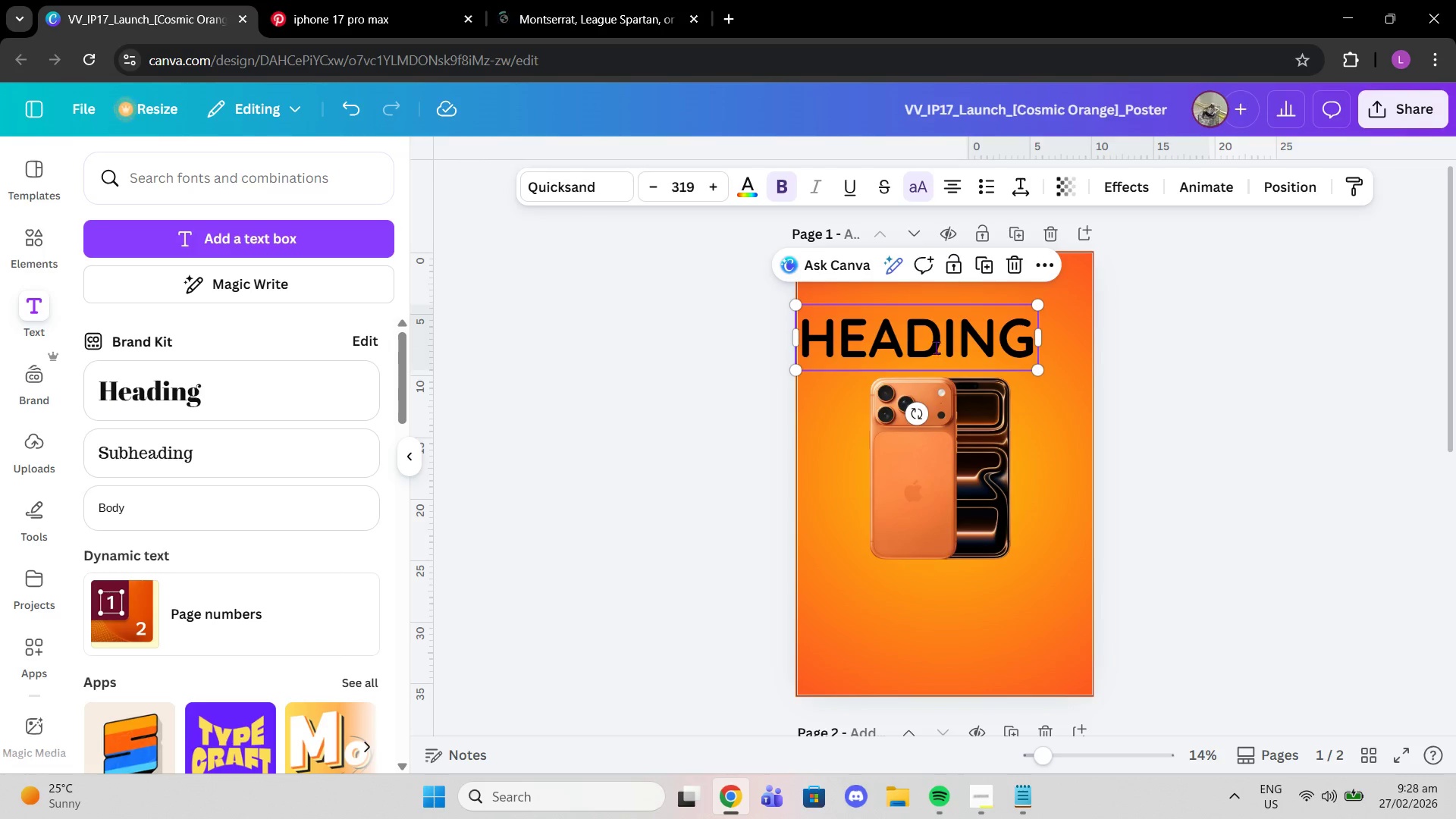 
left_click([936, 347])
 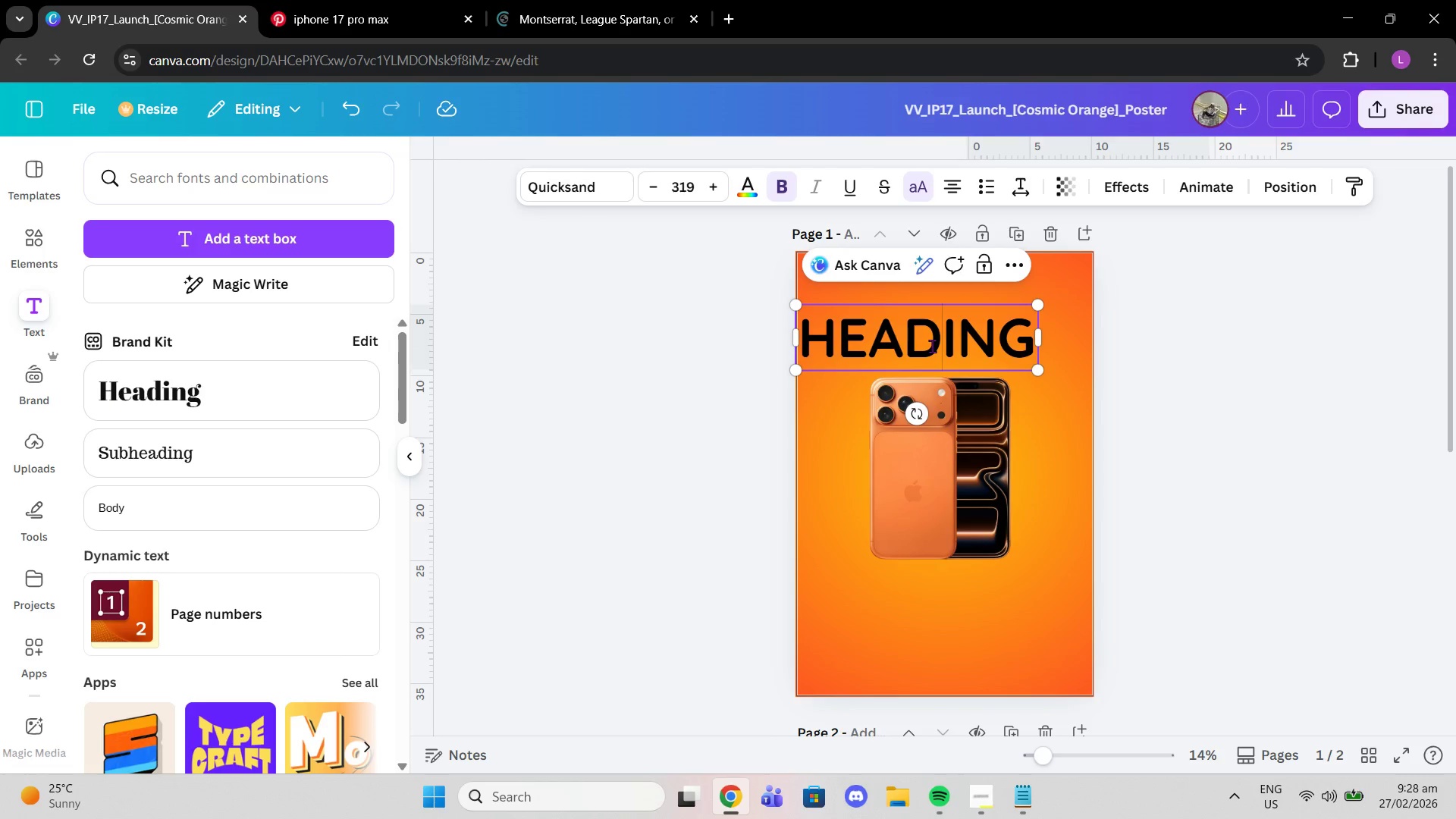 
left_click([932, 346])
 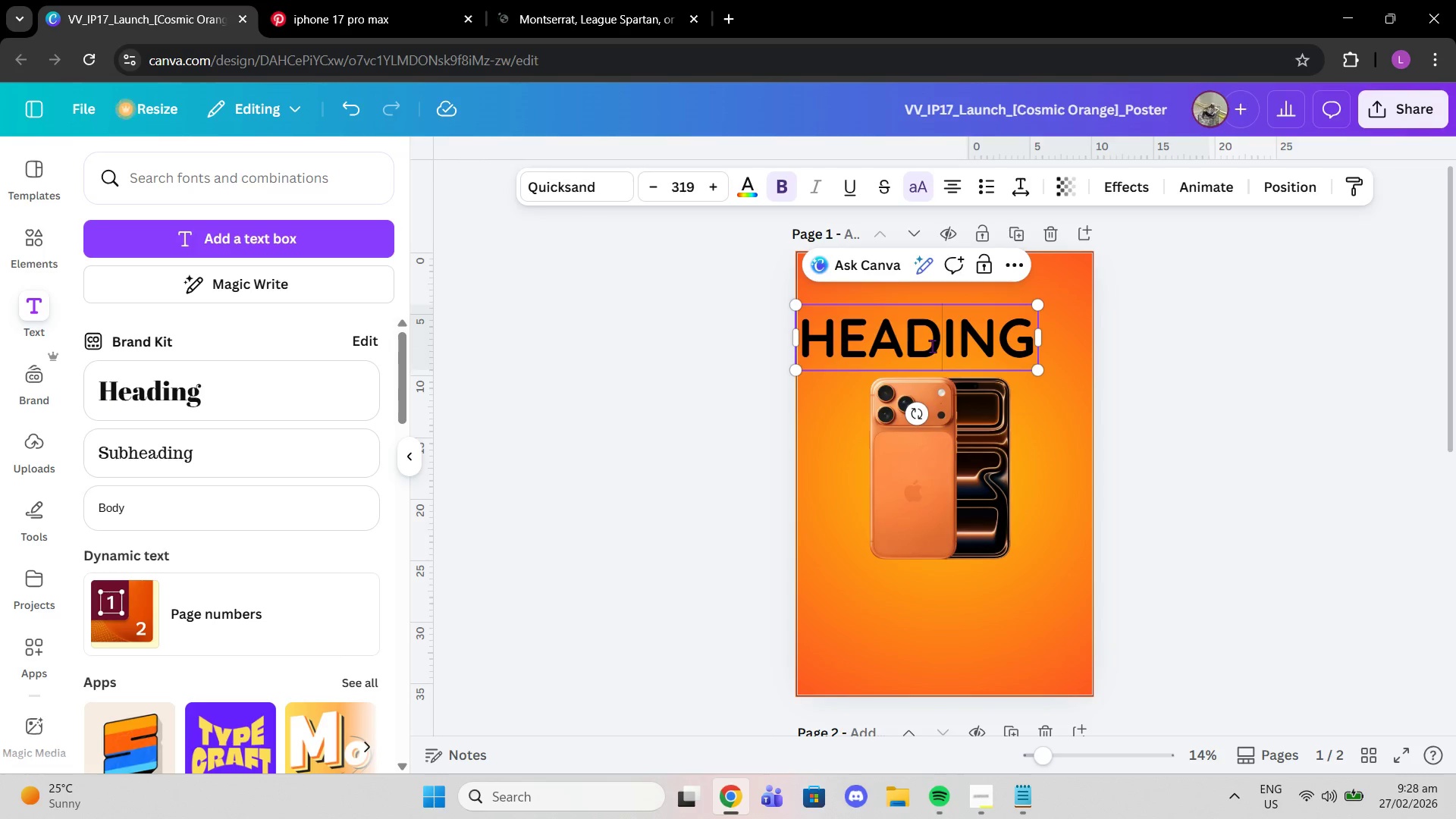 
left_click([932, 346])
 